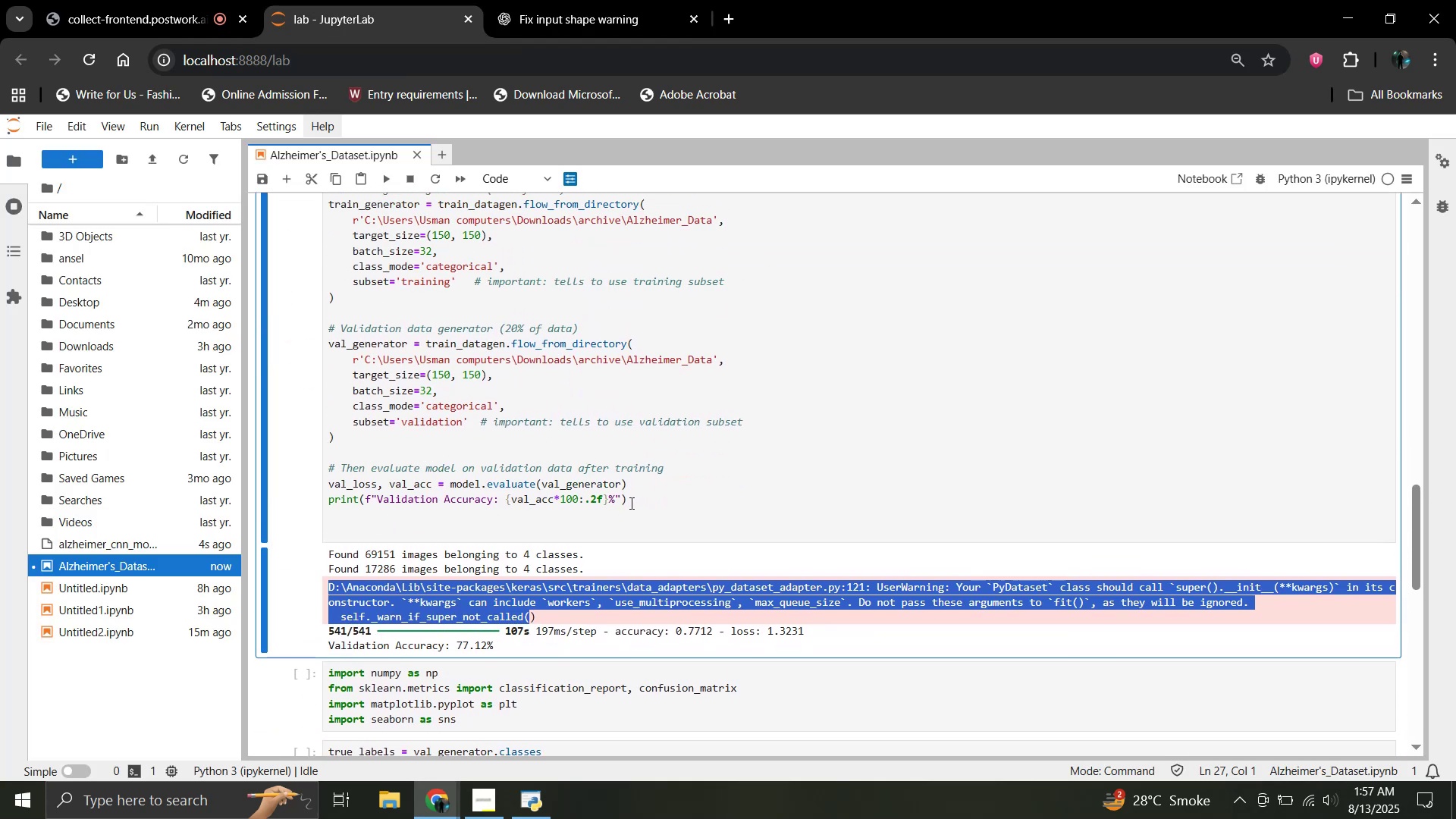 
left_click_drag(start_coordinate=[598, 507], to_coordinate=[549, 511])
 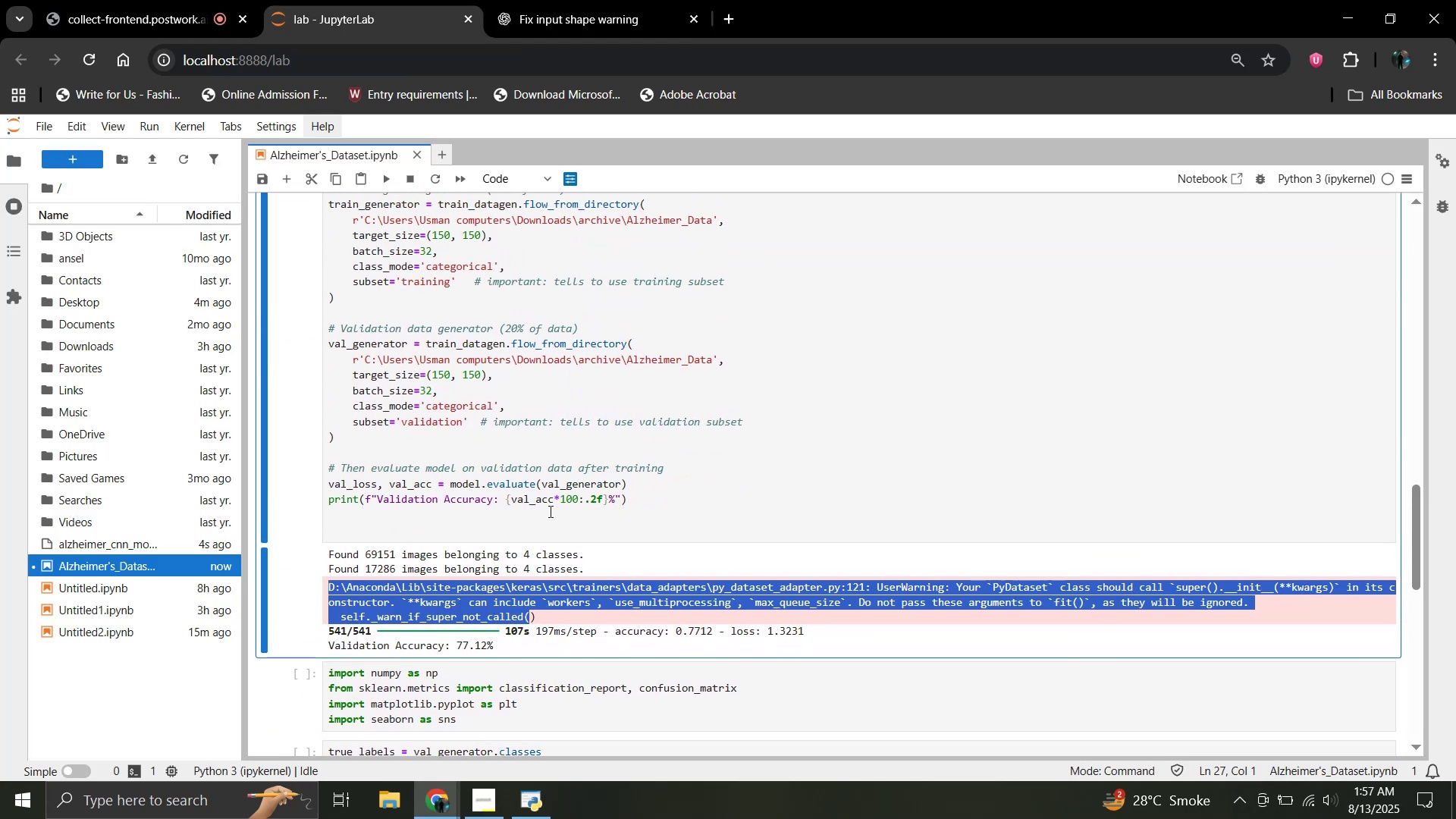 
left_click_drag(start_coordinate=[538, 513], to_coordinate=[331, 398])
 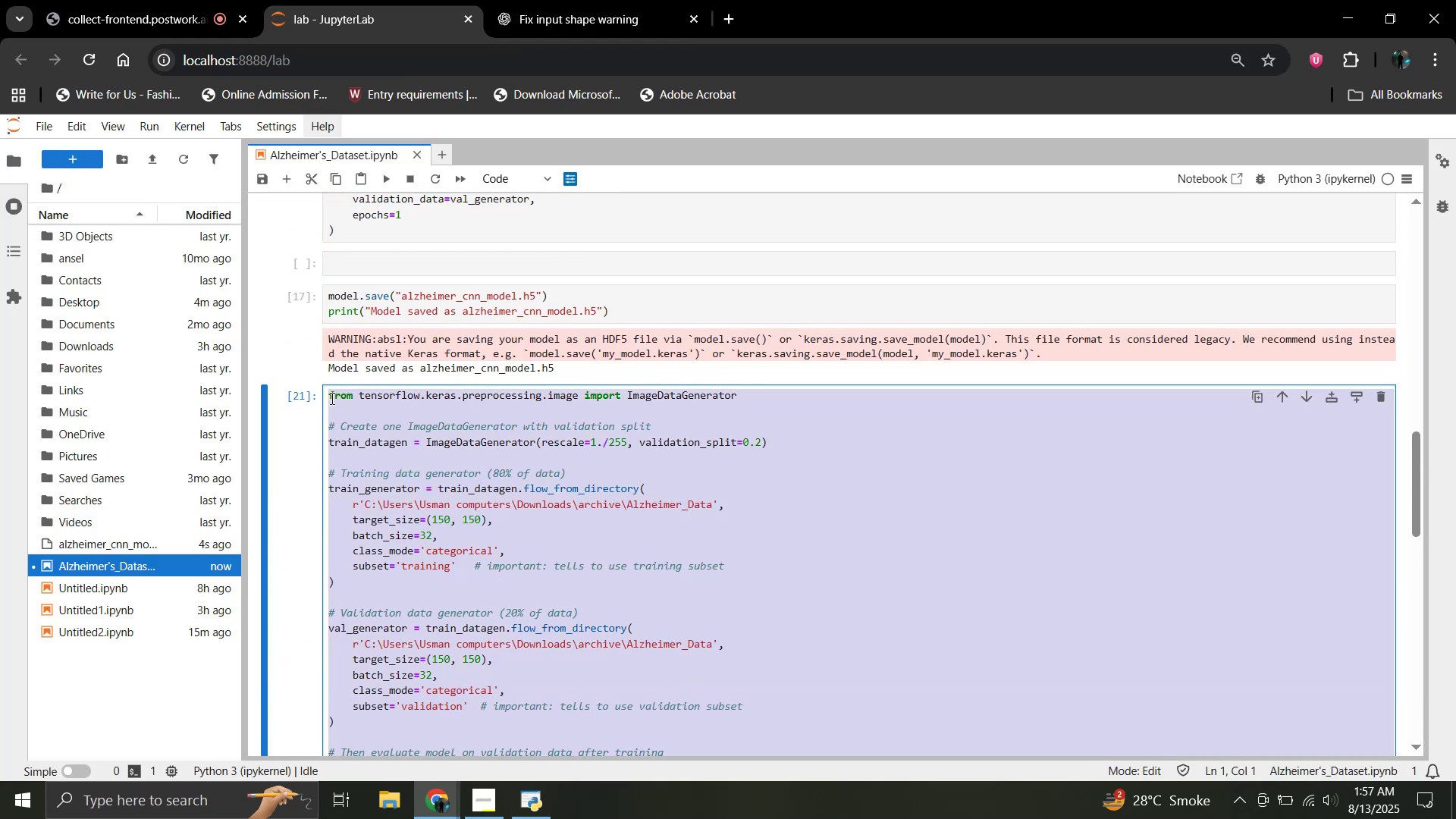 
scroll: coordinate [403, 413], scroll_direction: up, amount: 3.0
 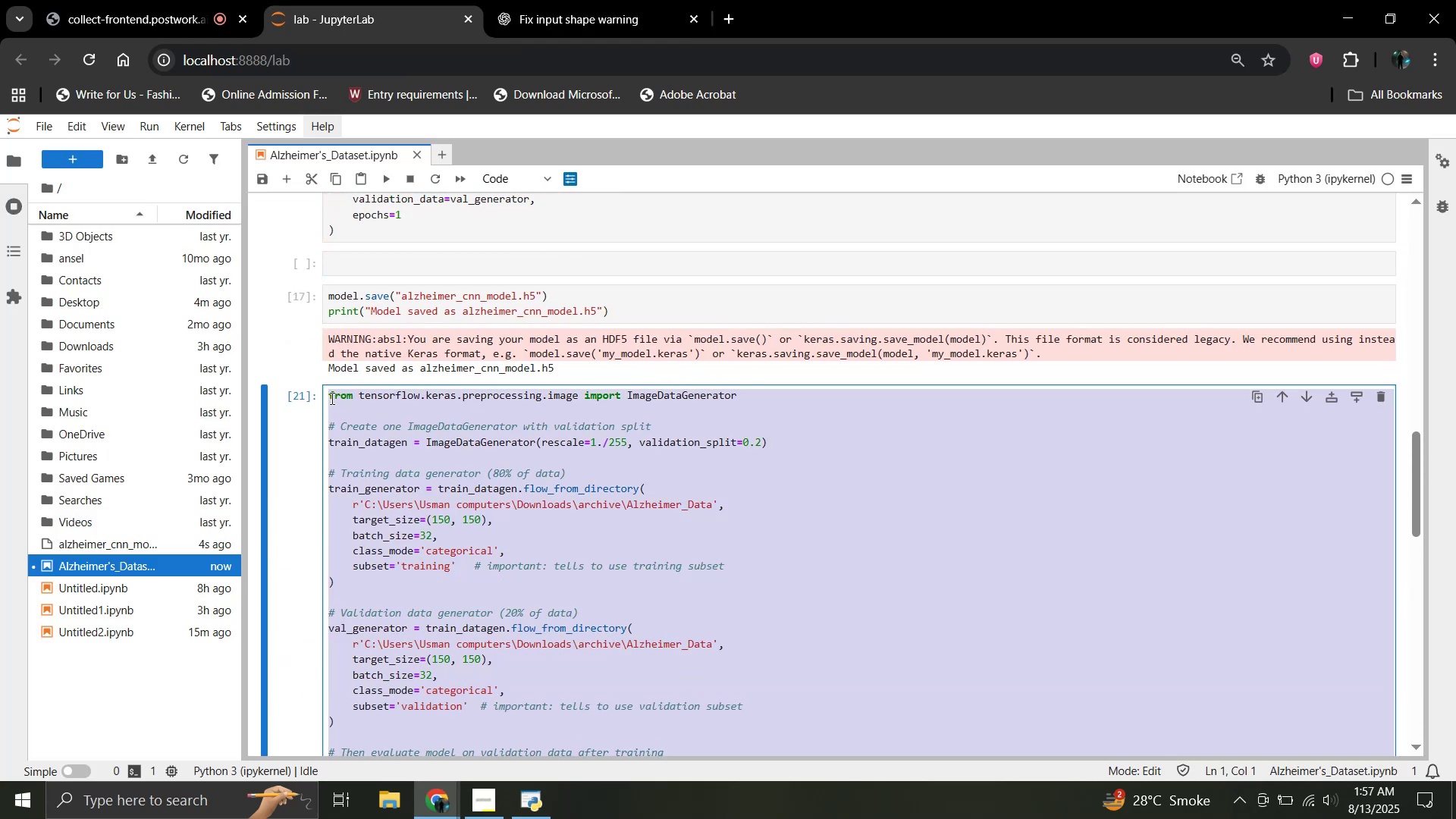 
key(Control+C)
 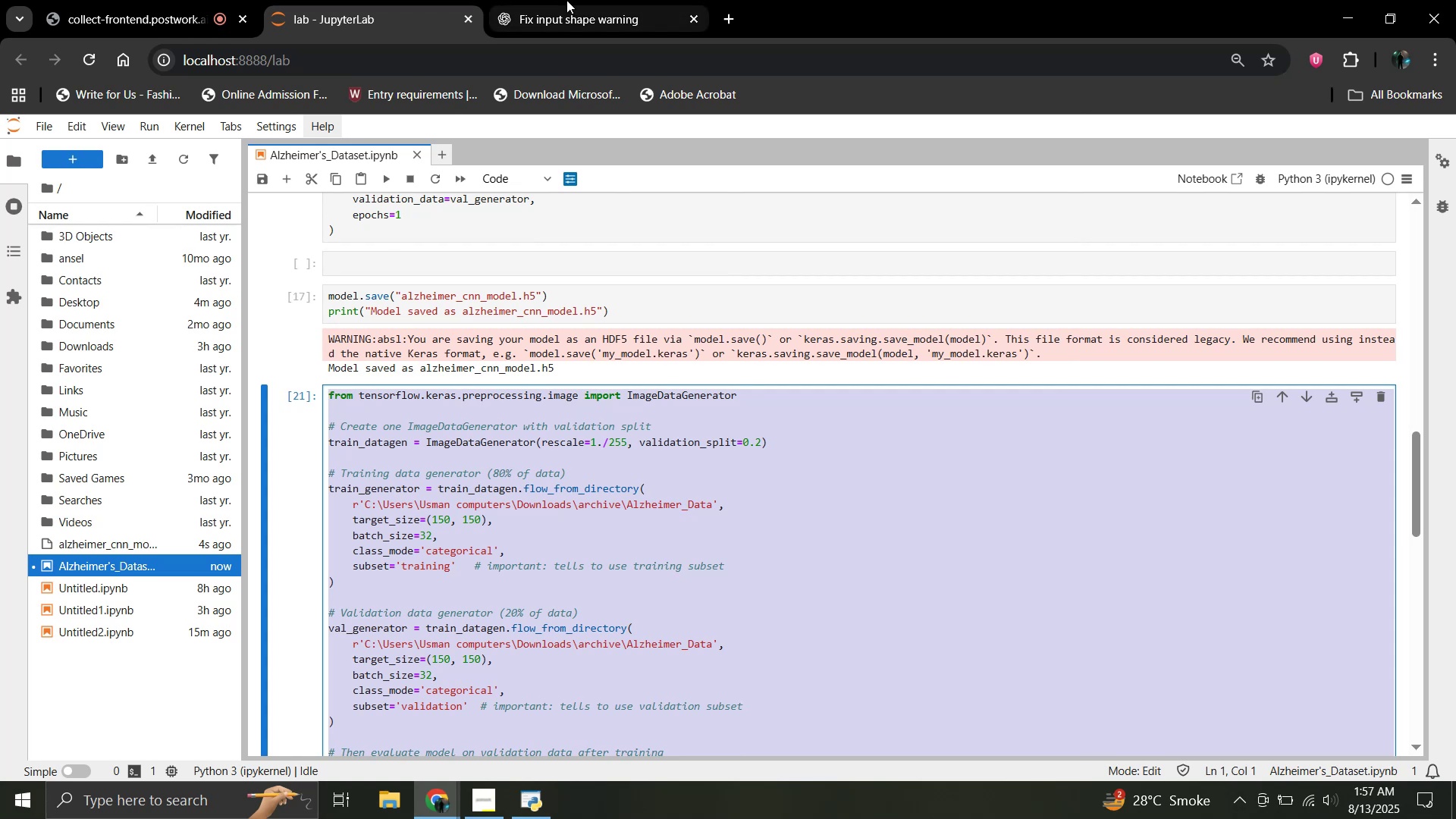 
left_click([577, 2])
 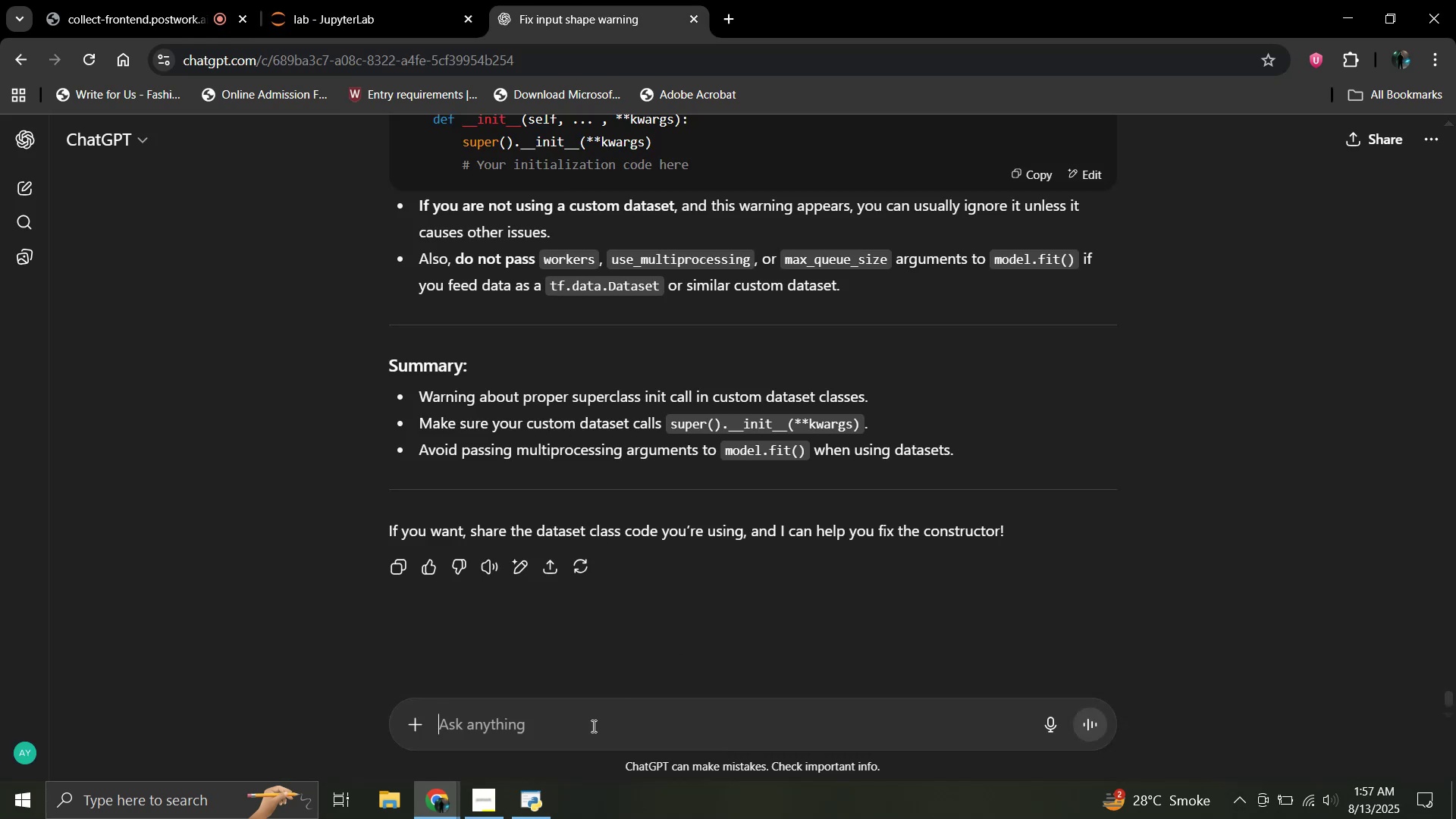 
left_click([592, 726])
 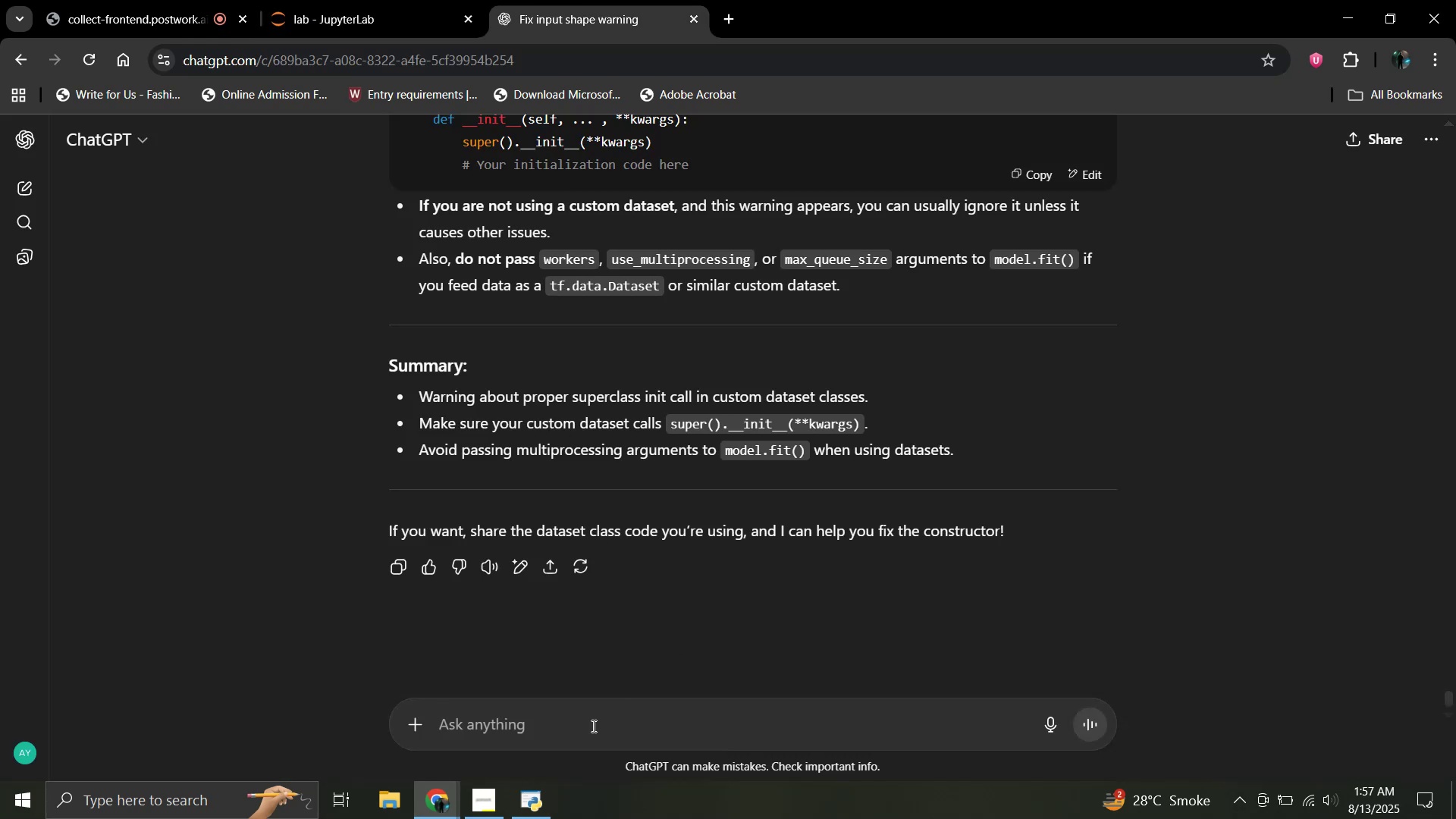 
key(Control+V)
 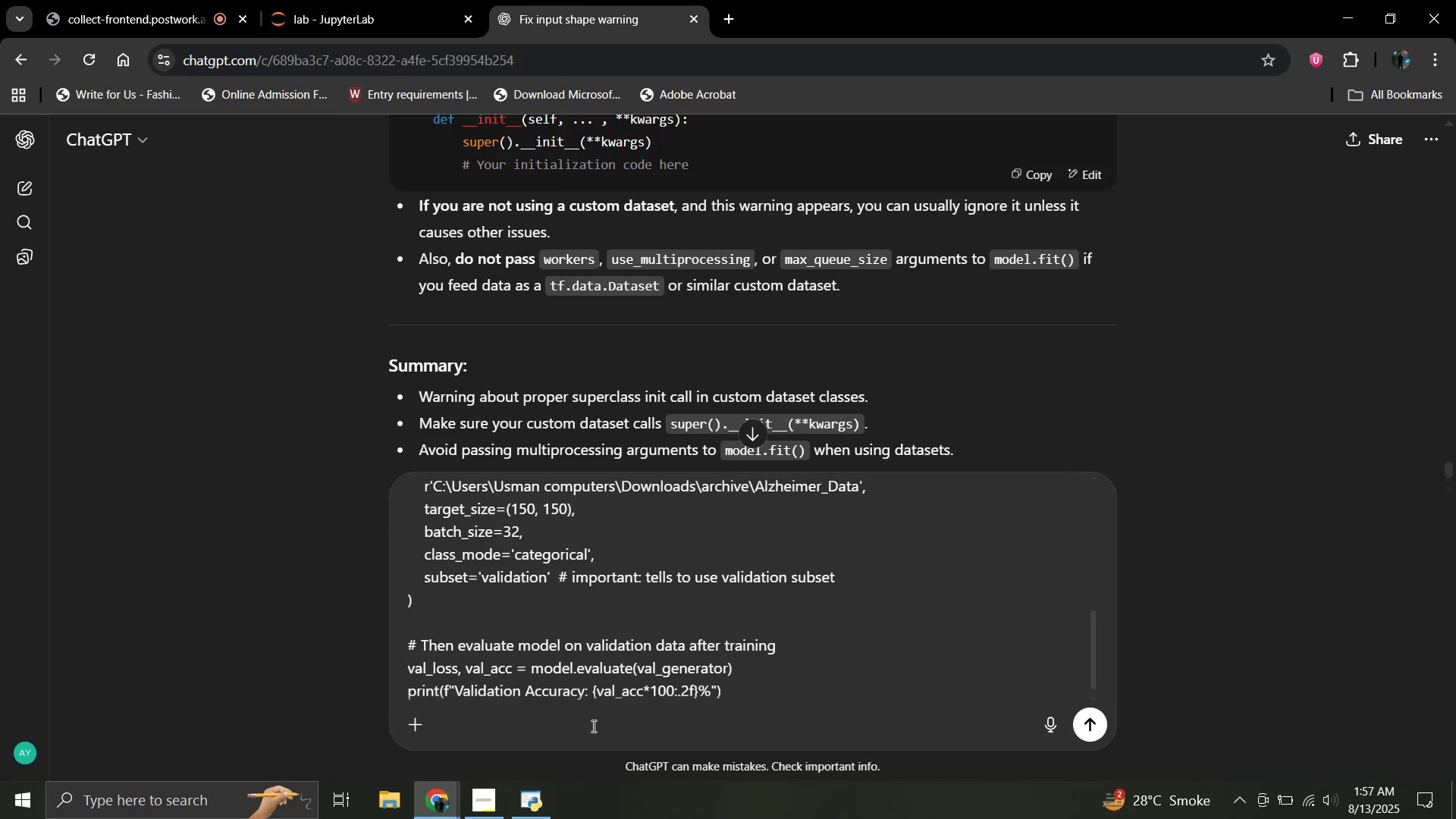 
key(Shift+Enter)
 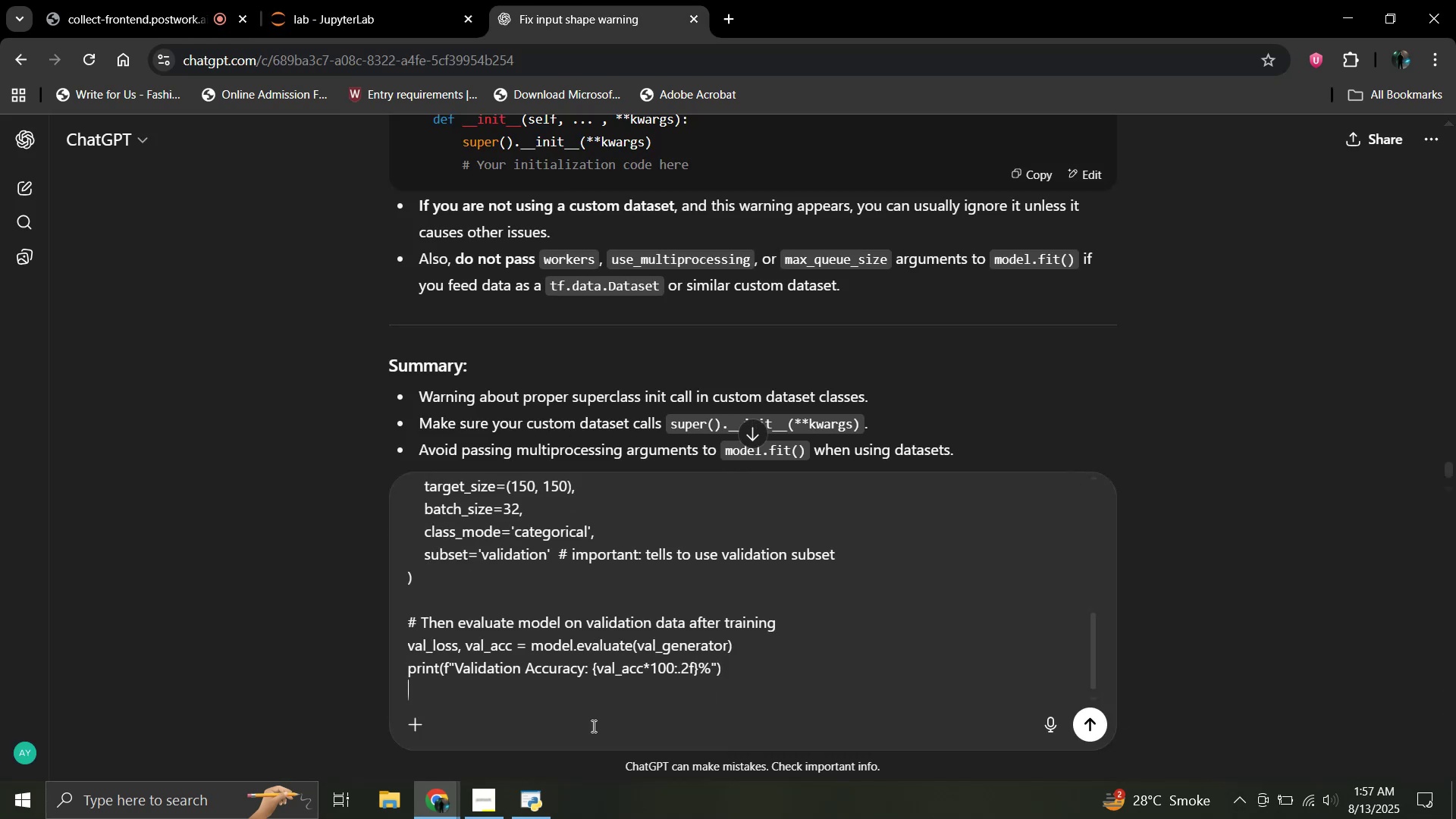 
key(Shift+Enter)
 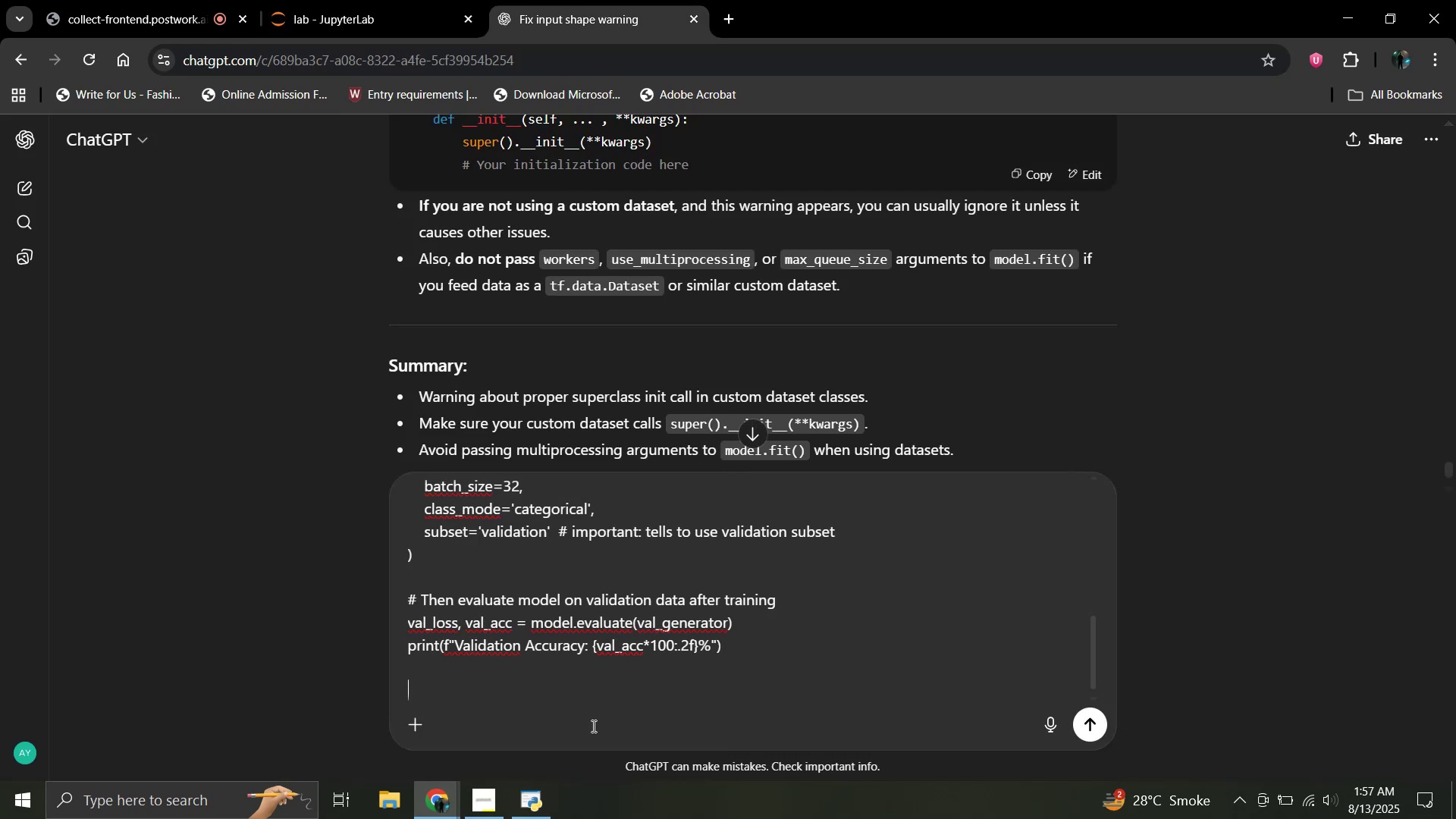 
type(althought the )
 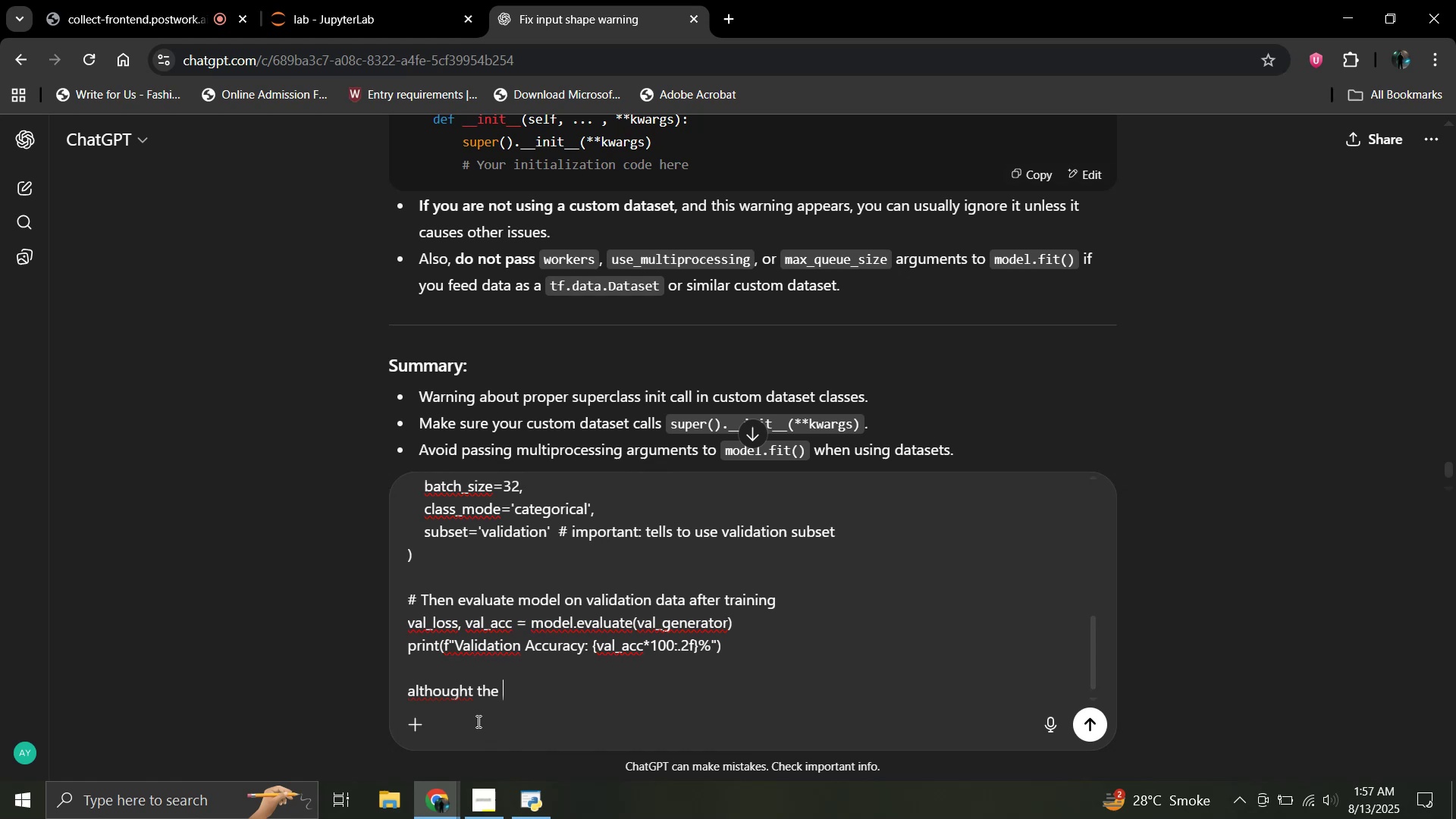 
left_click([472, 700])
 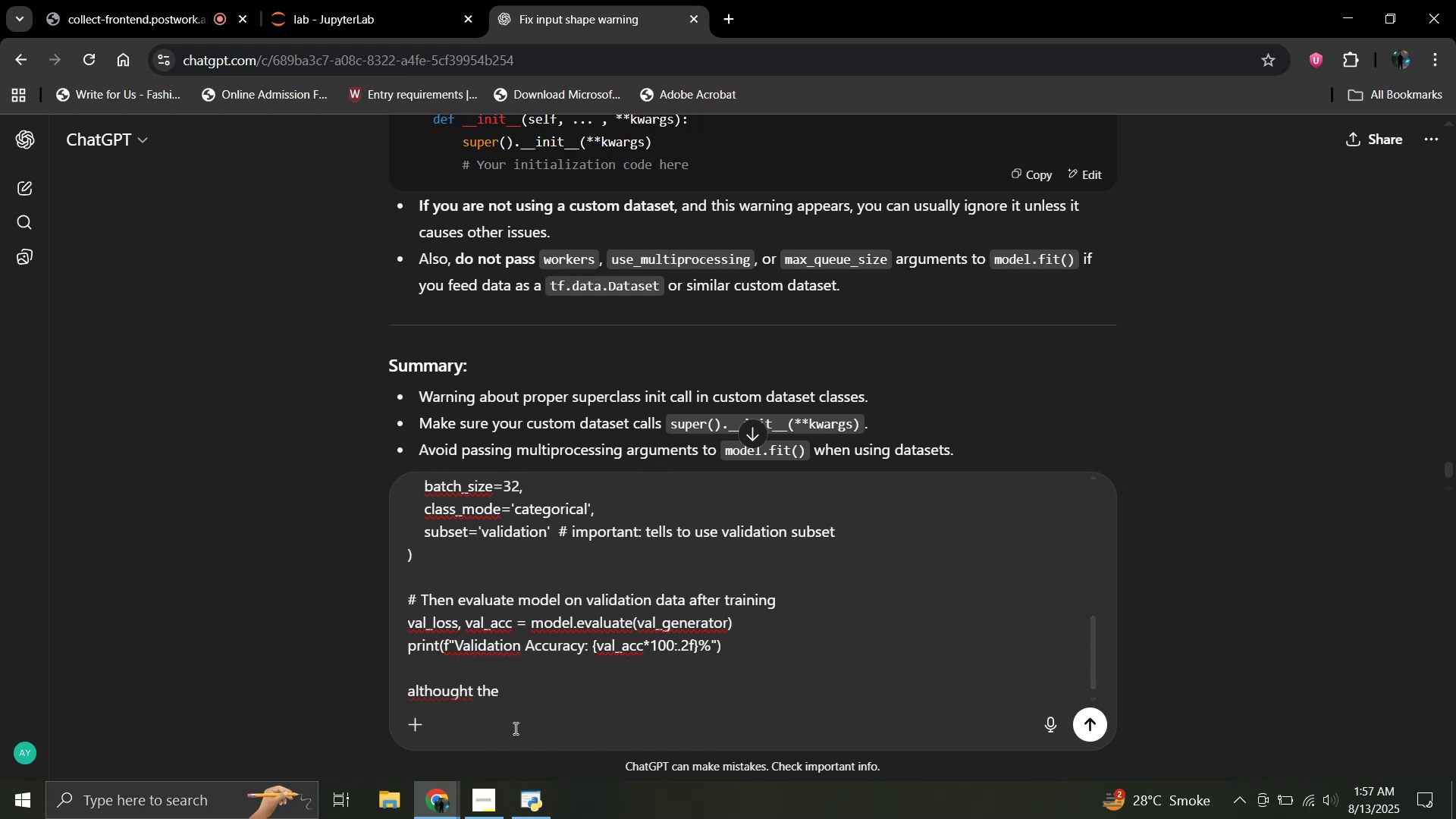 
key(Backspace)
 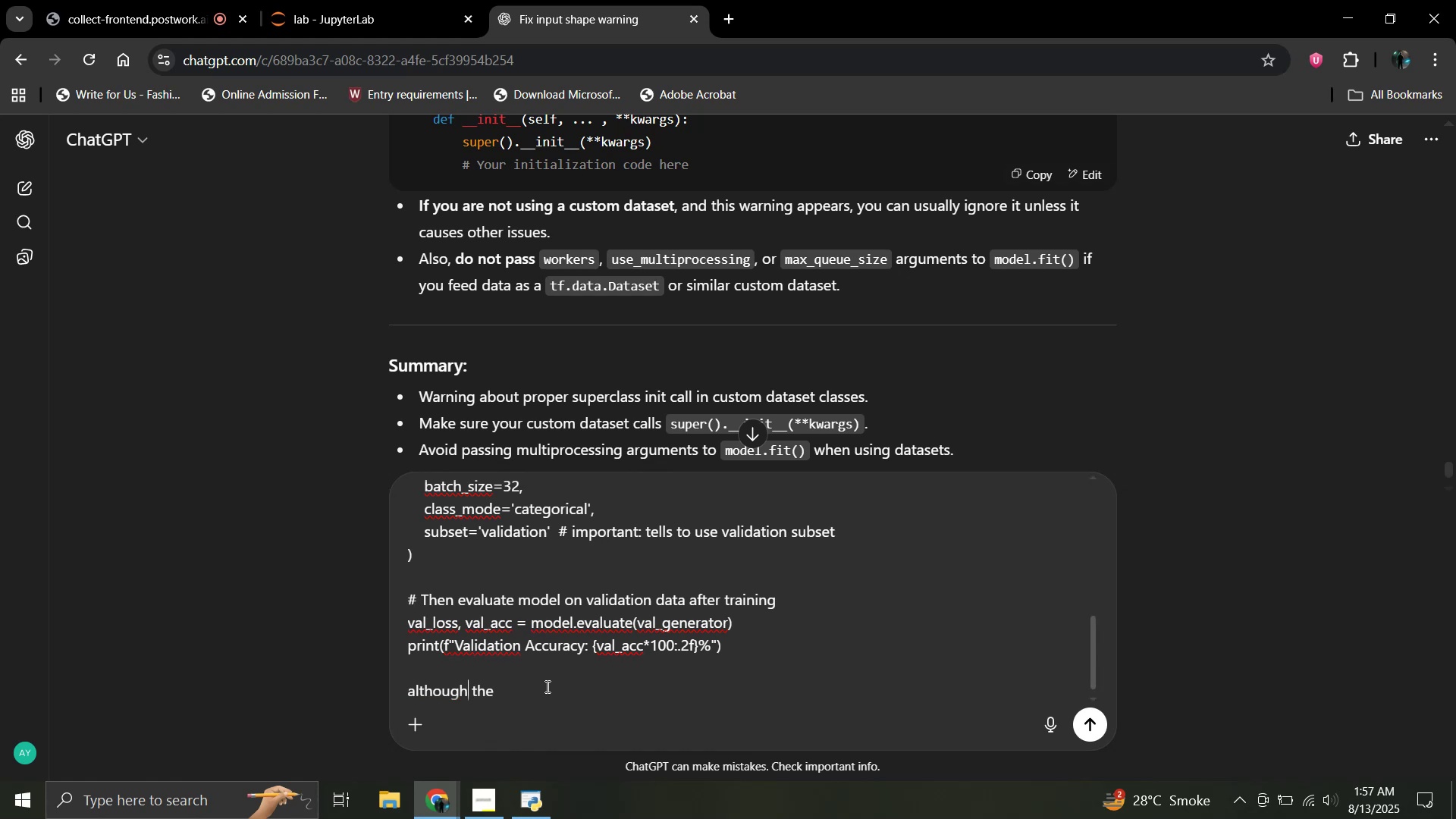 
left_click([546, 686])
 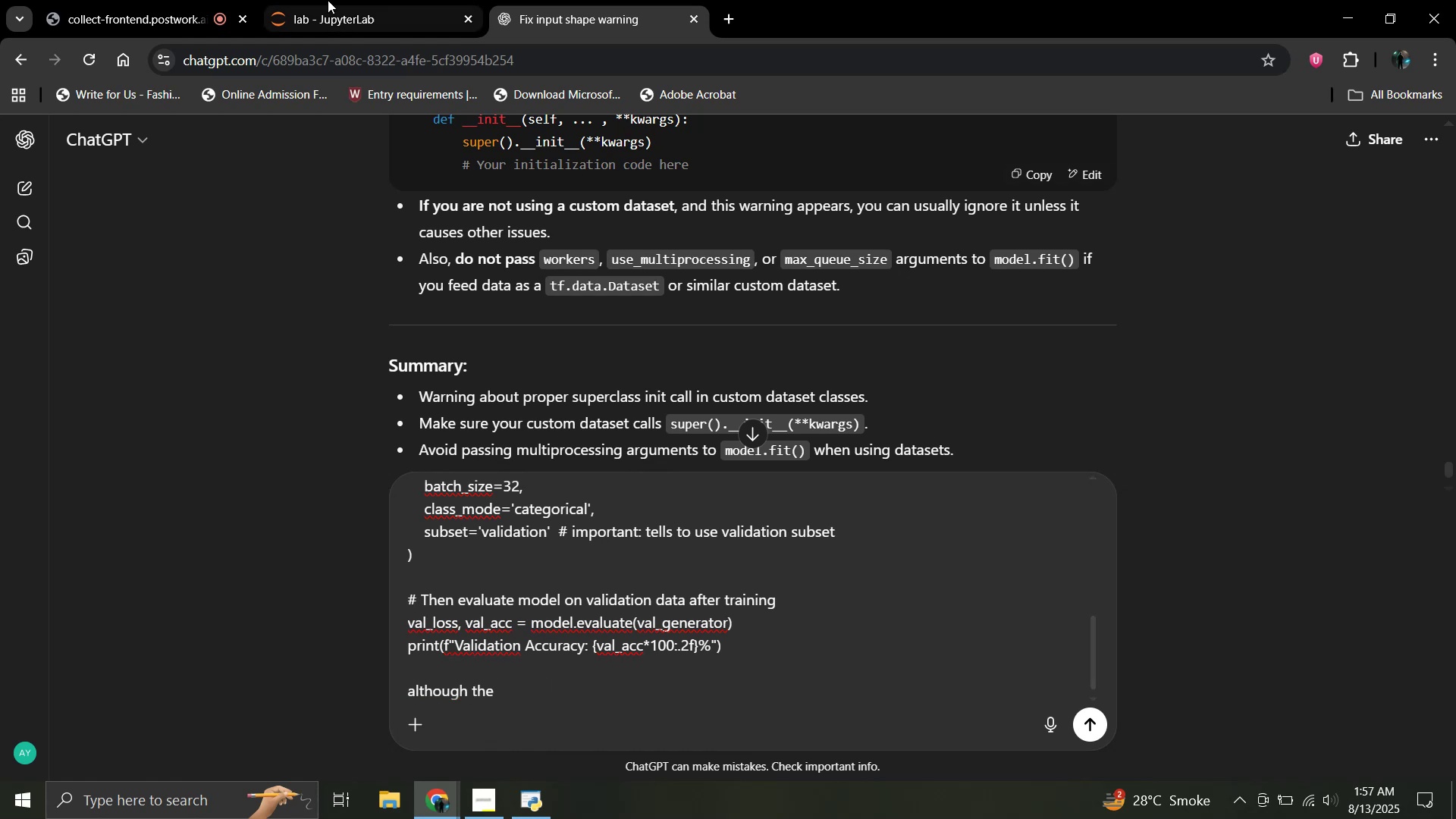 
left_click([328, 0])
 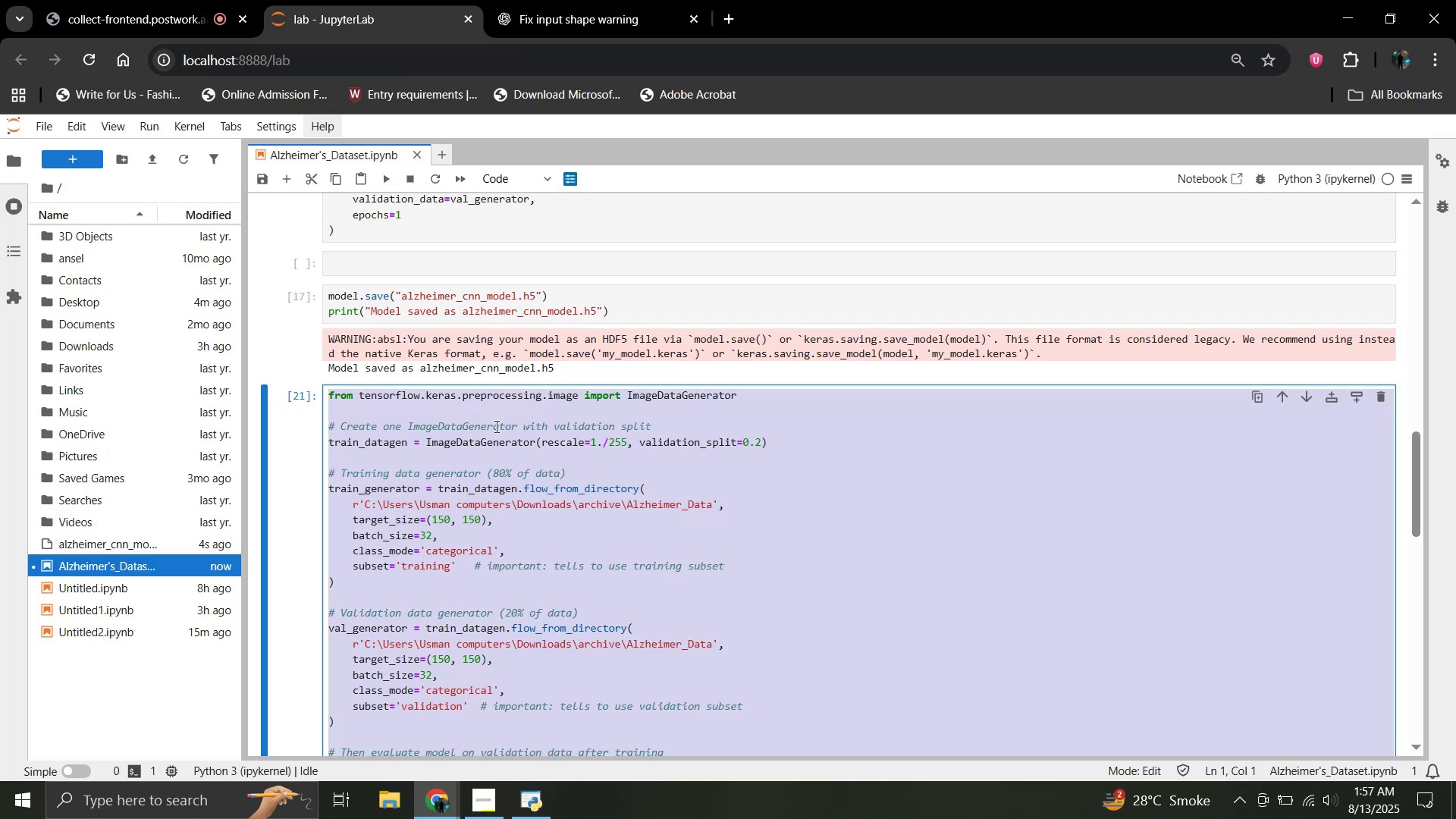 
scroll: coordinate [495, 427], scroll_direction: down, amount: 4.0
 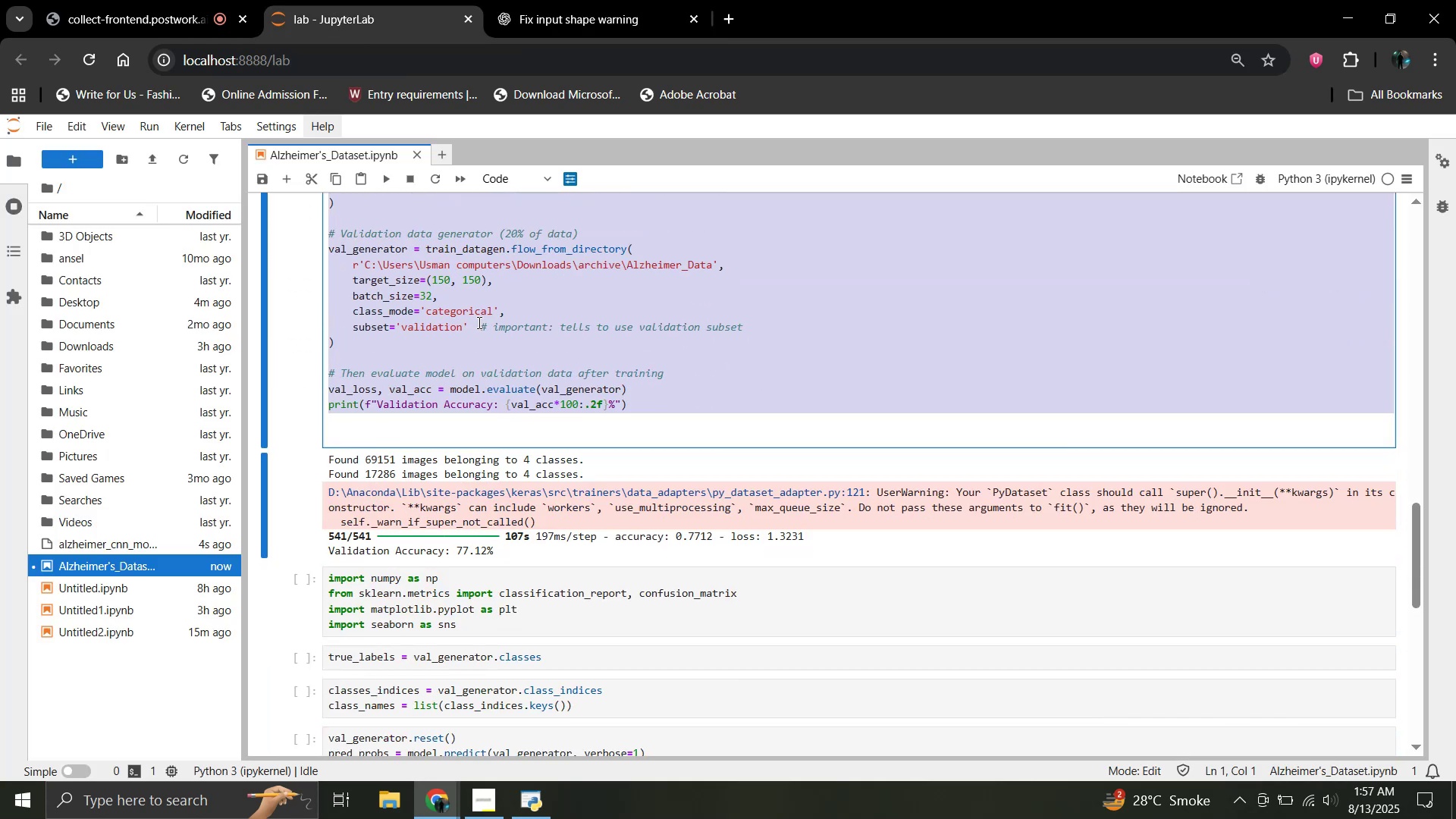 
left_click([479, 322])
 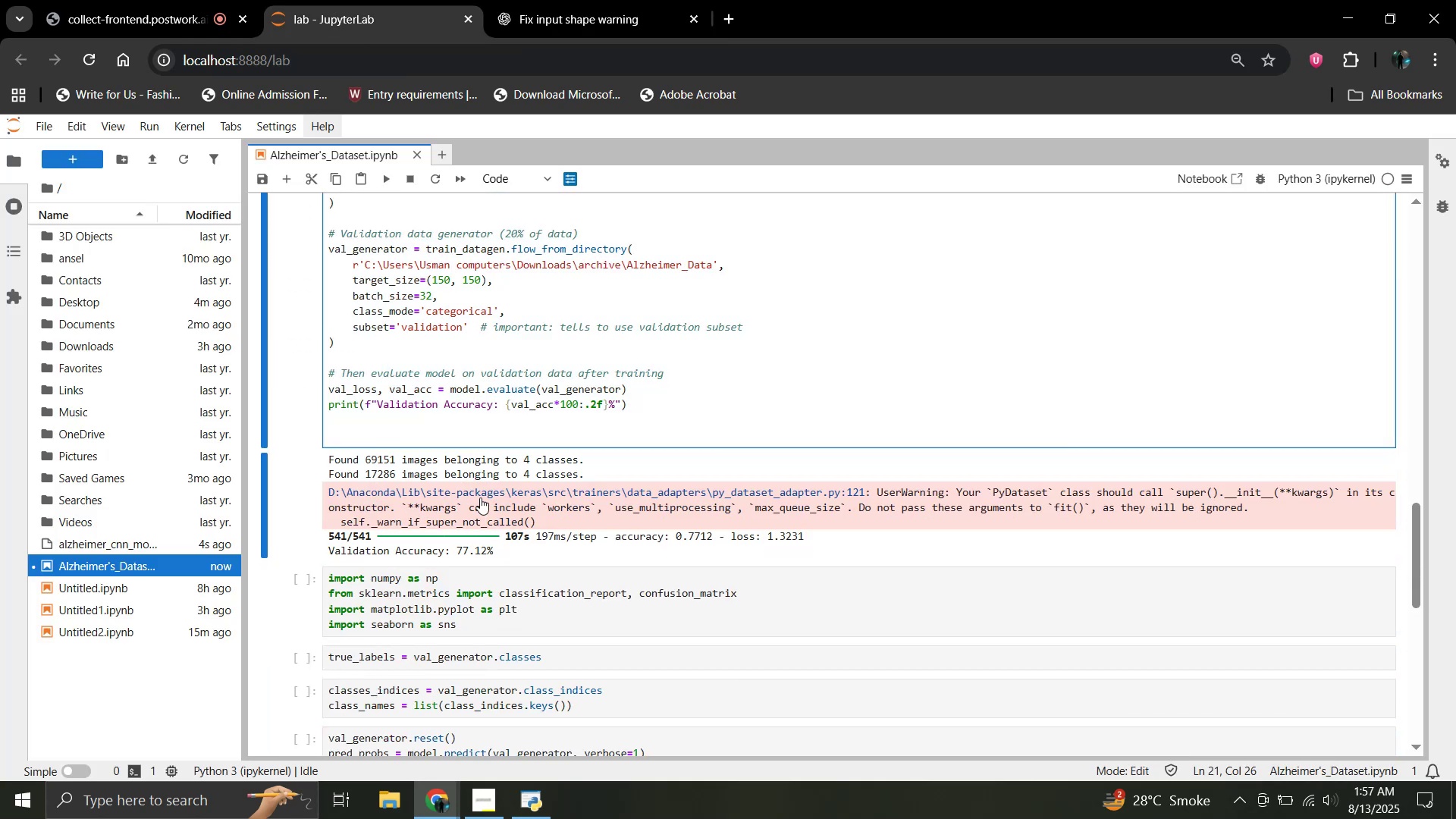 
wait(5.64)
 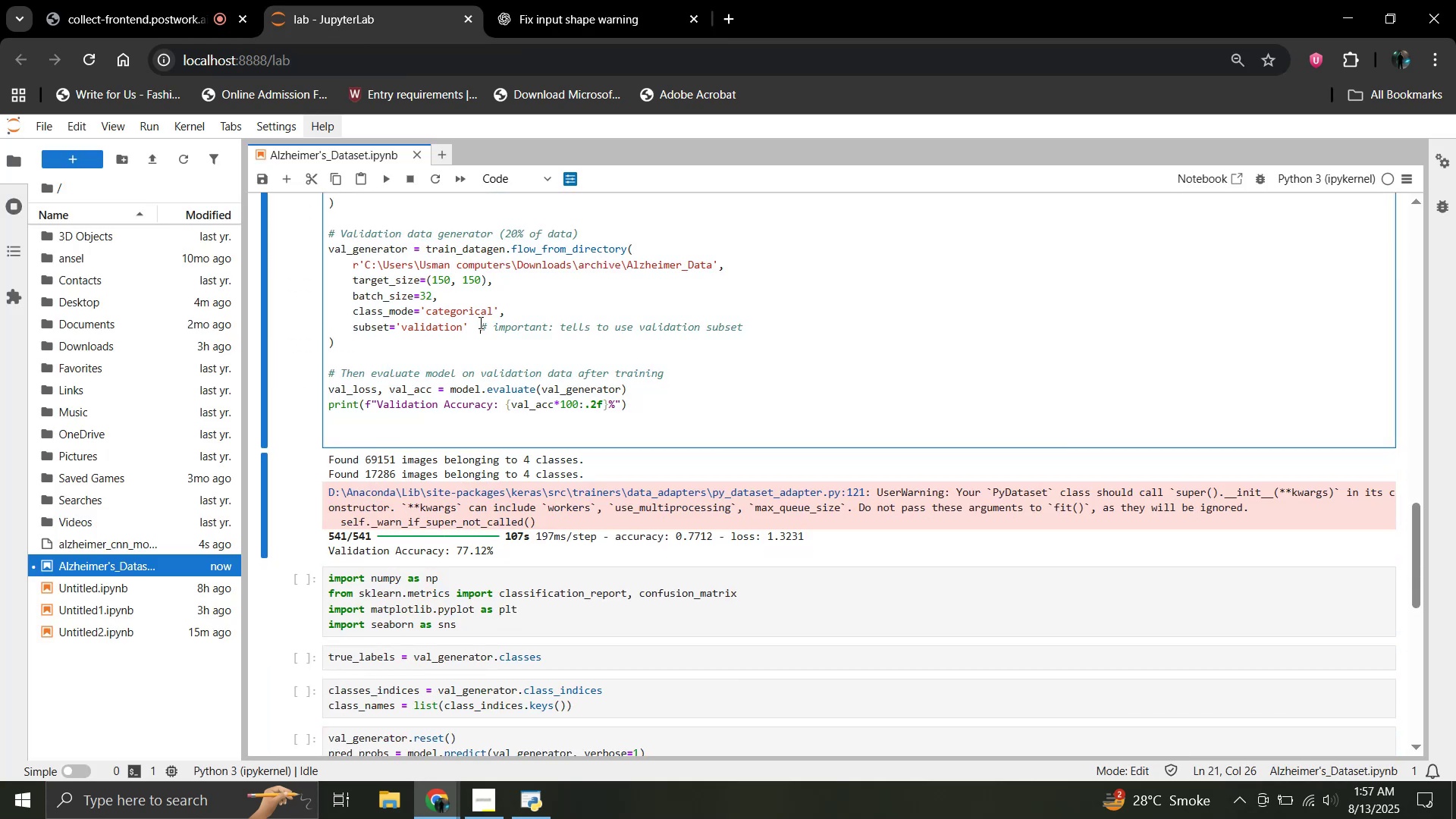 
left_click([576, 7])
 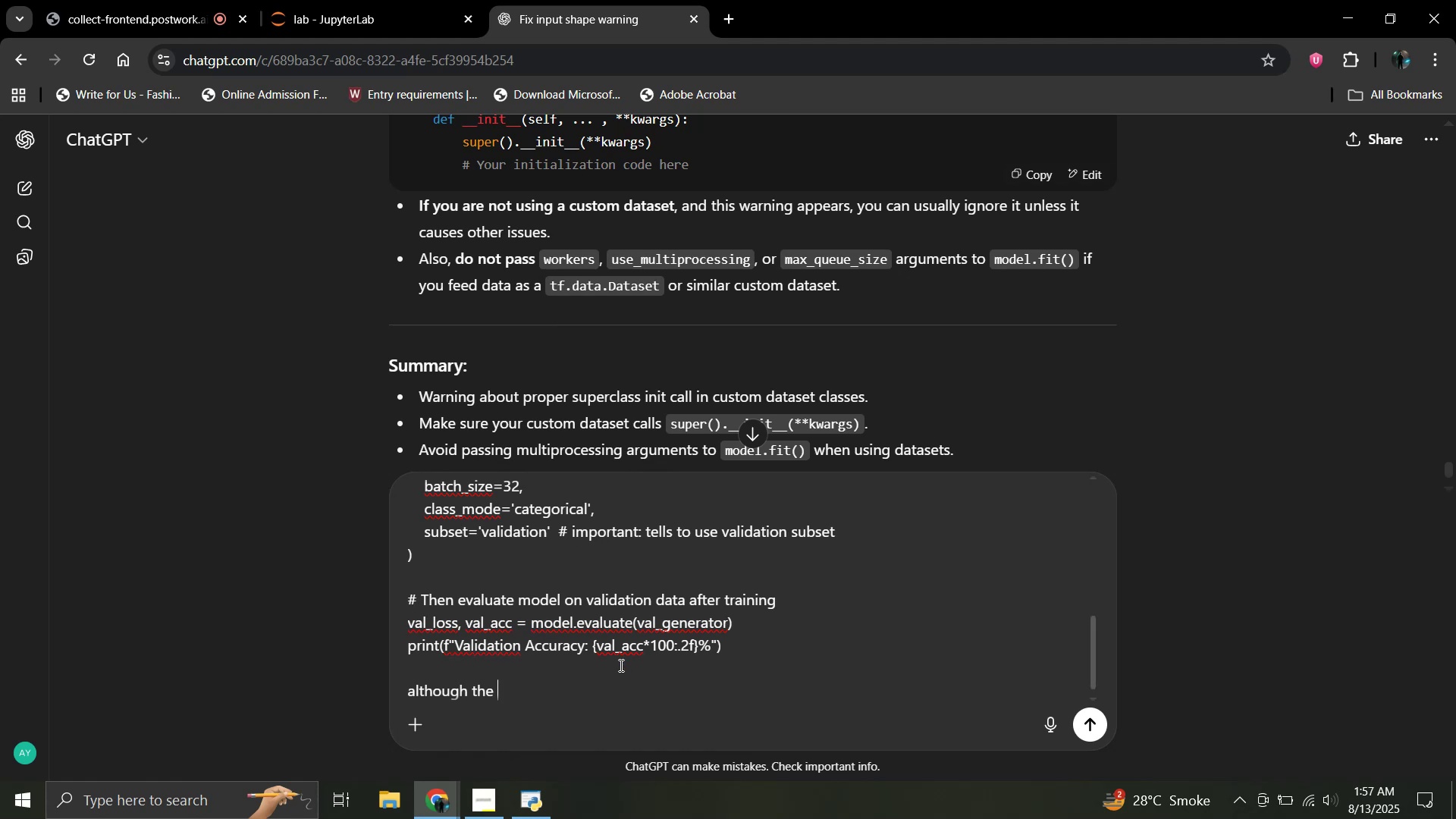 
type(validato)
key(Backspace)
type(ion accuracy is 77%)
 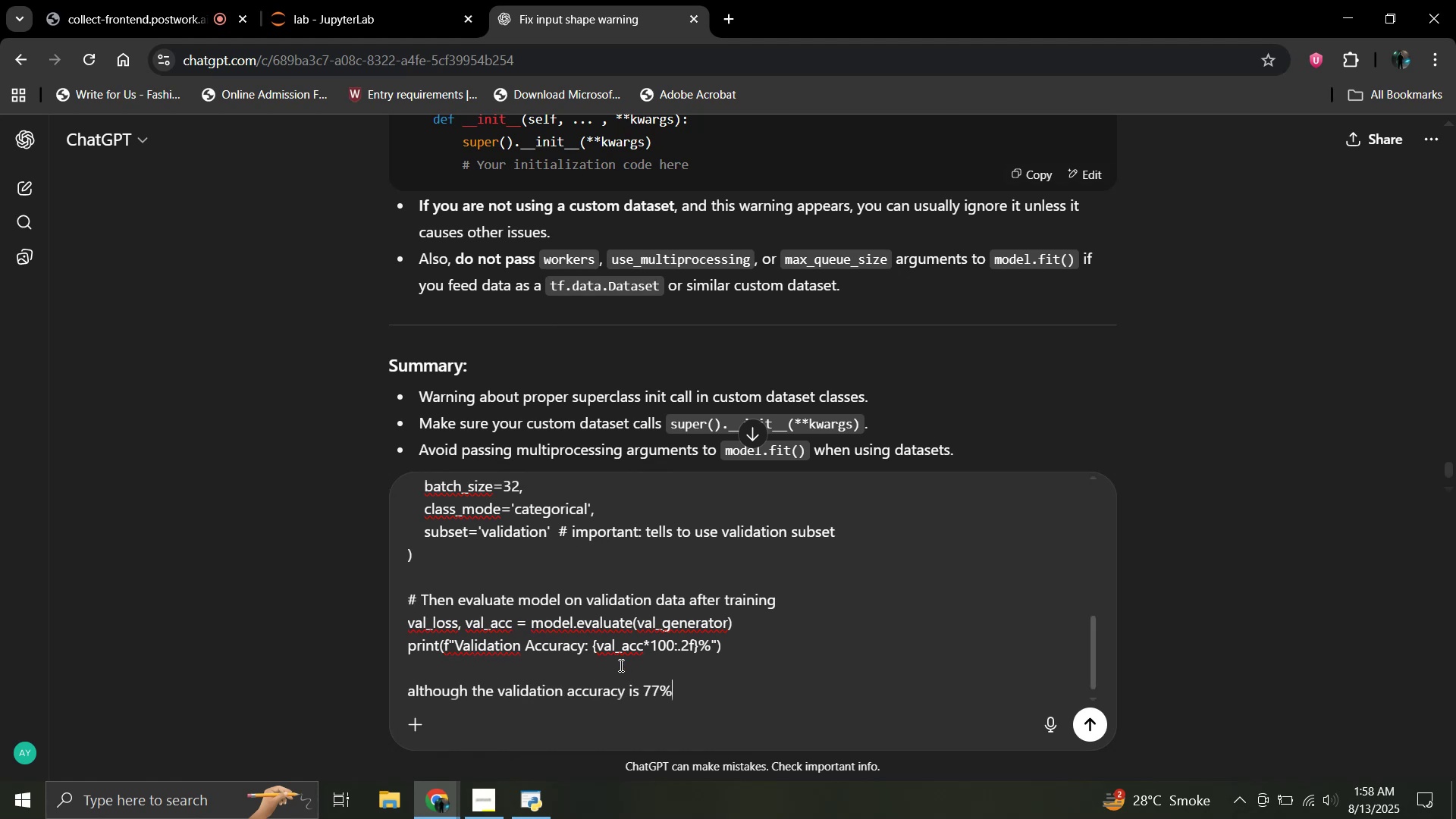 
 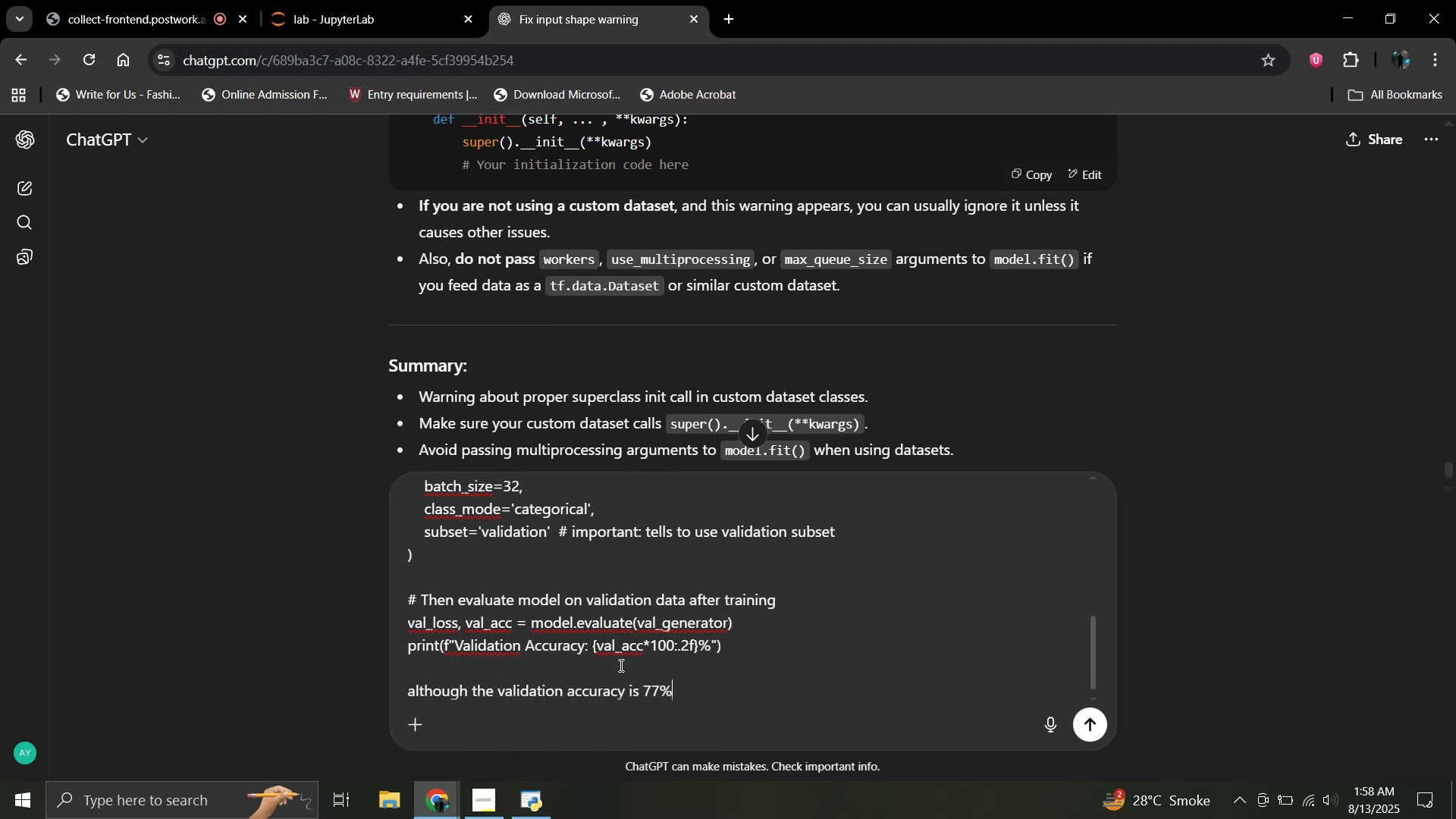 
key(Enter)
 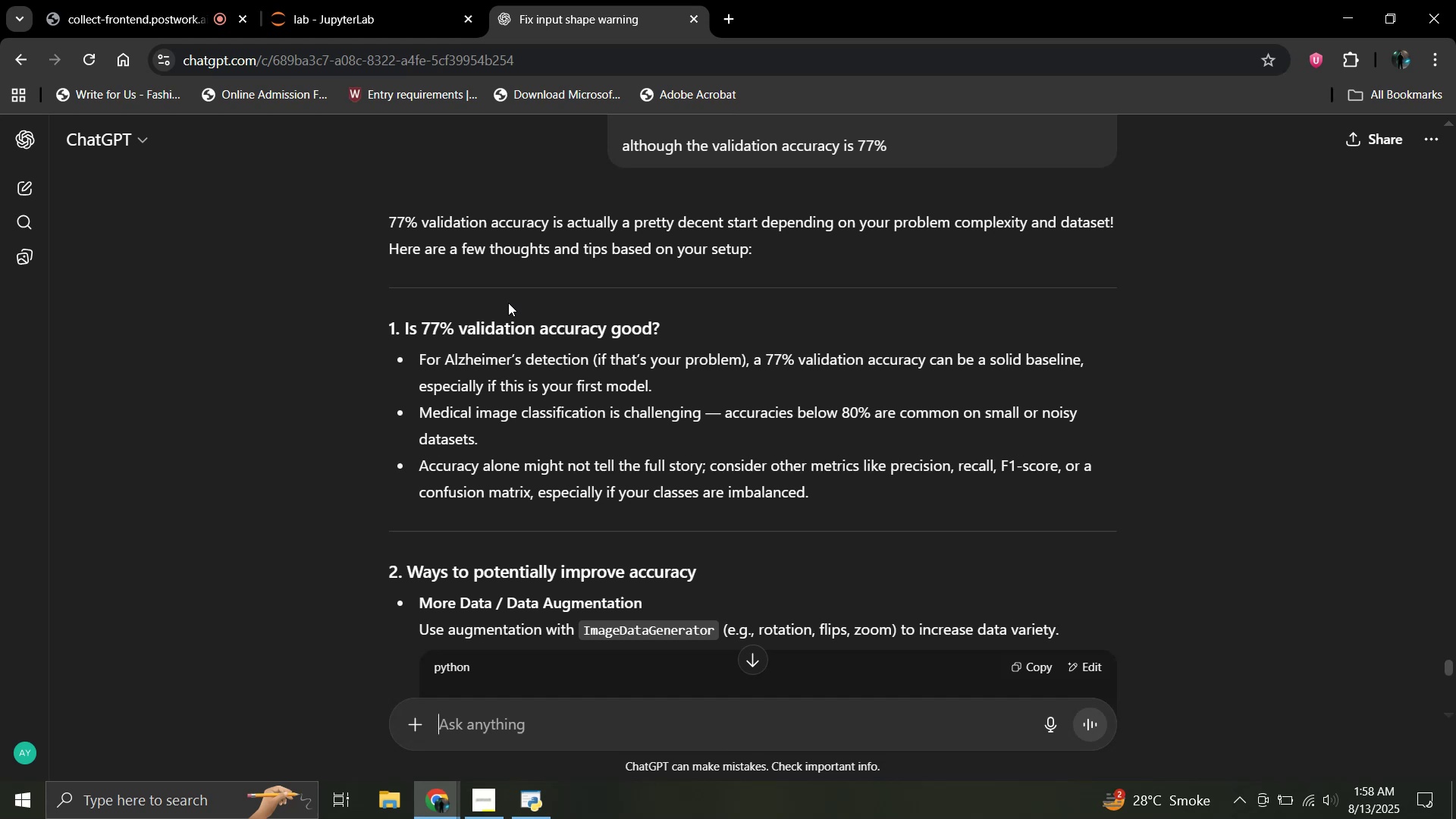 
wait(25.53)
 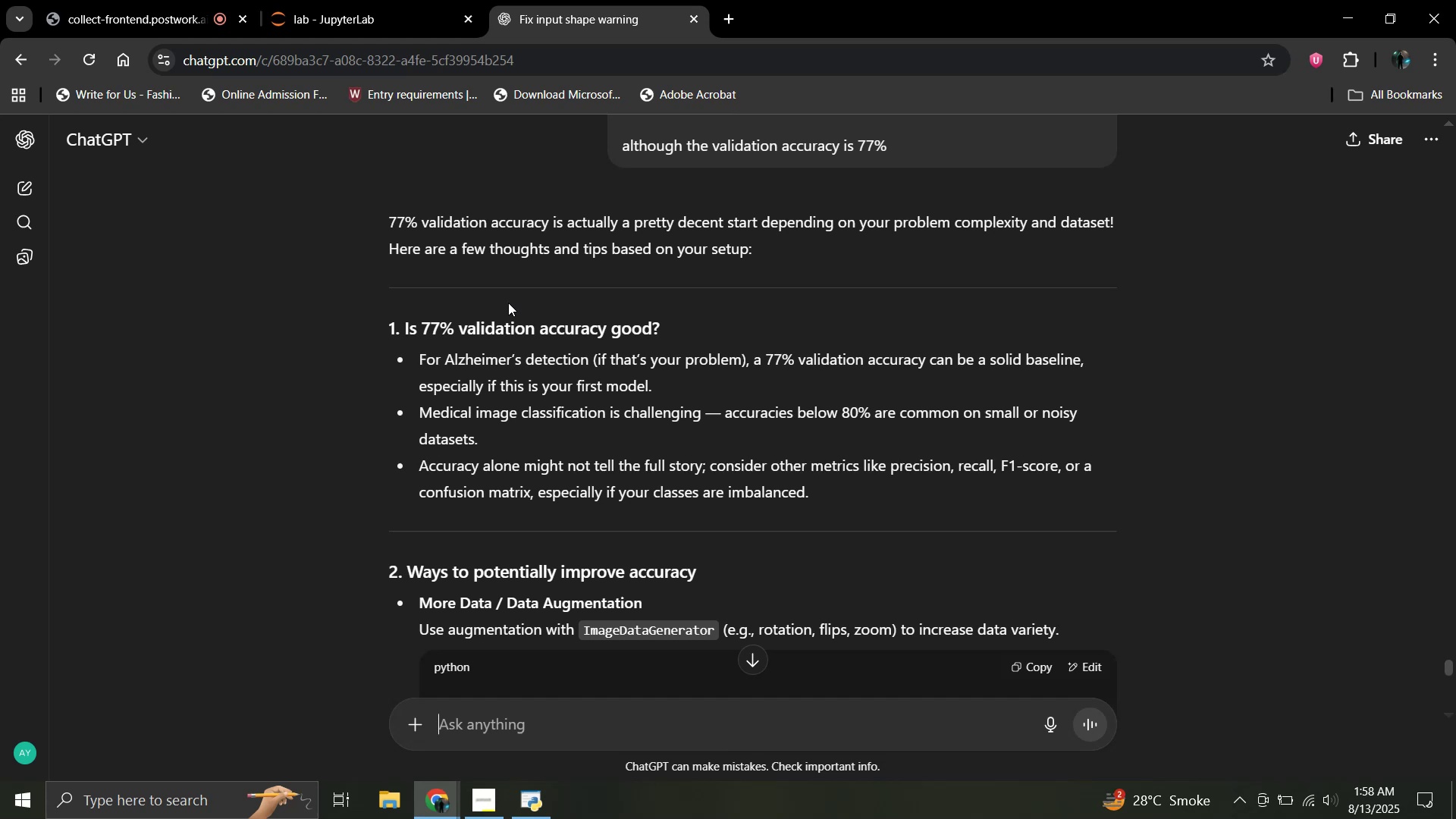 
scroll: coordinate [508, 303], scroll_direction: down, amount: 1.0
 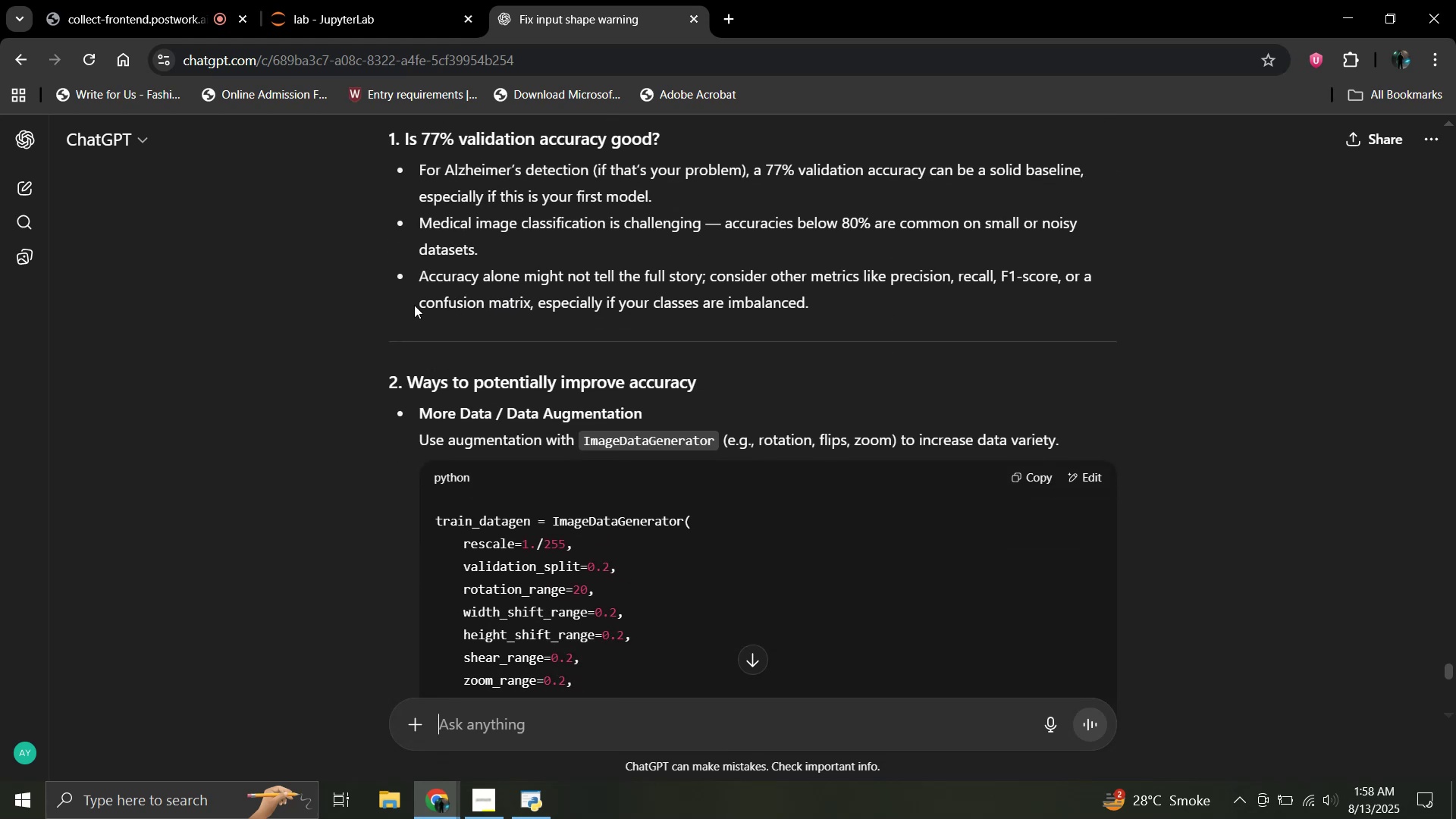 
left_click_drag(start_coordinate=[419, 305], to_coordinate=[526, 306])
 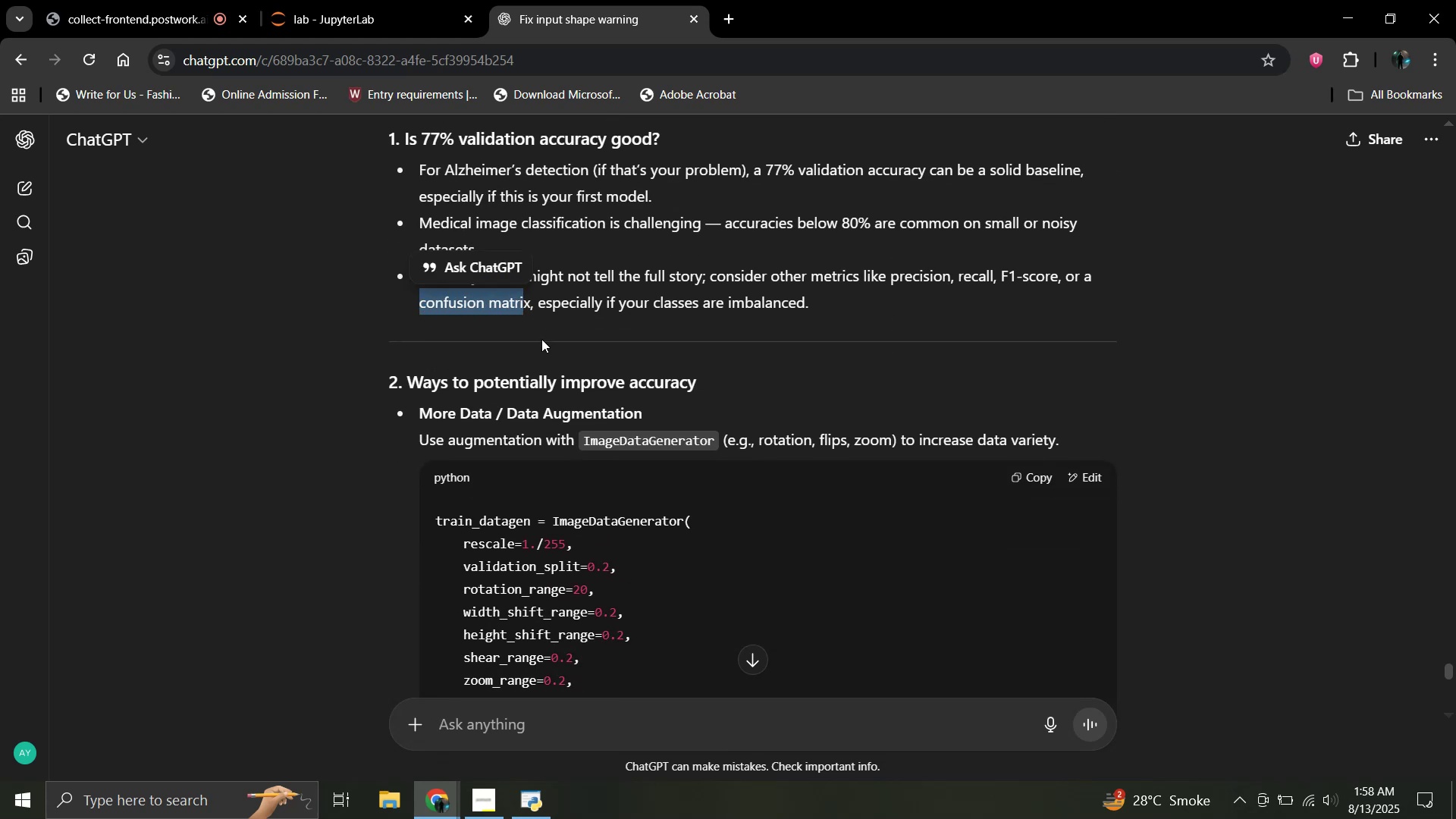 
left_click([541, 339])
 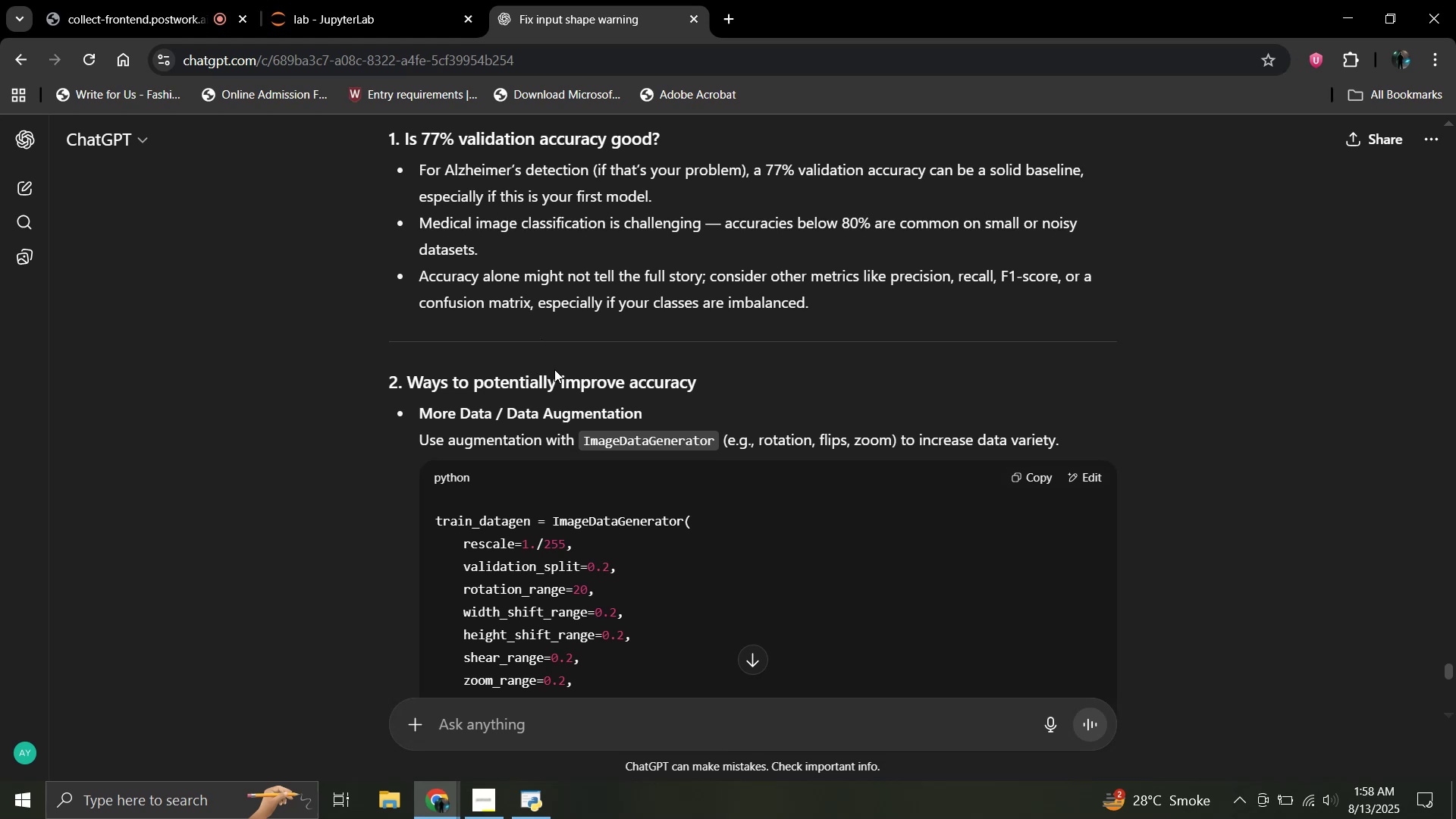 
scroll: coordinate [554, 369], scroll_direction: down, amount: 3.0
 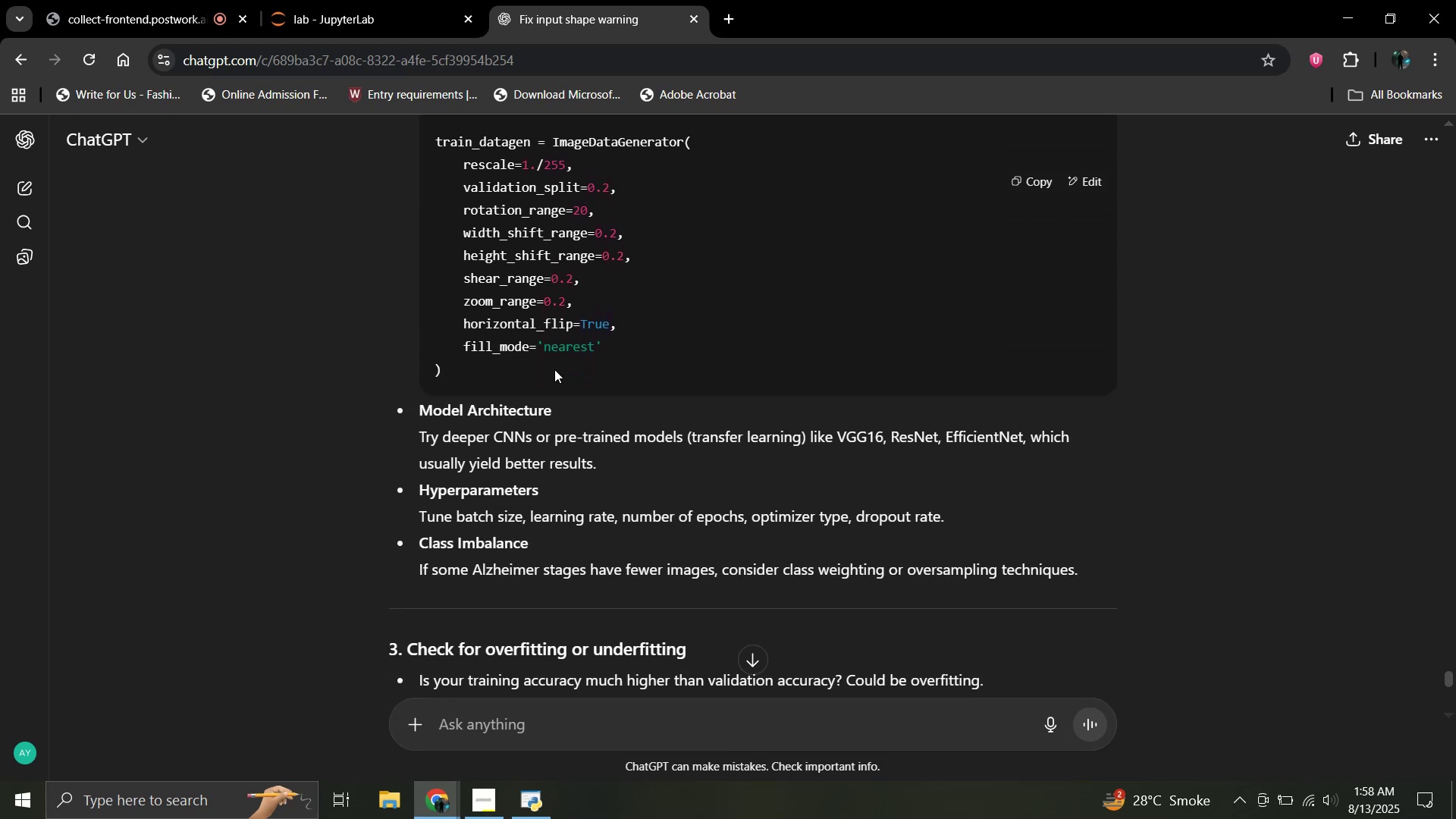 
scroll: coordinate [554, 369], scroll_direction: up, amount: 1.0
 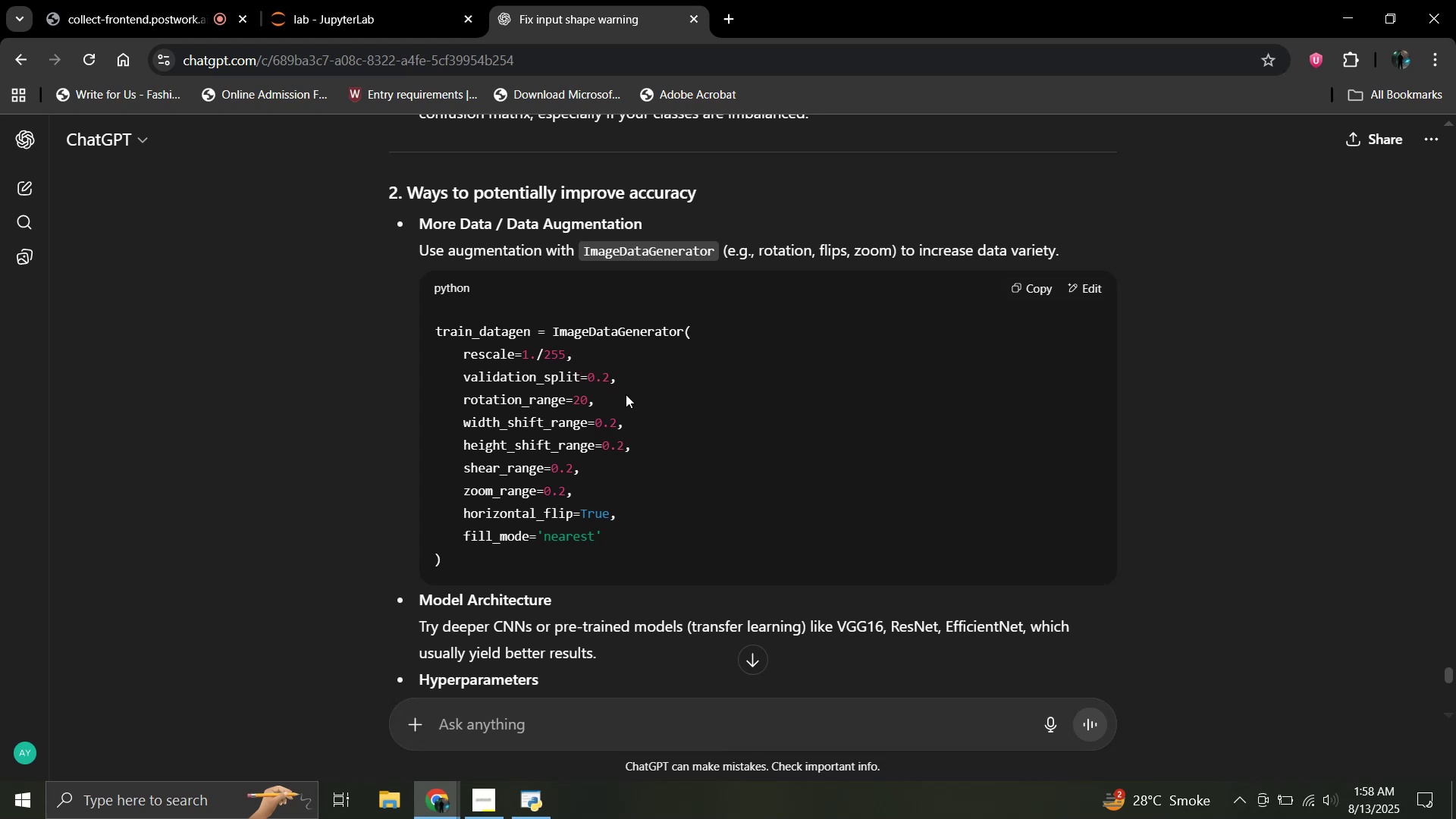 
wait(8.39)
 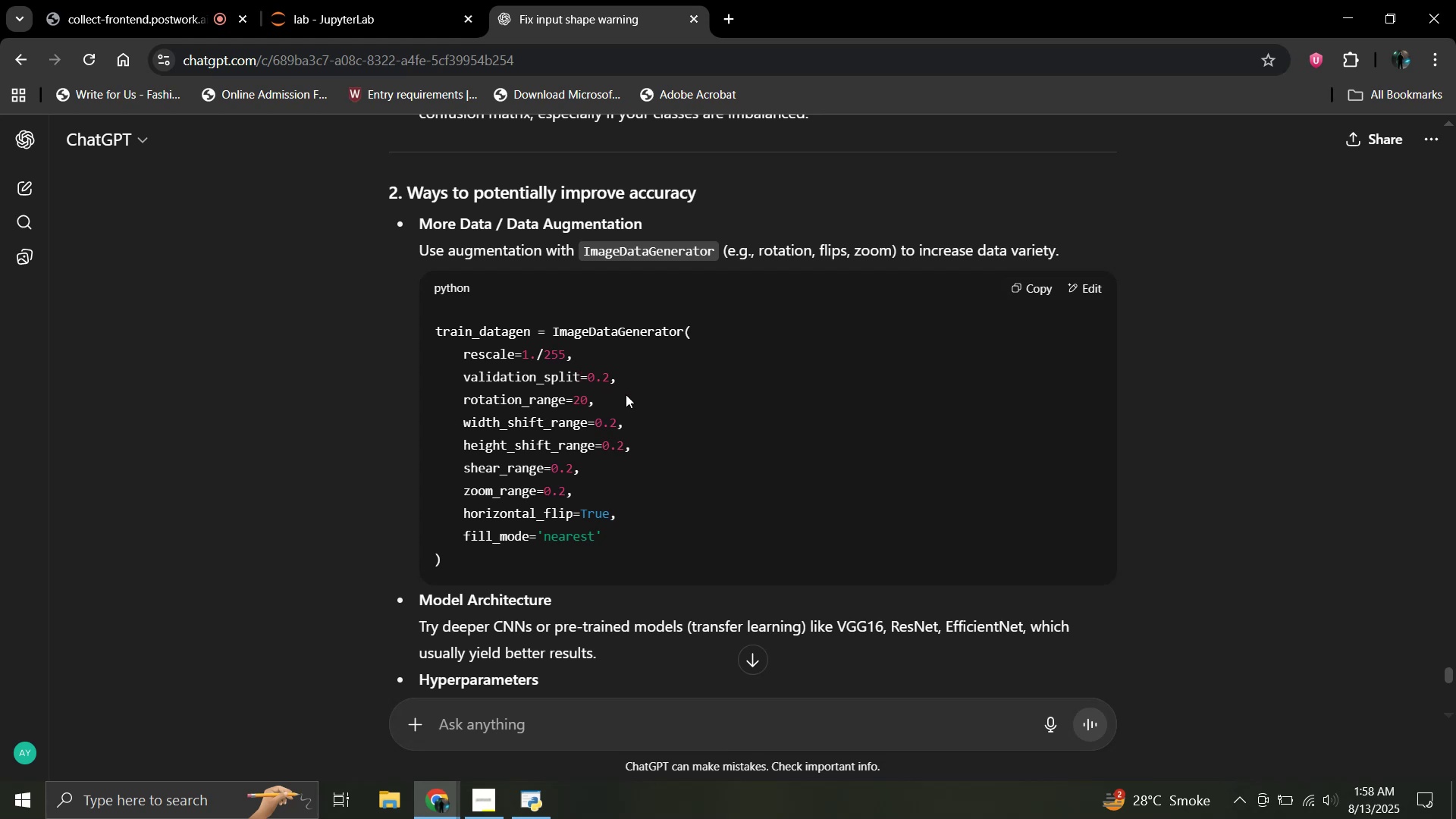 
scroll: coordinate [634, 378], scroll_direction: down, amount: 2.0
 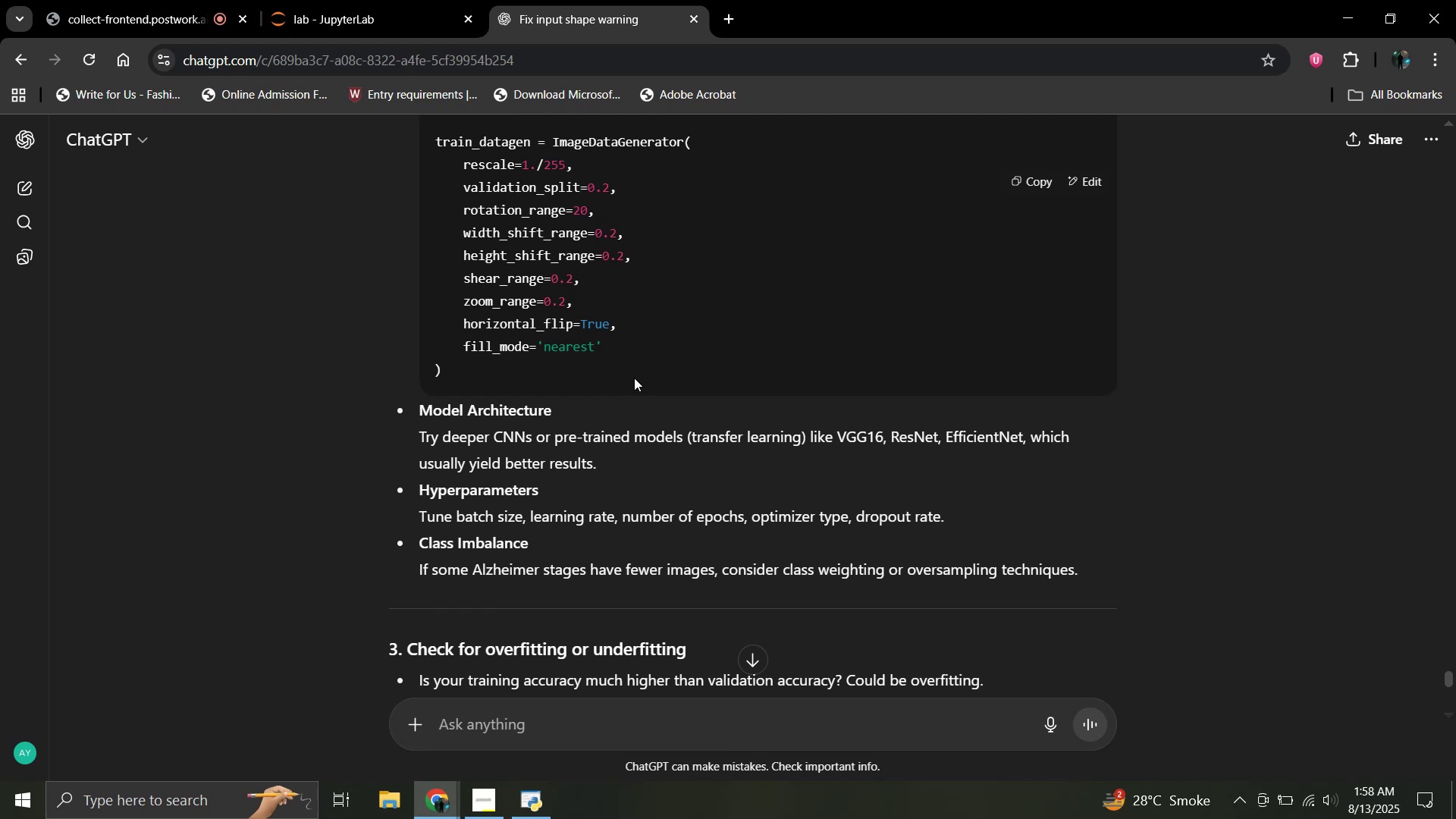 
wait(8.73)
 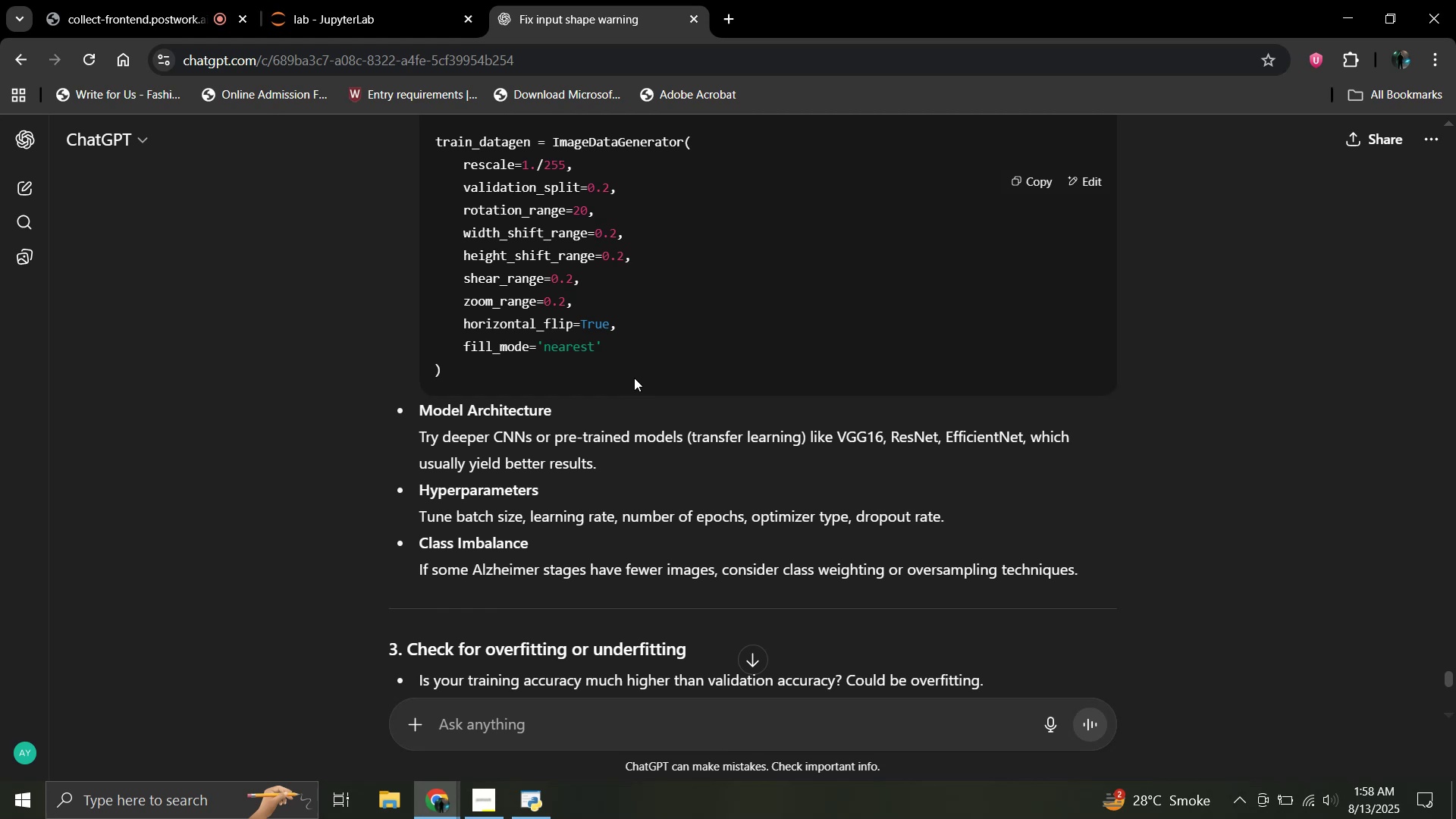 
scroll: coordinate [634, 378], scroll_direction: down, amount: 3.0
 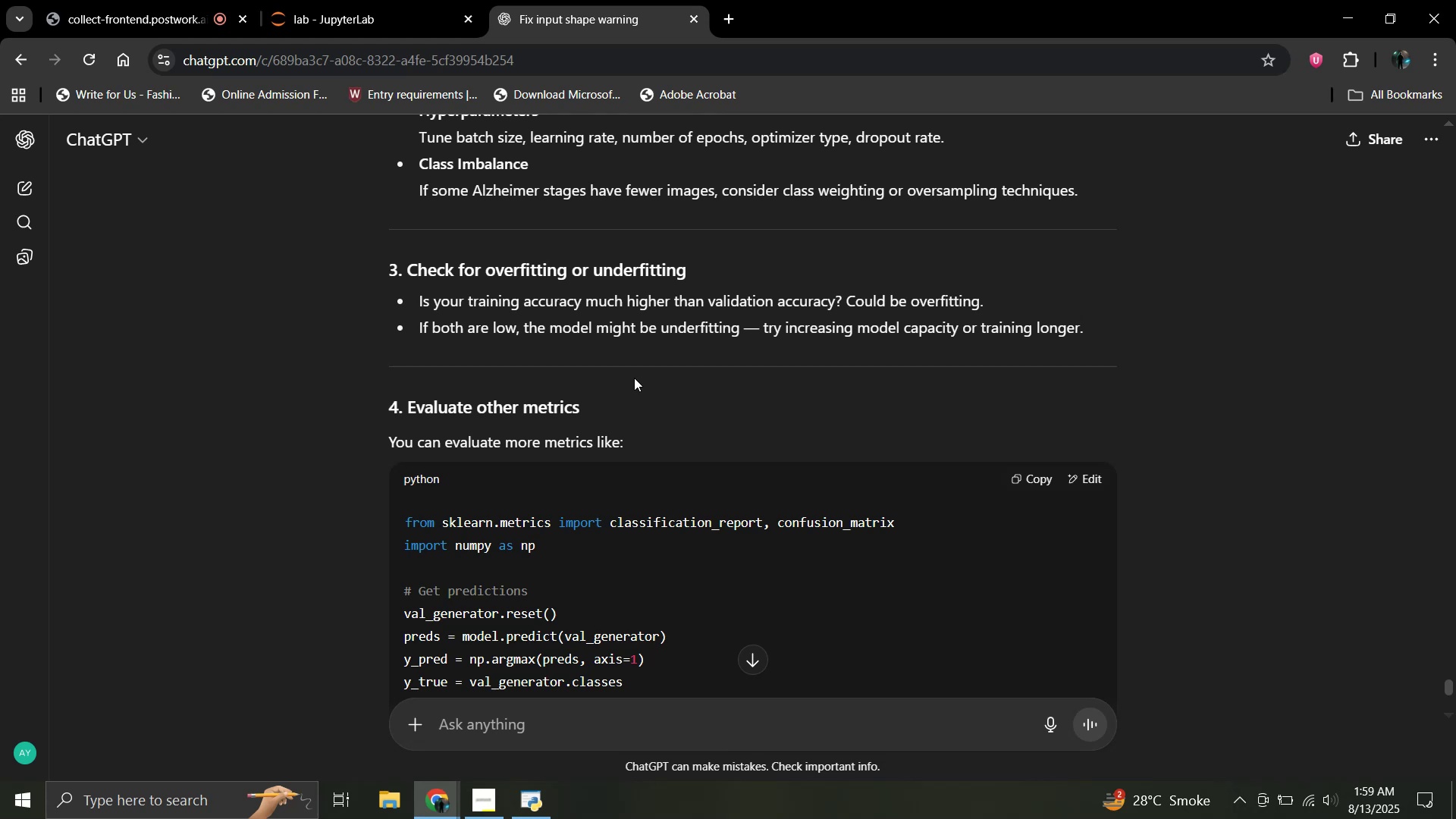 
wait(30.82)
 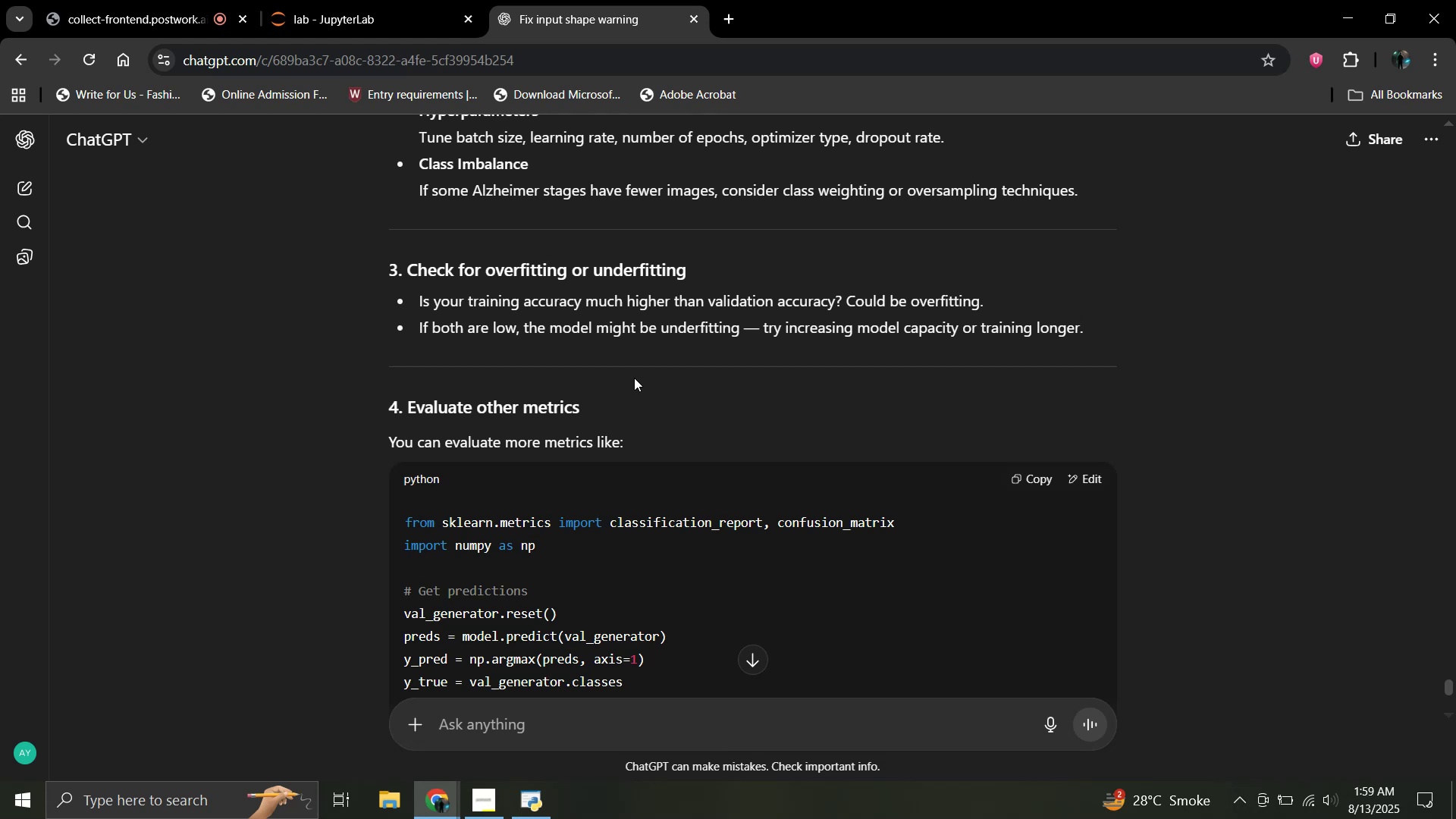 
scroll: coordinate [610, 428], scroll_direction: down, amount: 5.0
 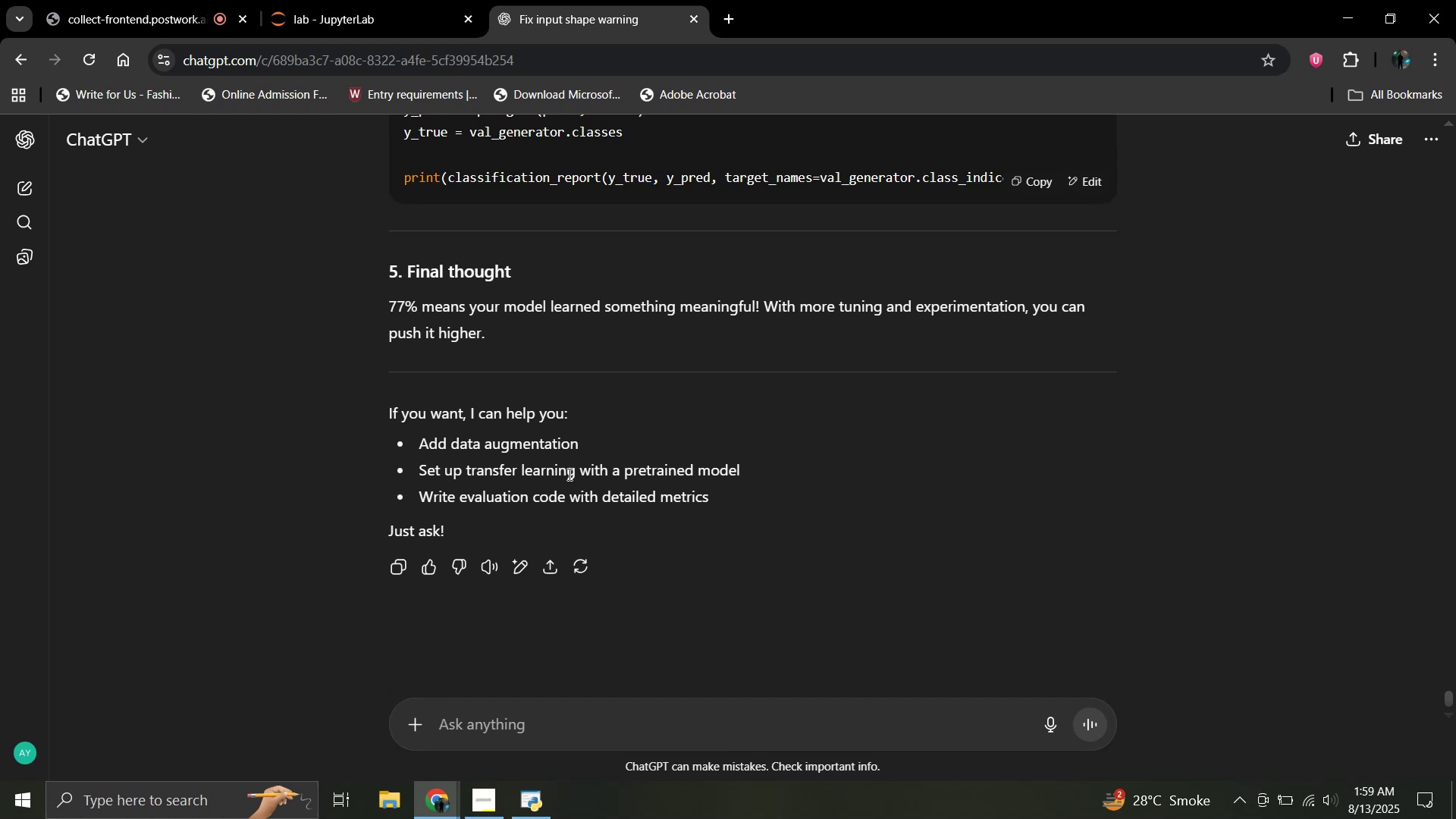 
scroll: coordinate [568, 474], scroll_direction: up, amount: 21.0
 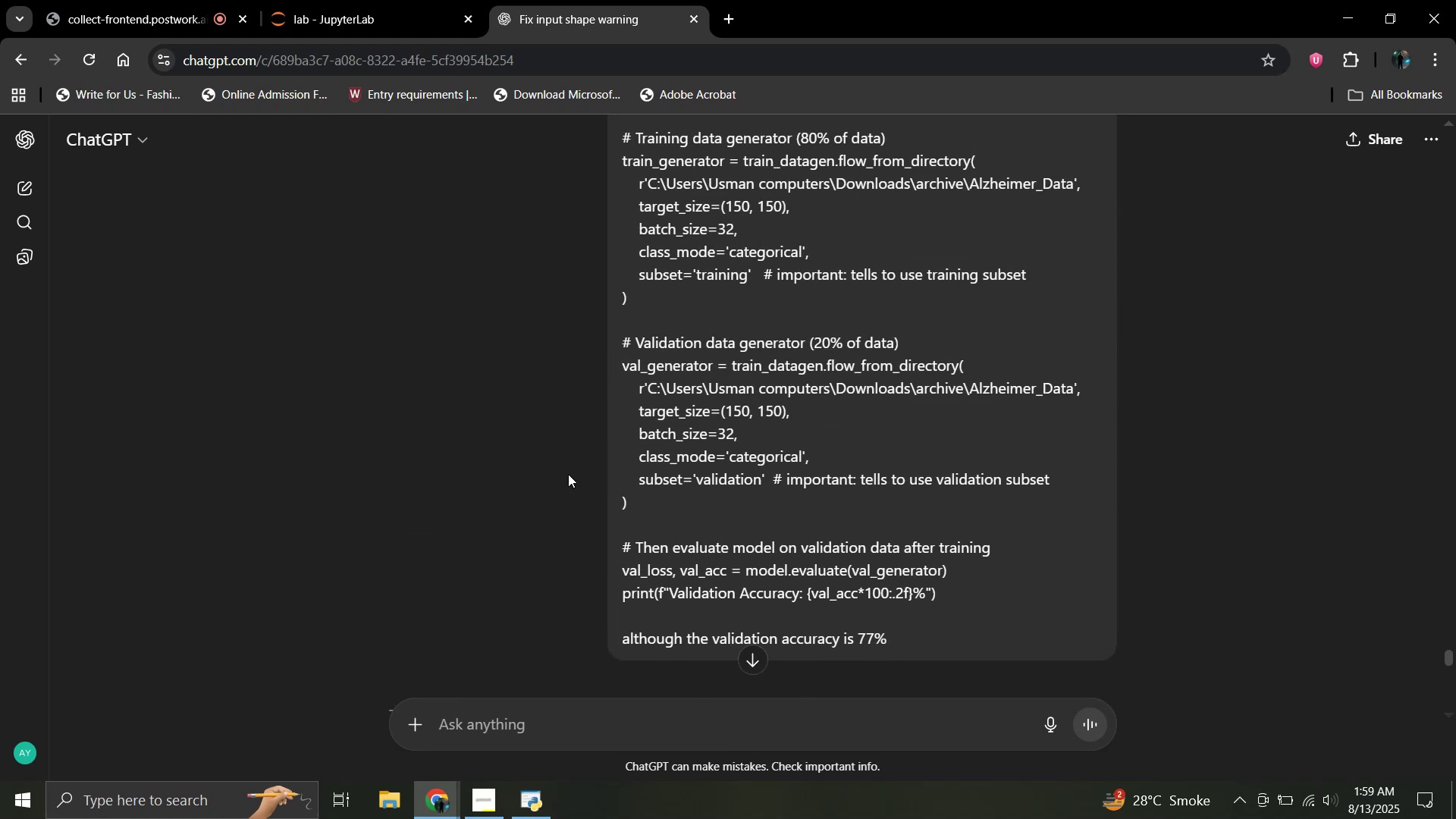 
scroll: coordinate [567, 498], scroll_direction: down, amount: 26.0
 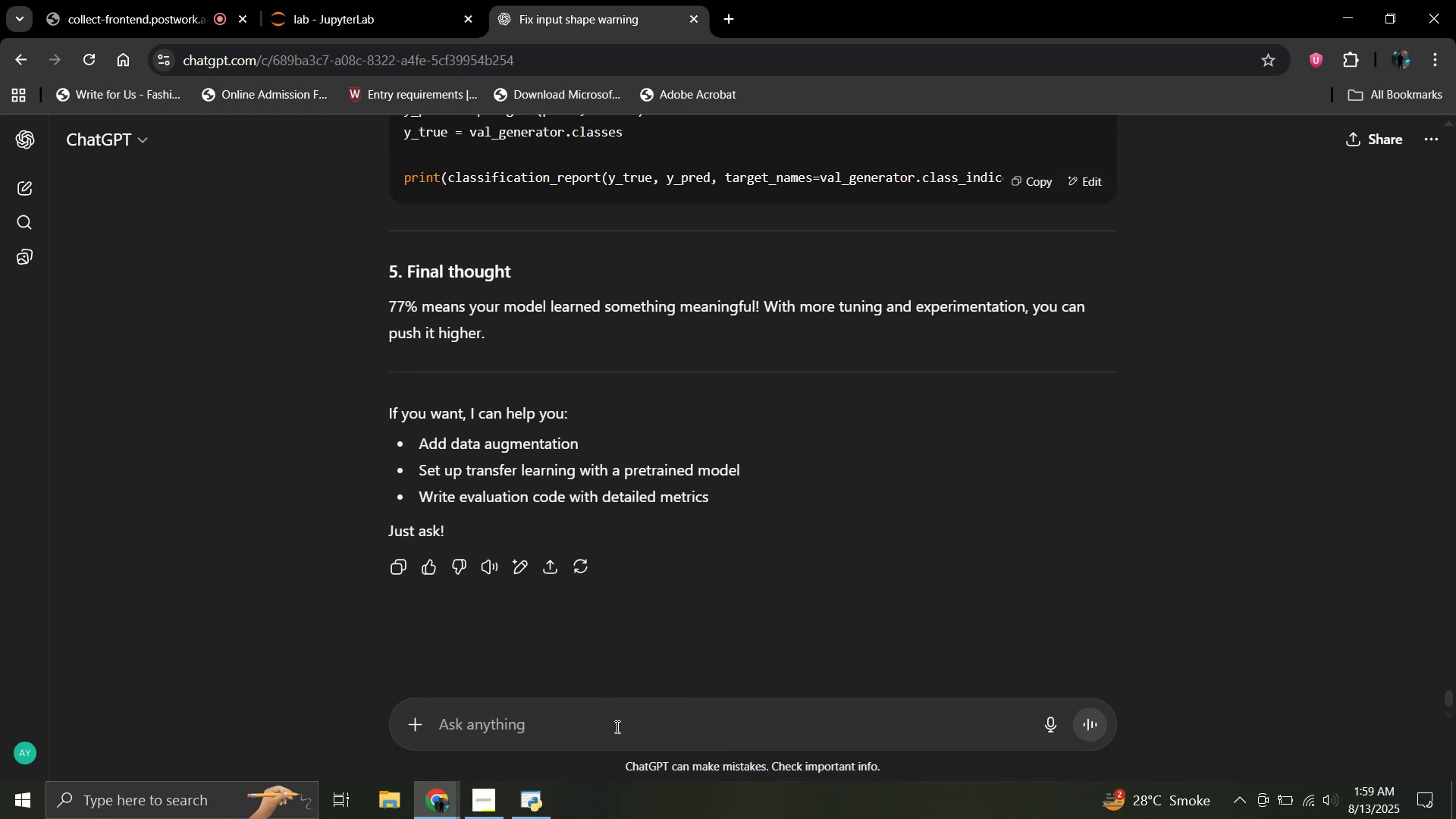 
left_click([616, 726])
 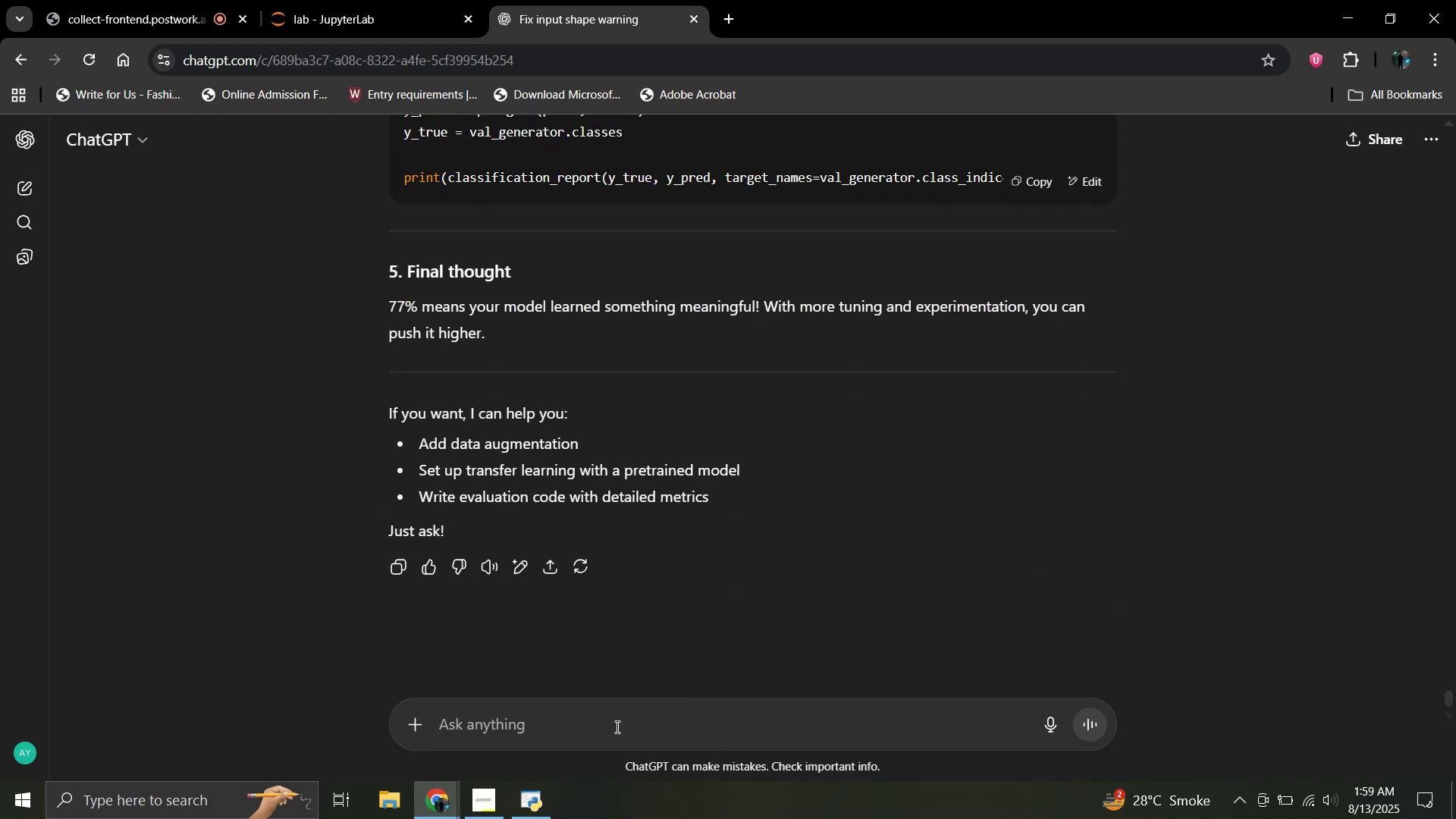 
type(so should i chamge anything in thsi )
key(Backspace)
key(Backspace)
key(Backspace)
type(is code?)
 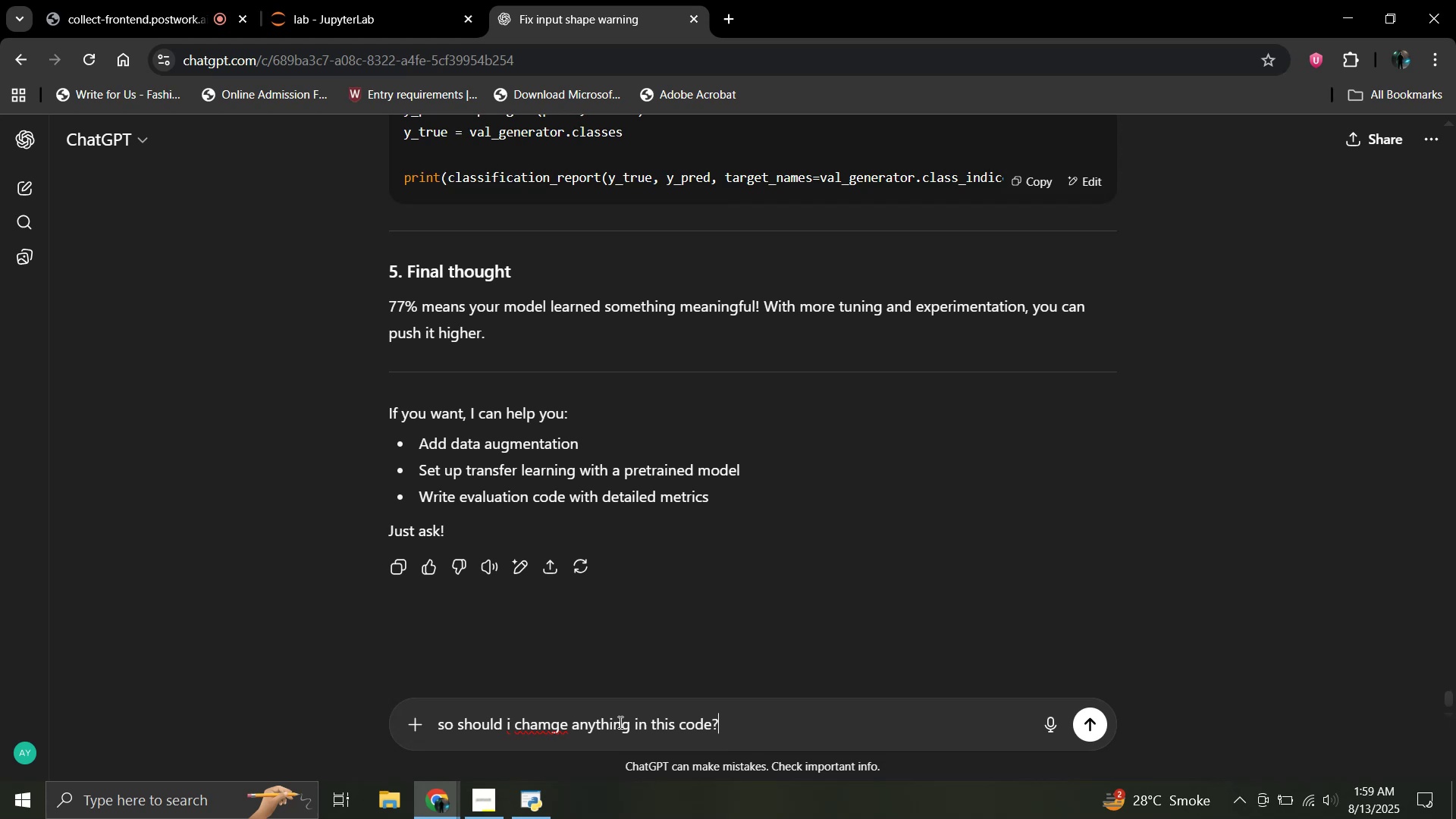 
hold_key(key=ArrowLeft, duration=1.32)
 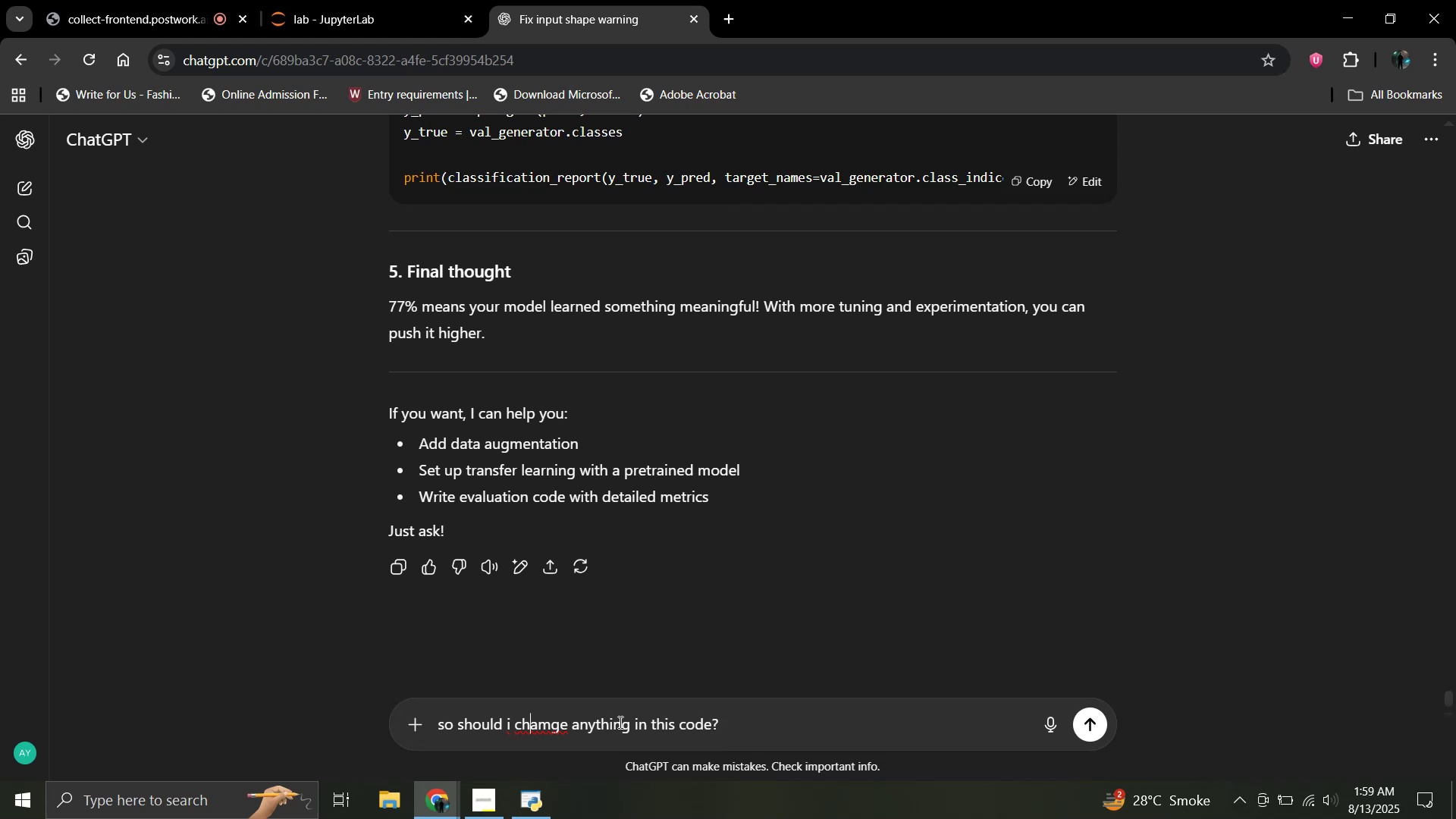 
key(ArrowRight)
 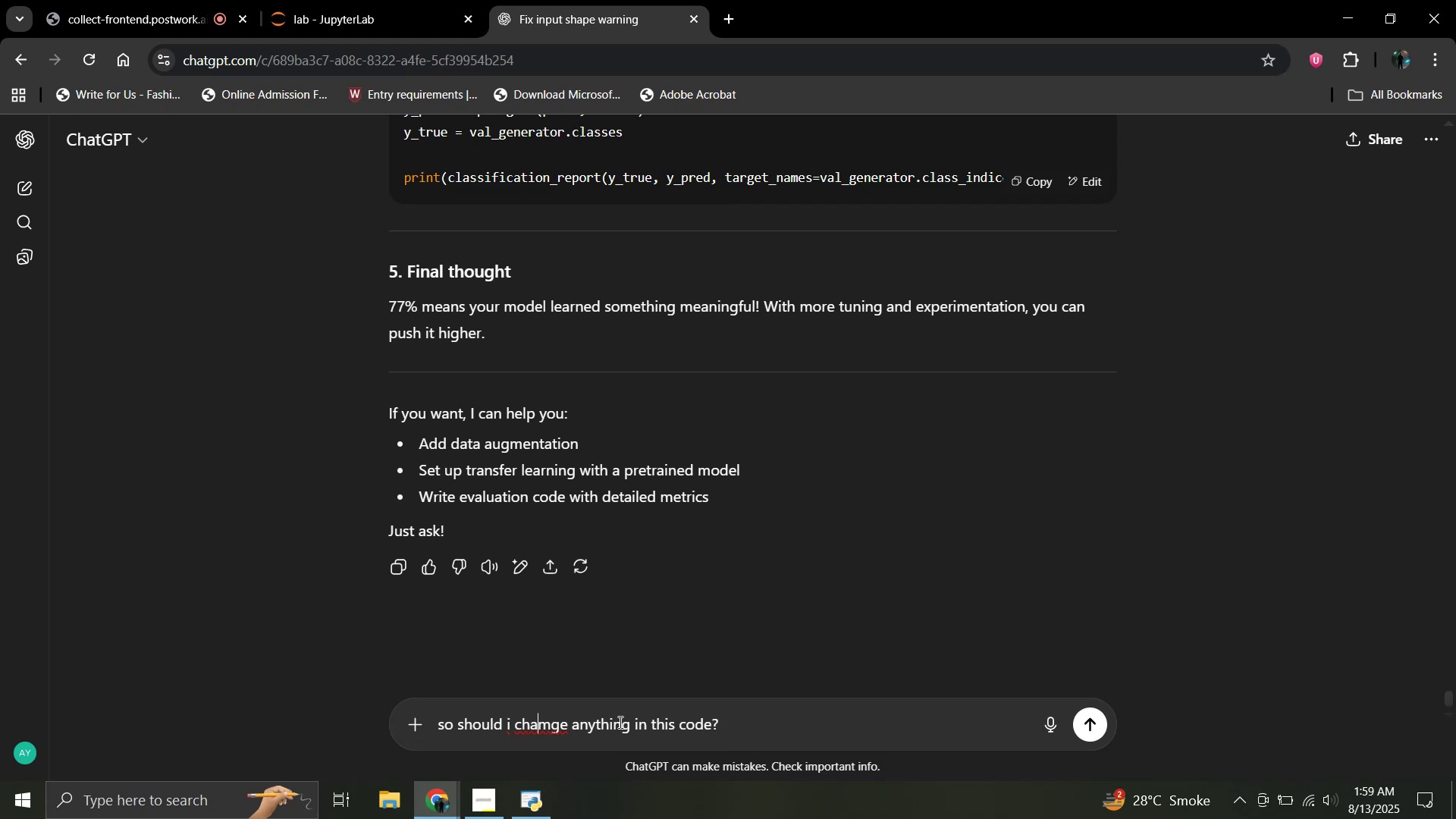 
key(ArrowRight)
 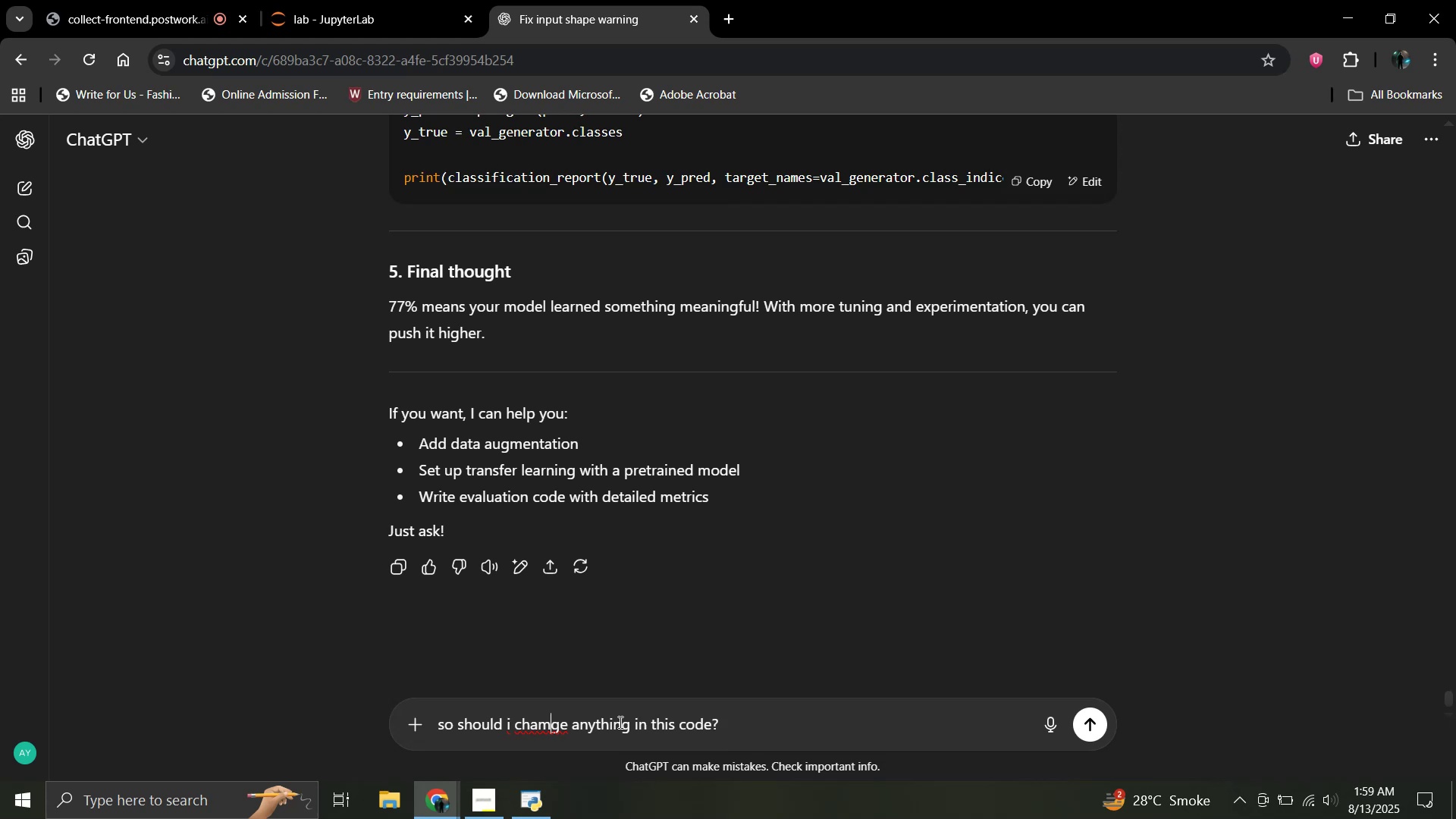 
key(Backspace)
 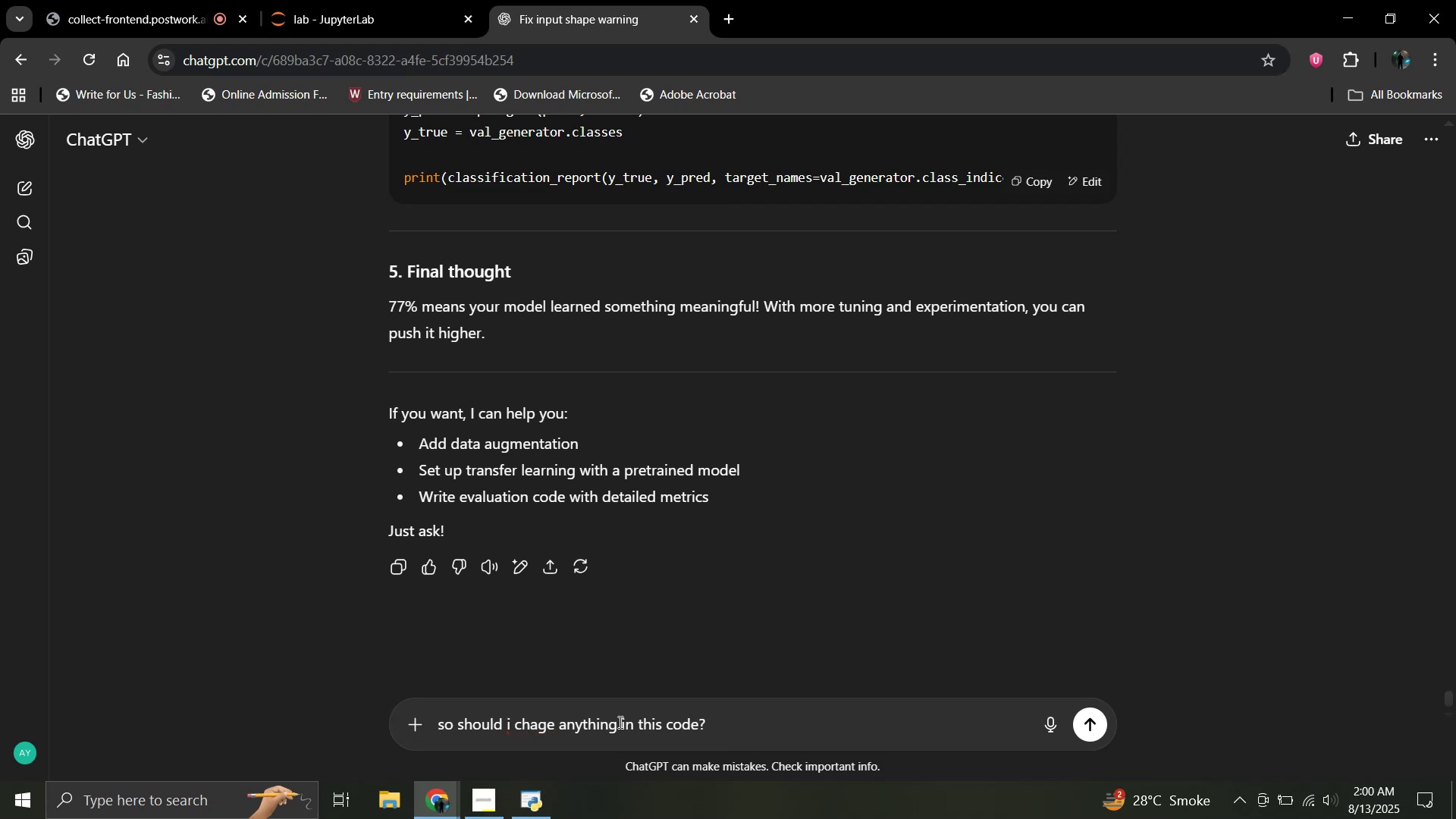 
key(Shift+ShiftLeft)
 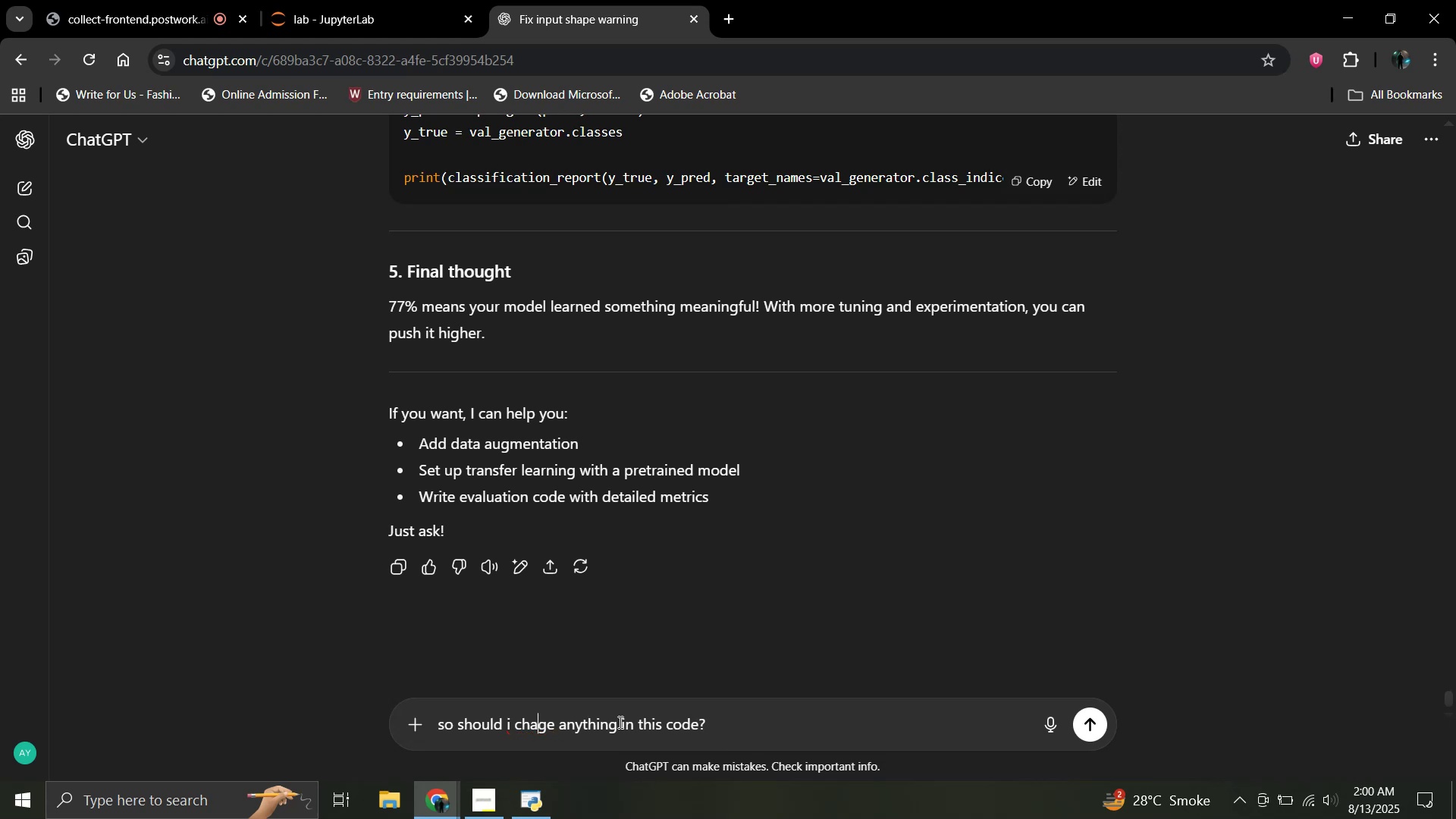 
key(N)
 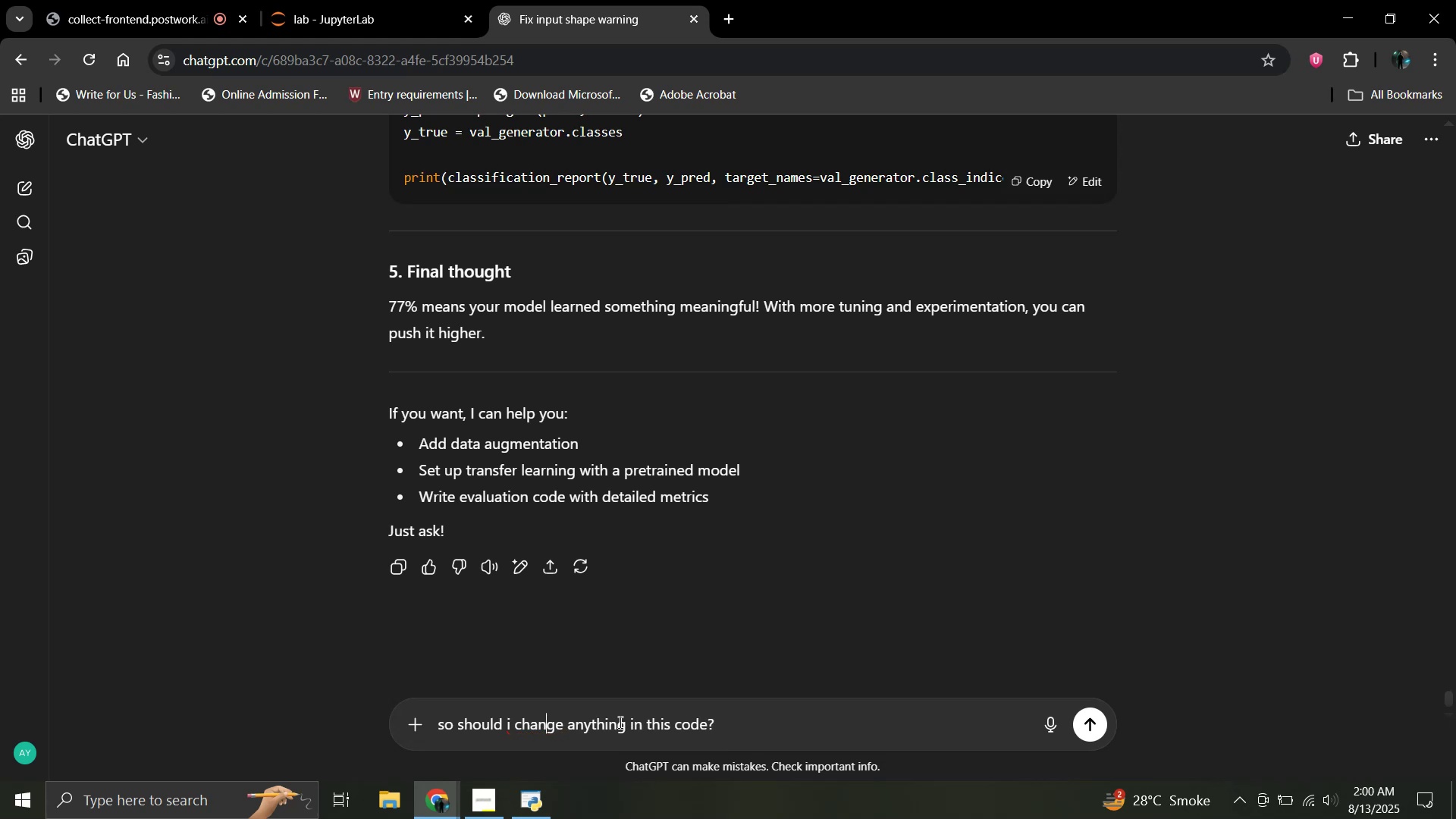 
key(Enter)
 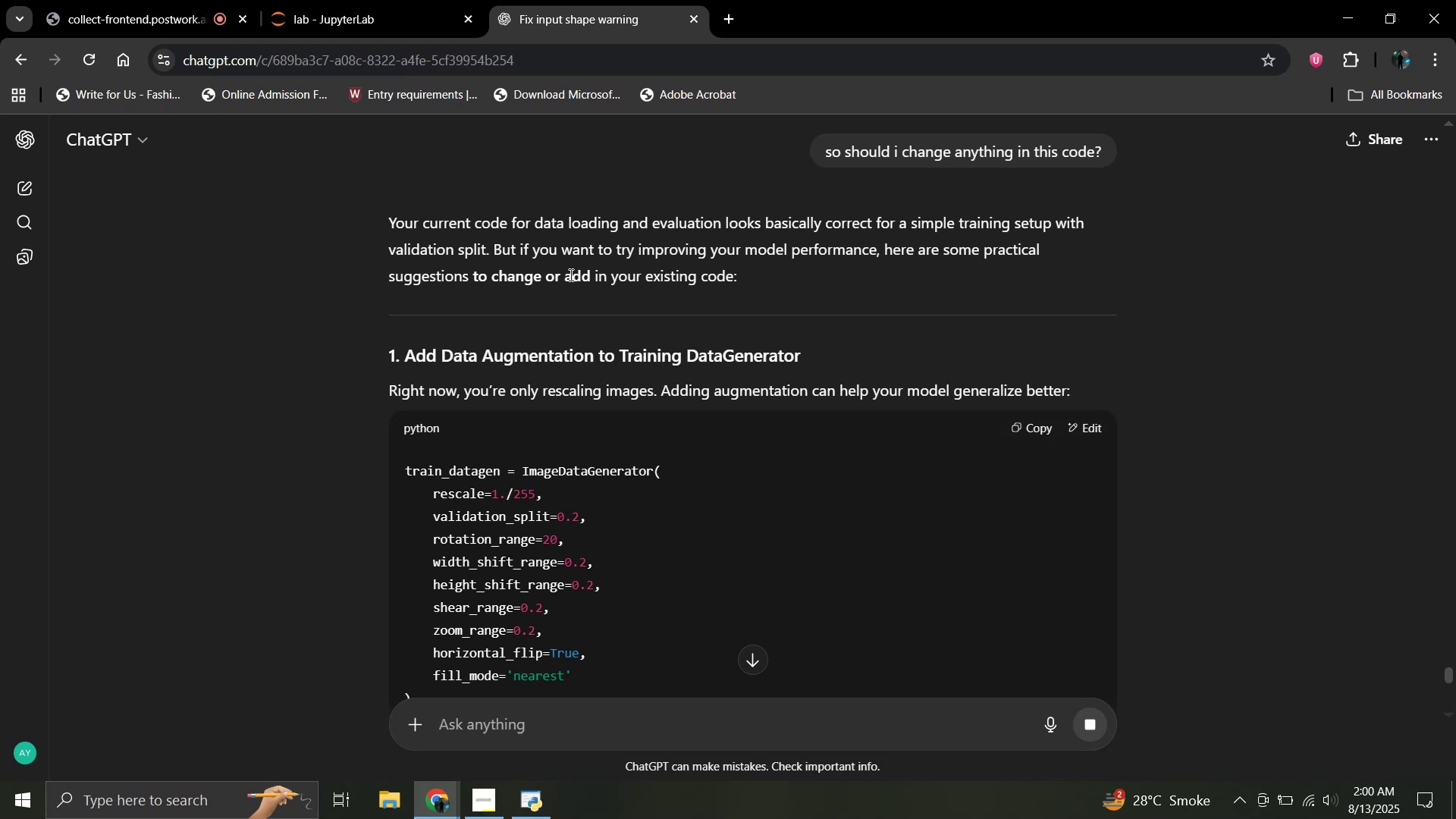 
wait(11.24)
 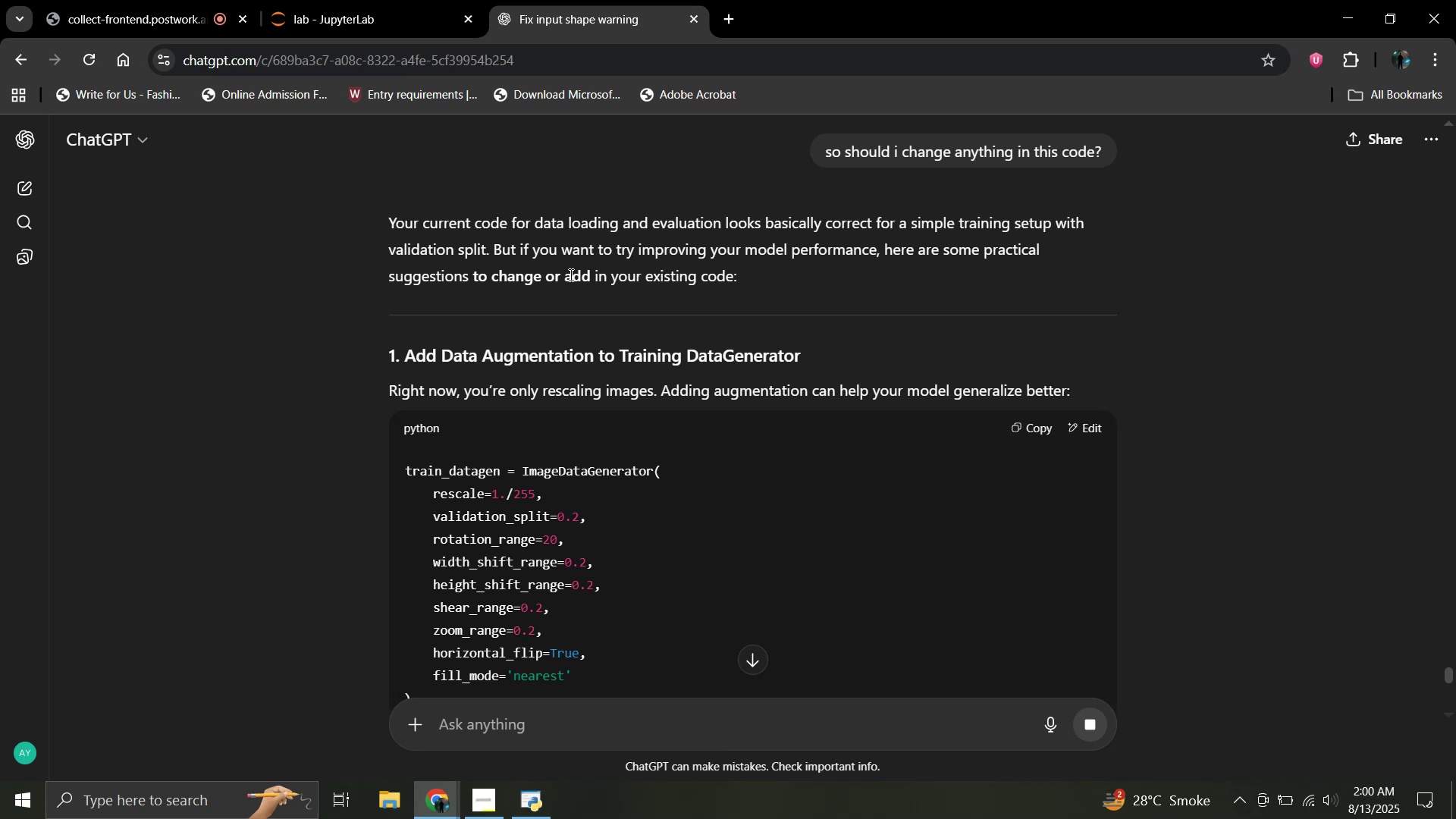 
scroll: coordinate [651, 383], scroll_direction: down, amount: 1.0
 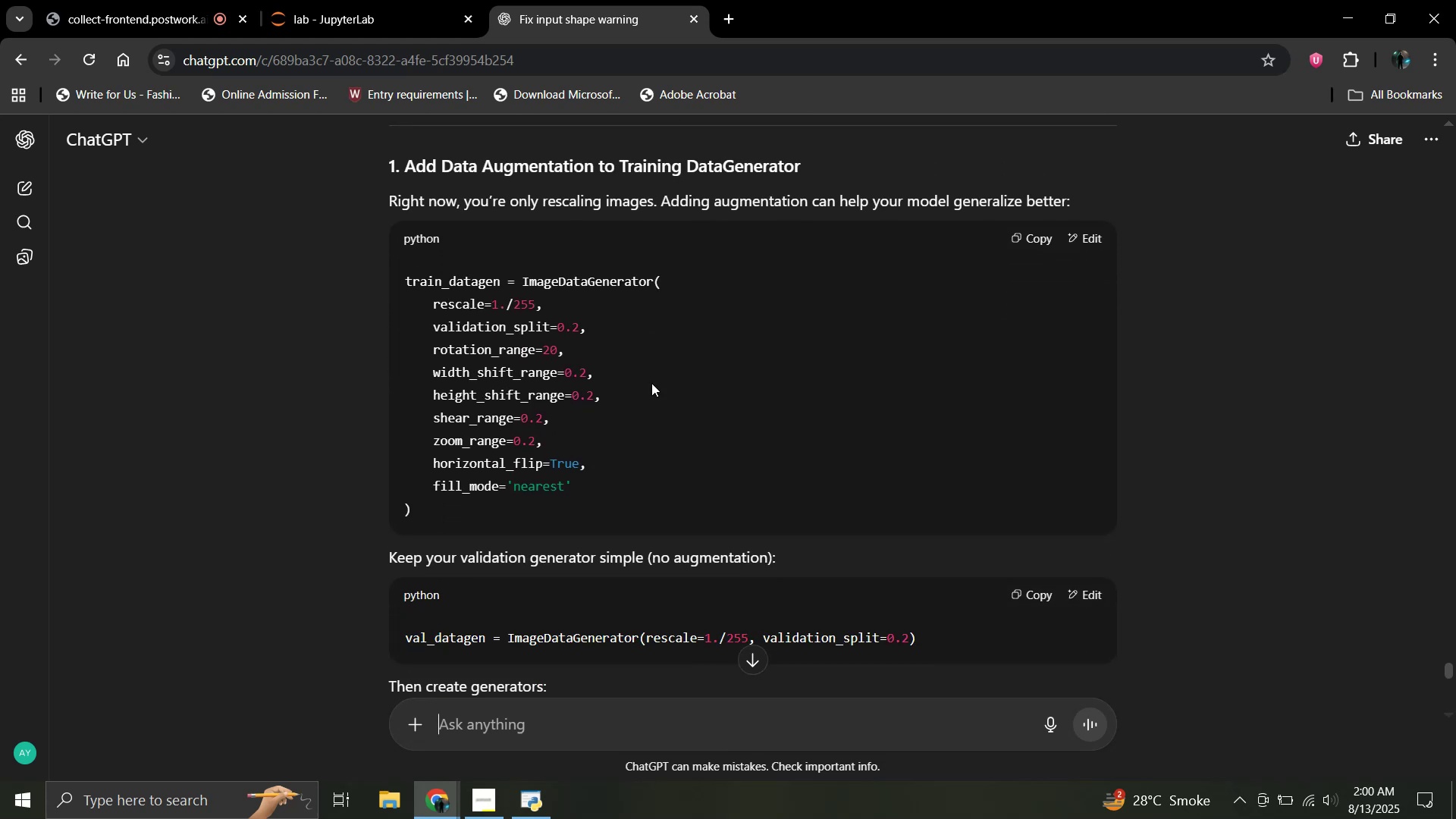 
scroll: coordinate [651, 383], scroll_direction: up, amount: 1.0
 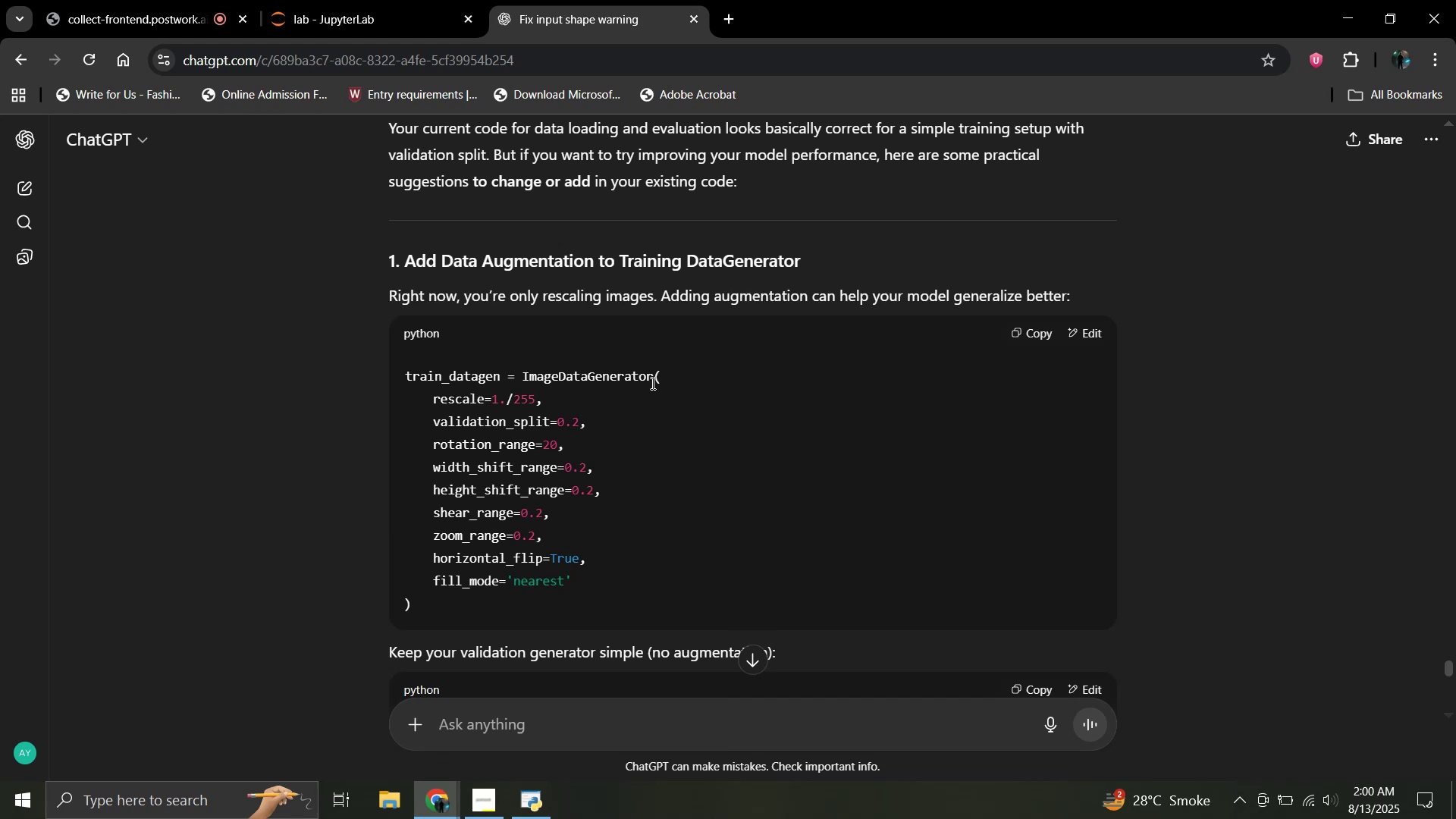 
scroll: coordinate [674, 381], scroll_direction: down, amount: 7.0
 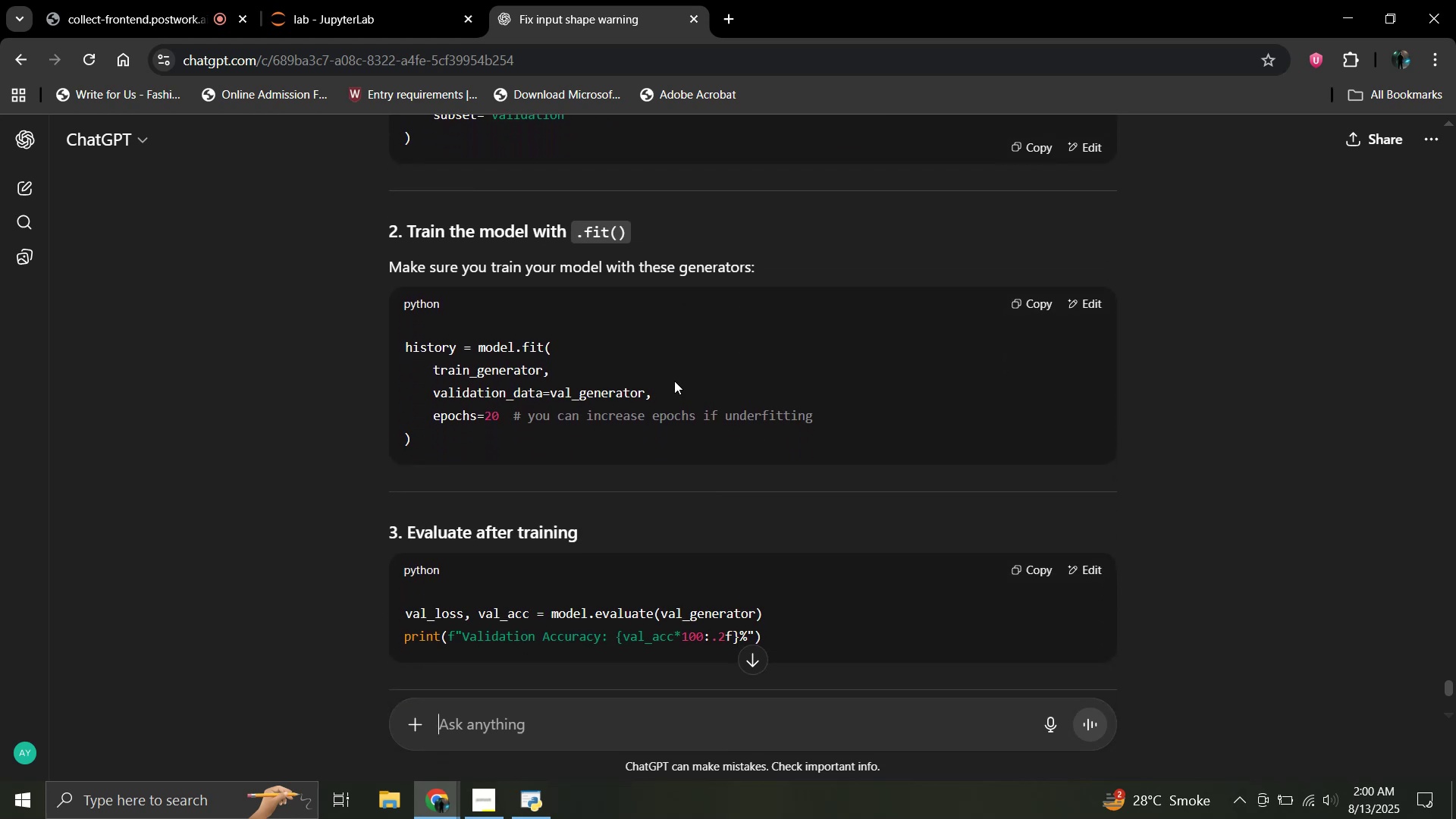 
scroll: coordinate [674, 381], scroll_direction: down, amount: 3.0
 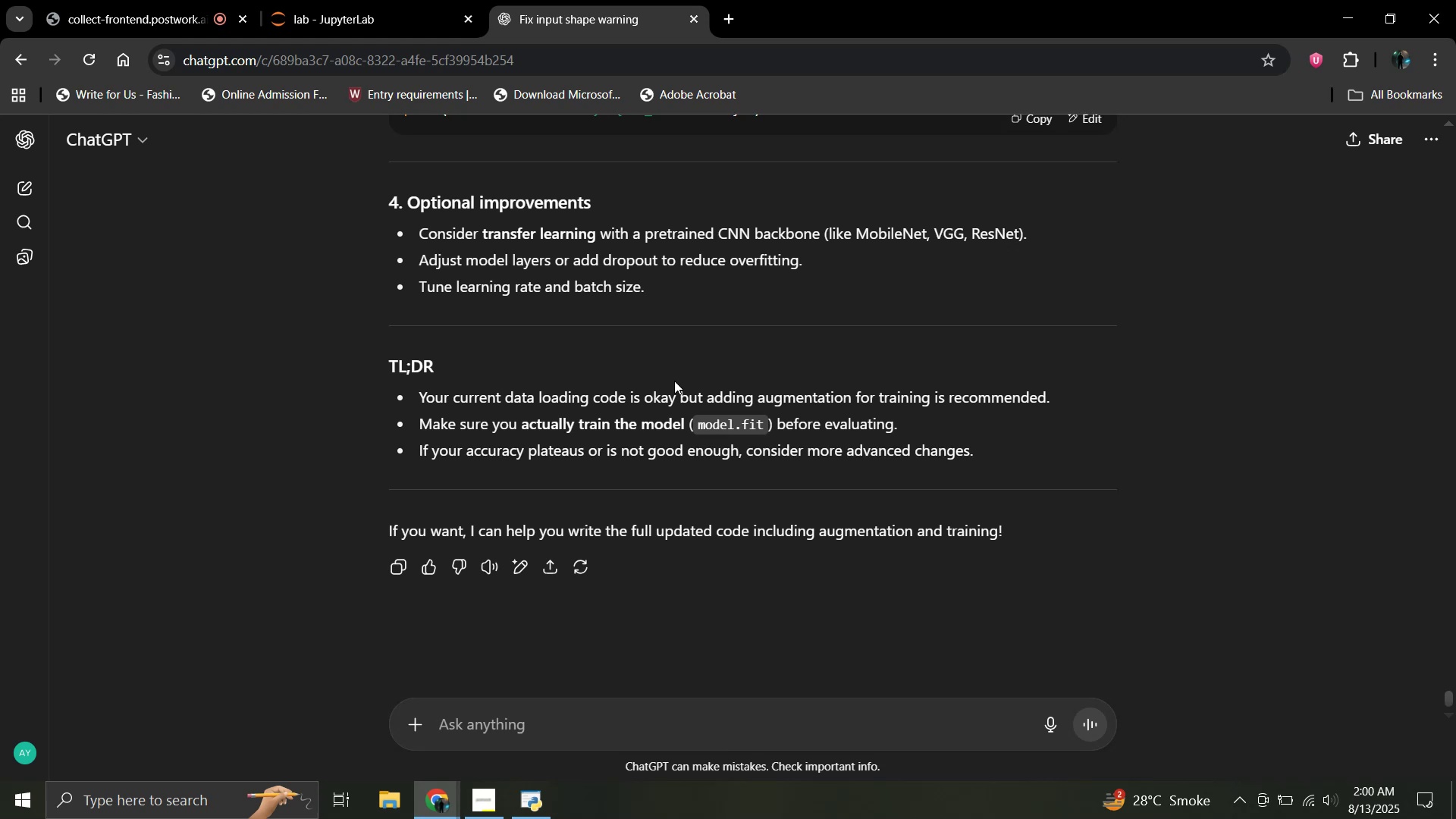 
scroll: coordinate [674, 381], scroll_direction: up, amount: 16.0
 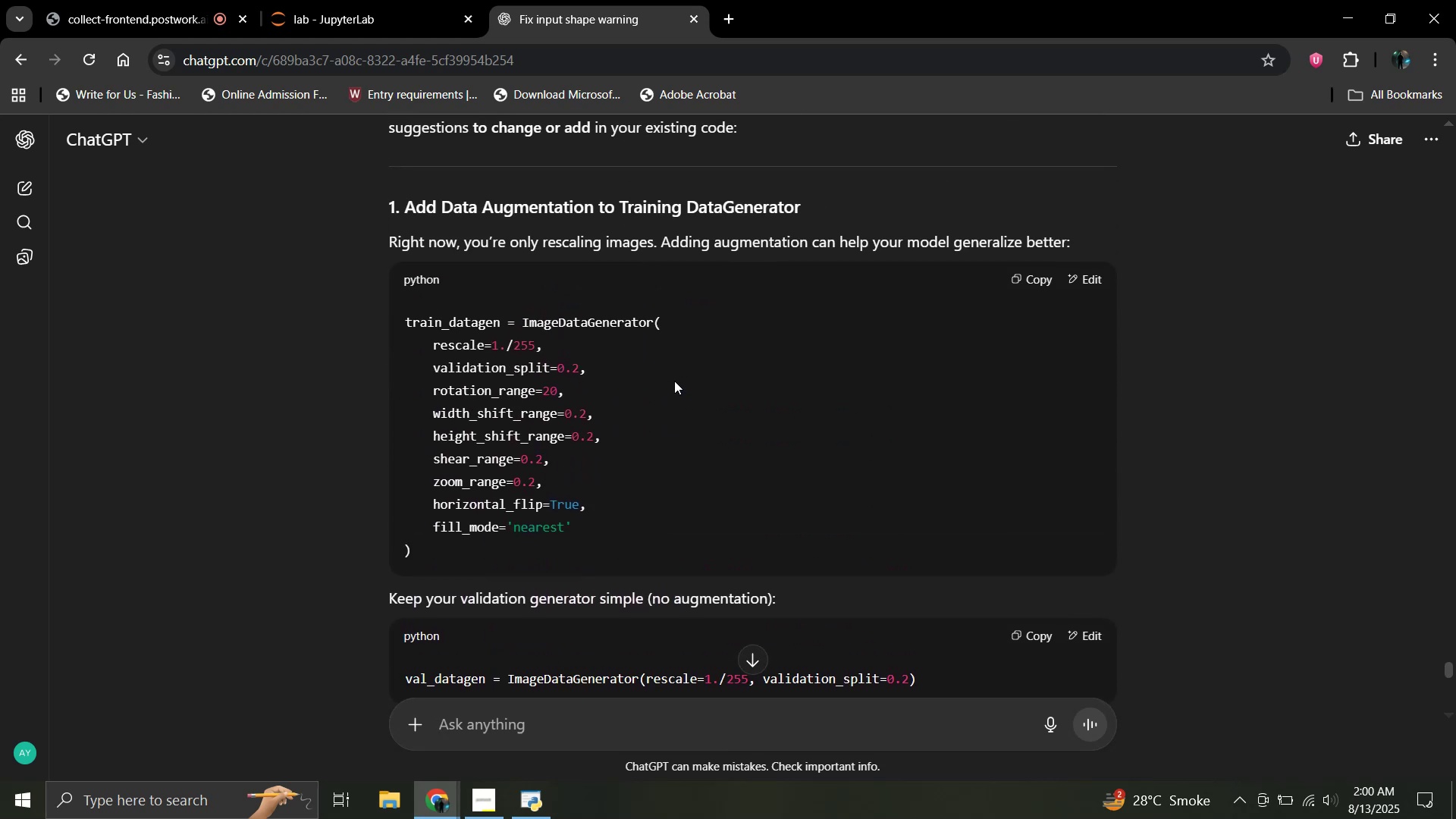 
scroll: coordinate [513, 419], scroll_direction: down, amount: 17.0
 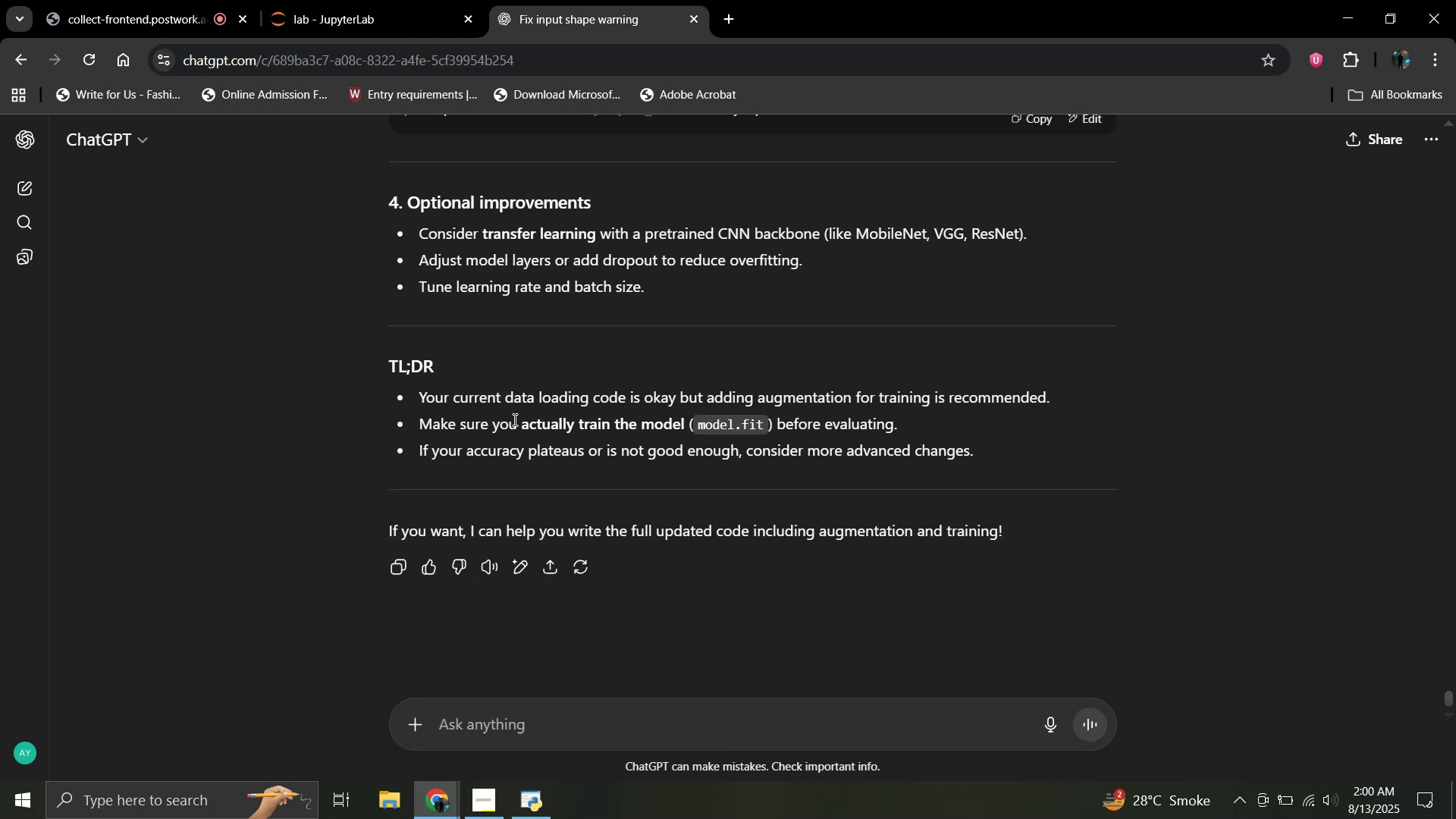 
scroll: coordinate [513, 419], scroll_direction: up, amount: 1.0
 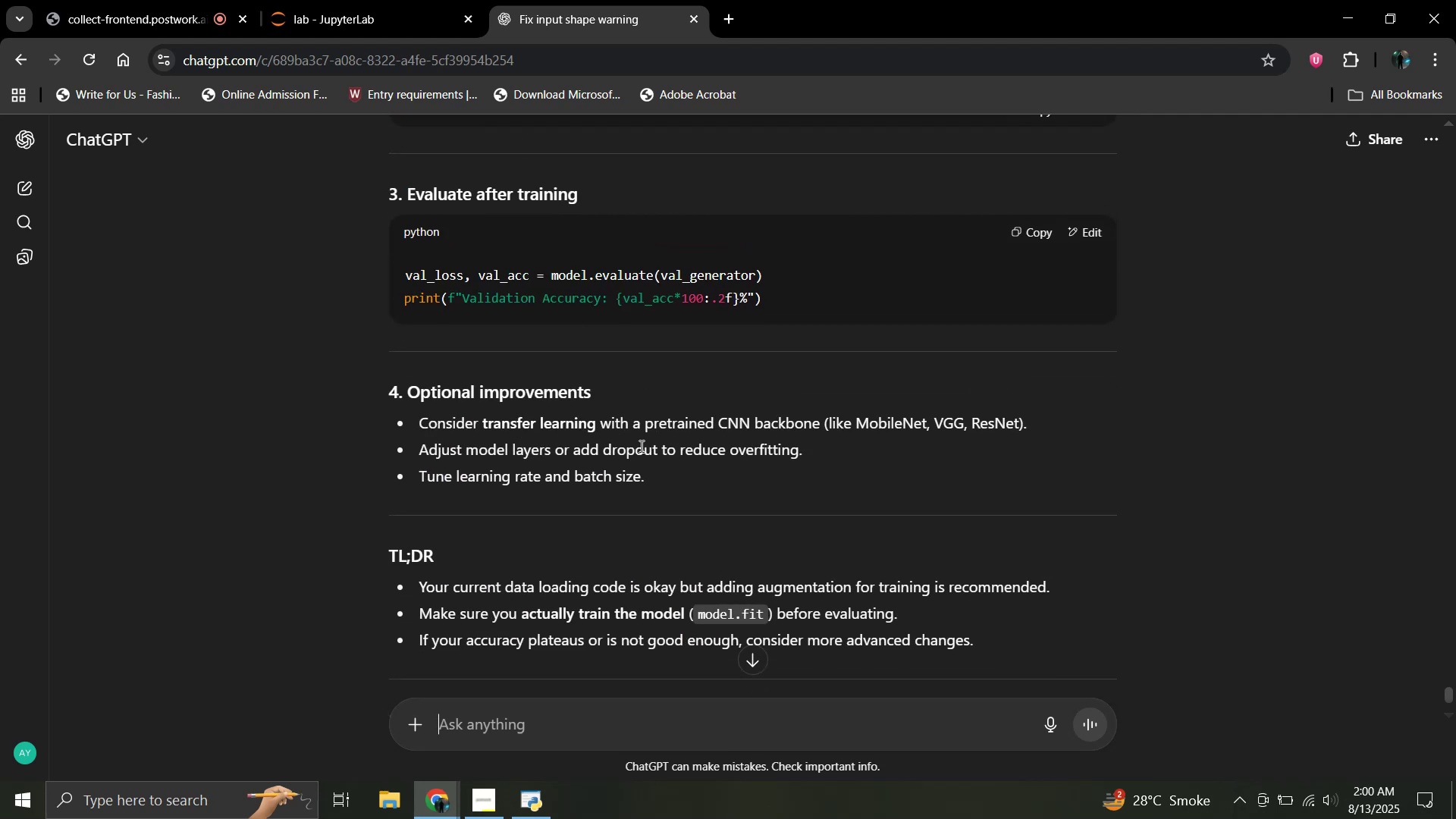 
scroll: coordinate [640, 446], scroll_direction: down, amount: 1.0
 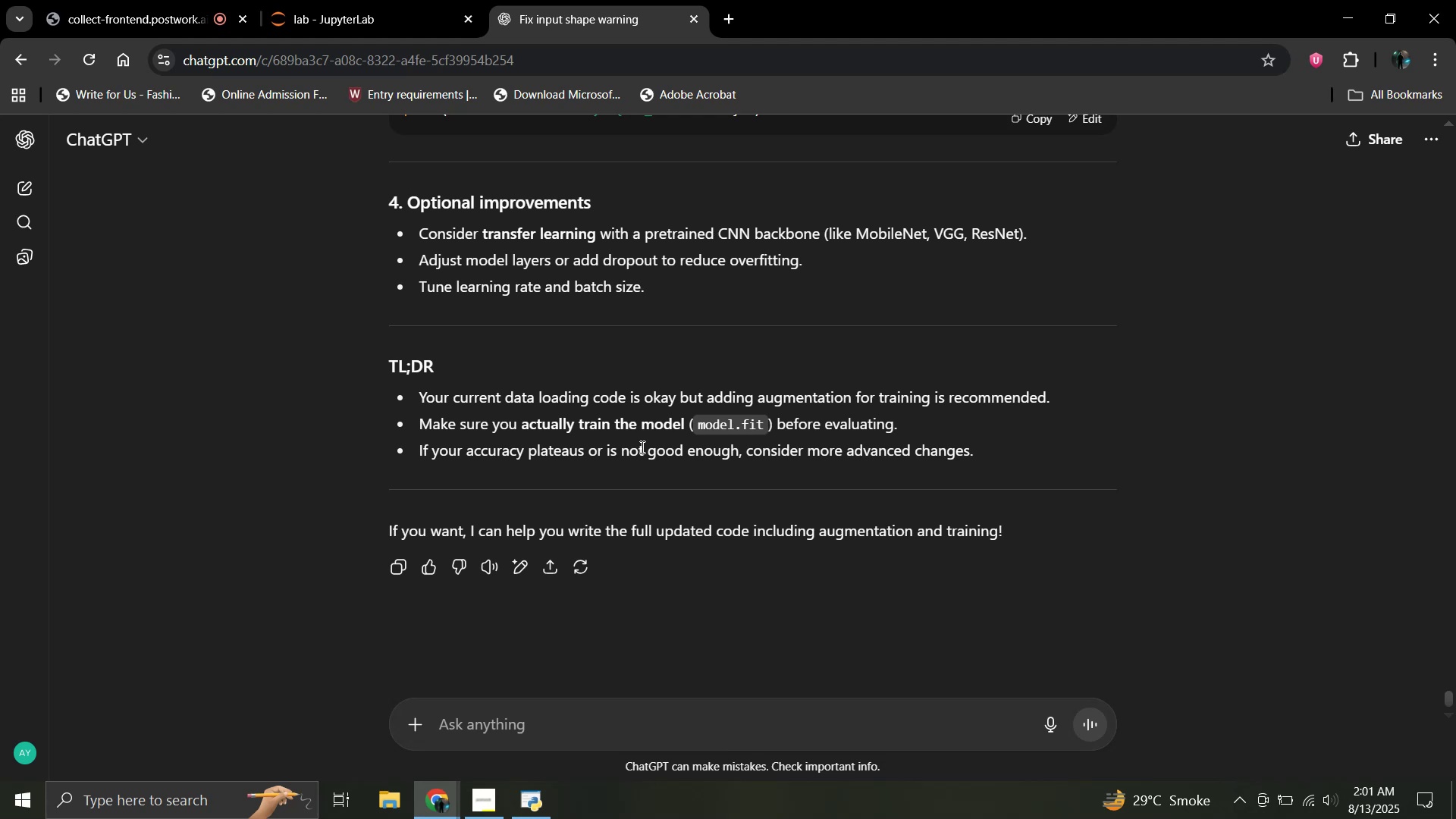 
wait(20.62)
 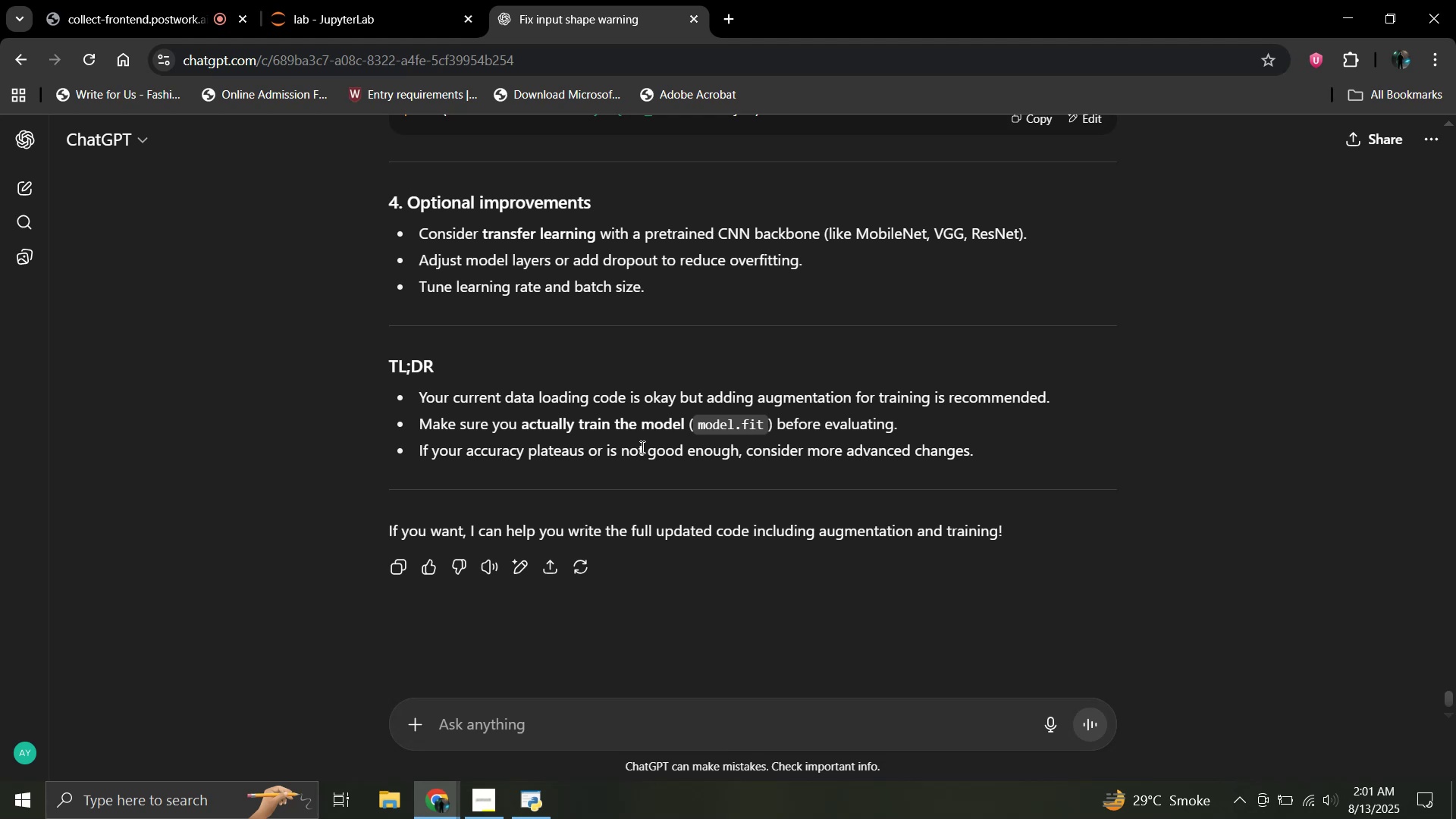 
type(now give me the full code t)
key(Backspace)
key(Backspace)
type(t)
key(Backspace)
type( the need )
key(Backspace)
type(s to e)
key(Backspace)
type(be changed)
 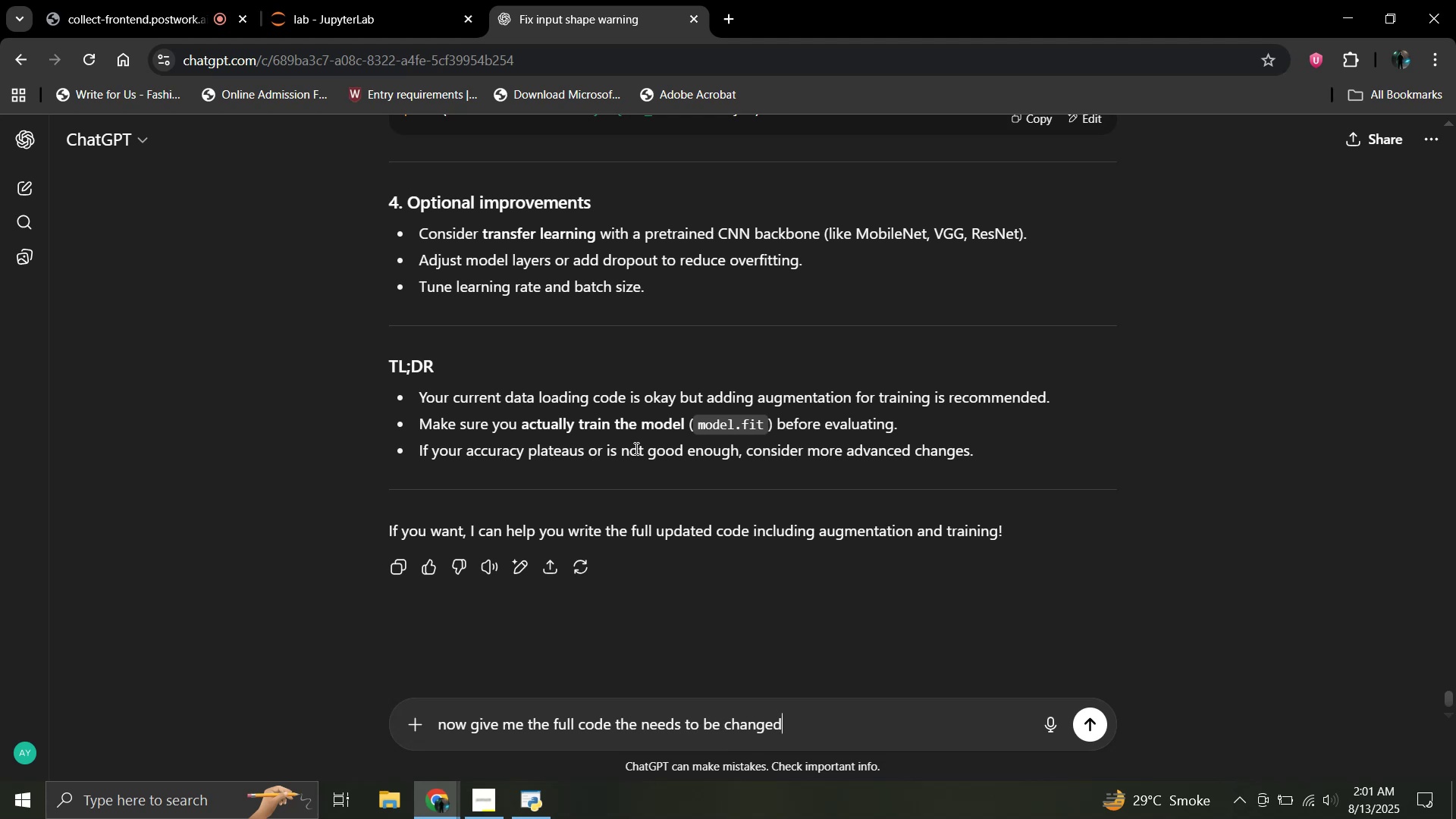 
key(Enter)
 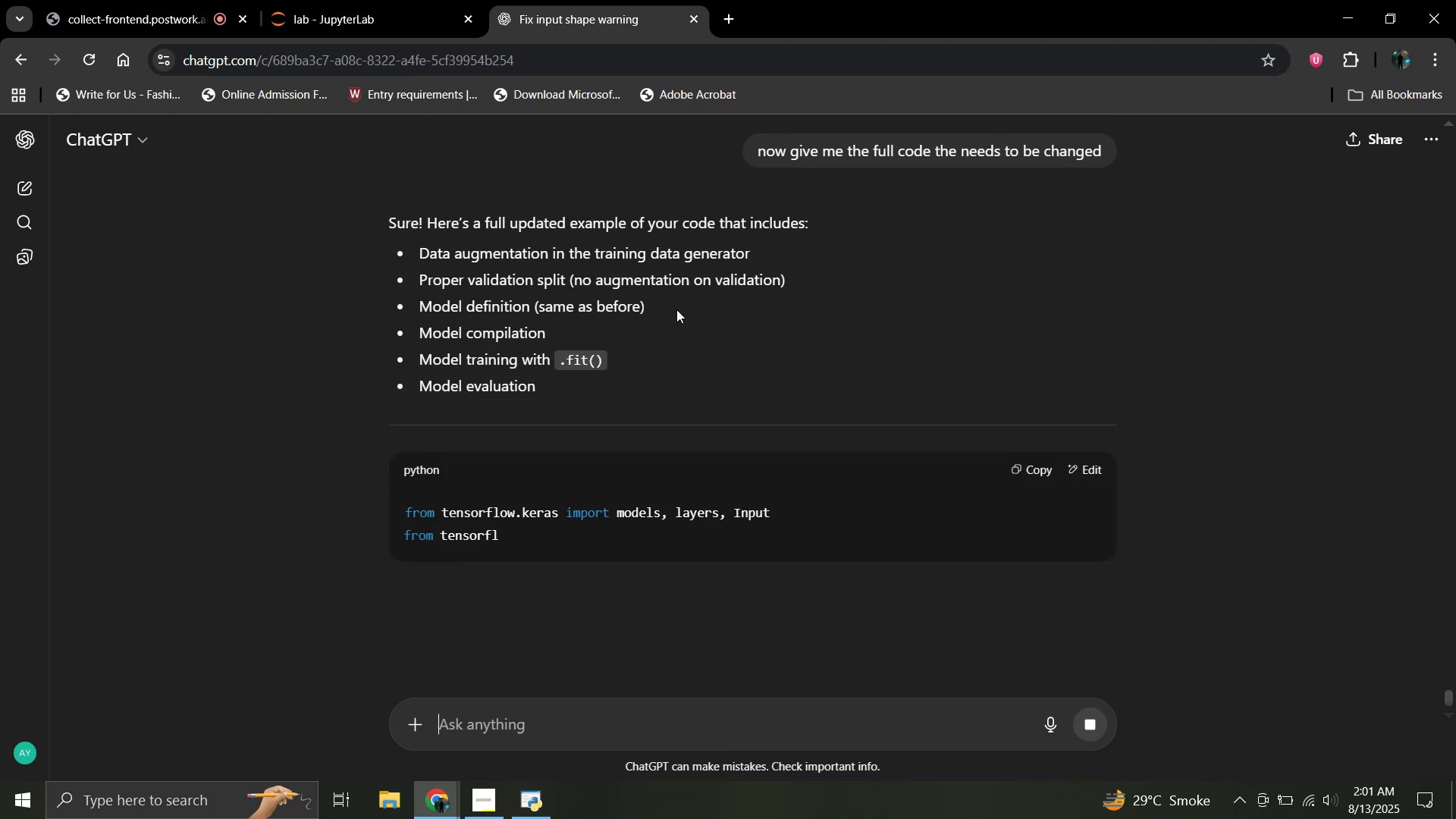 
scroll: coordinate [676, 310], scroll_direction: down, amount: 1.0
 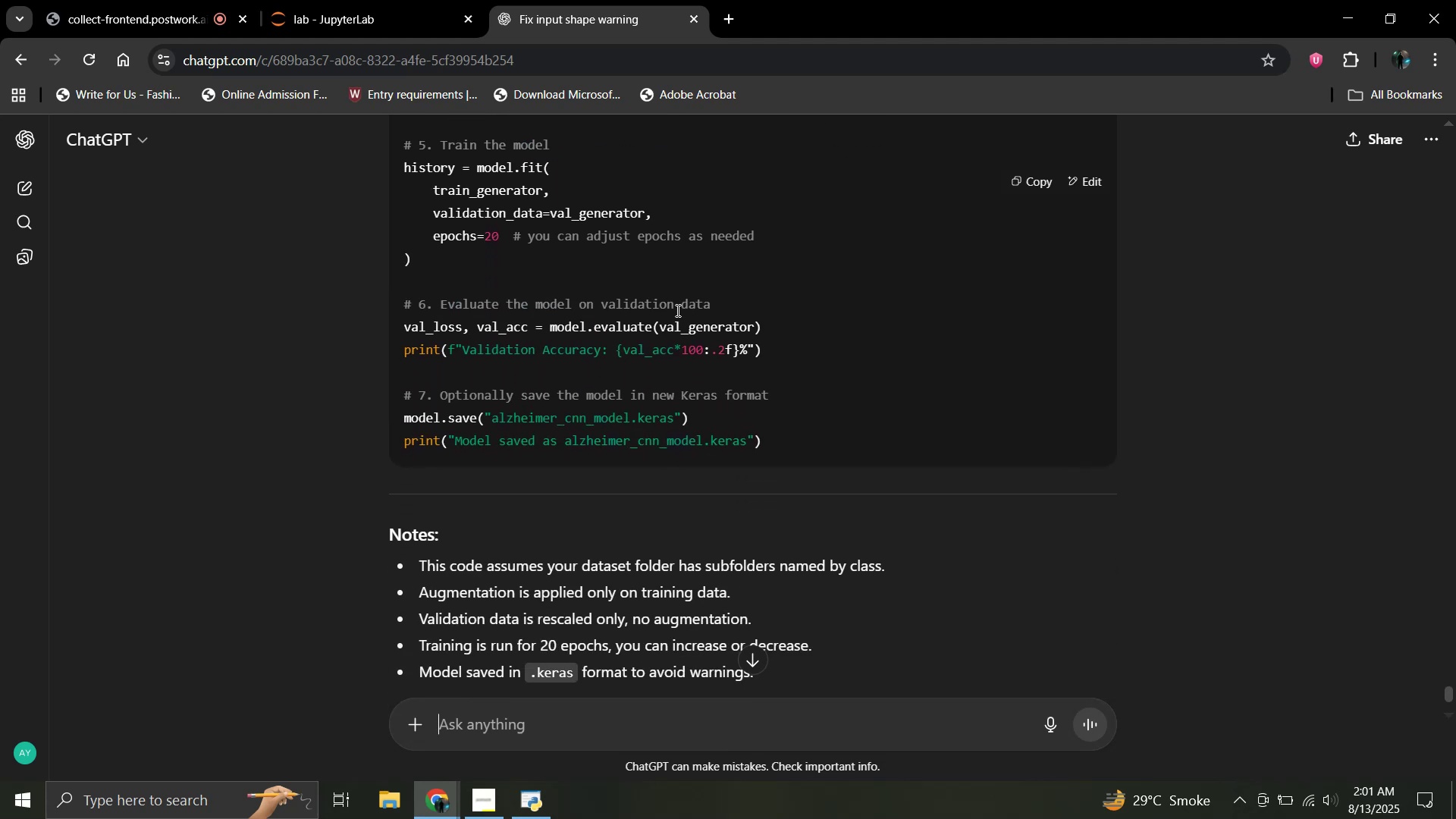 
wait(6.23)
 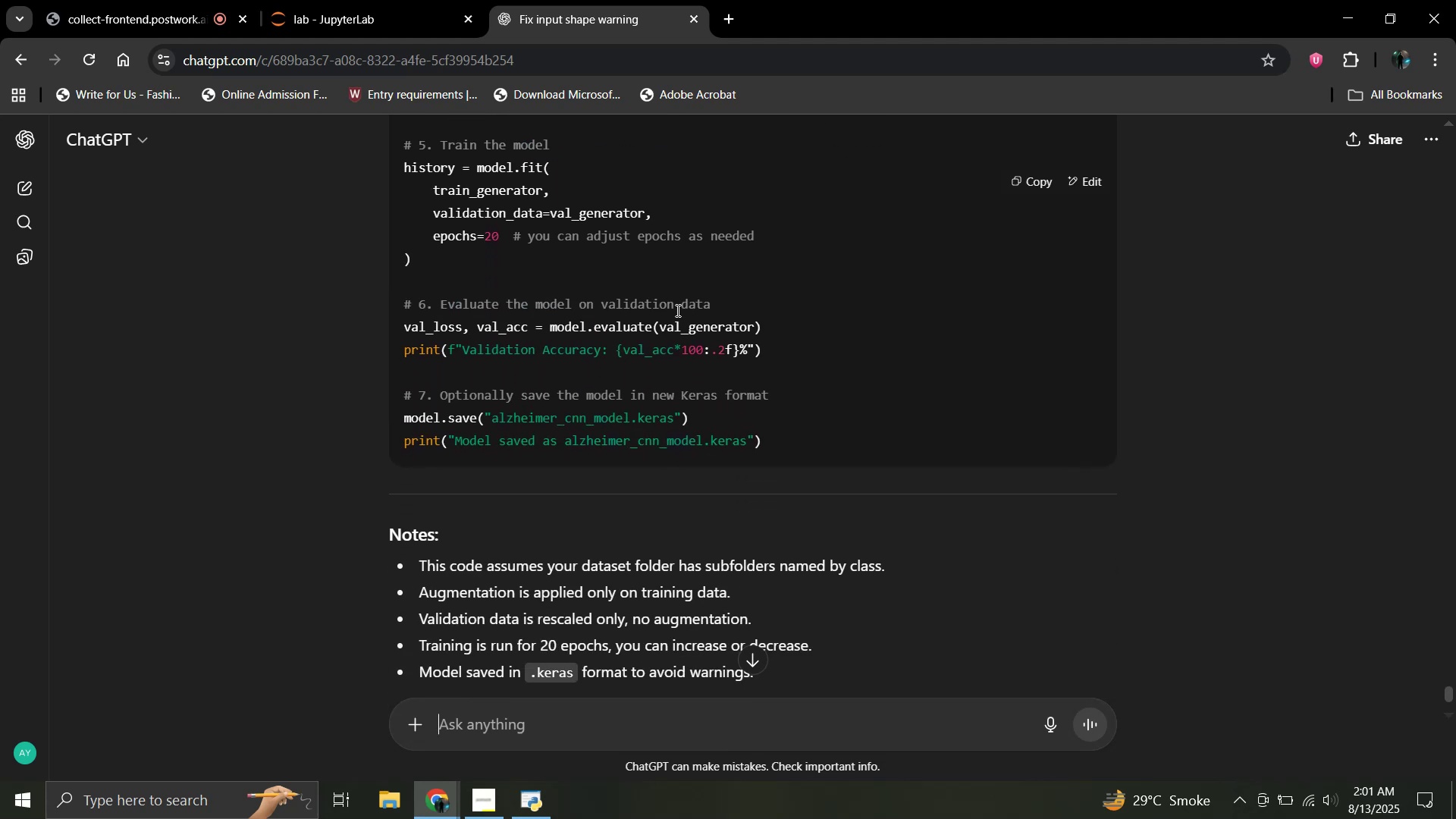 
scroll: coordinate [676, 312], scroll_direction: down, amount: 1.0
 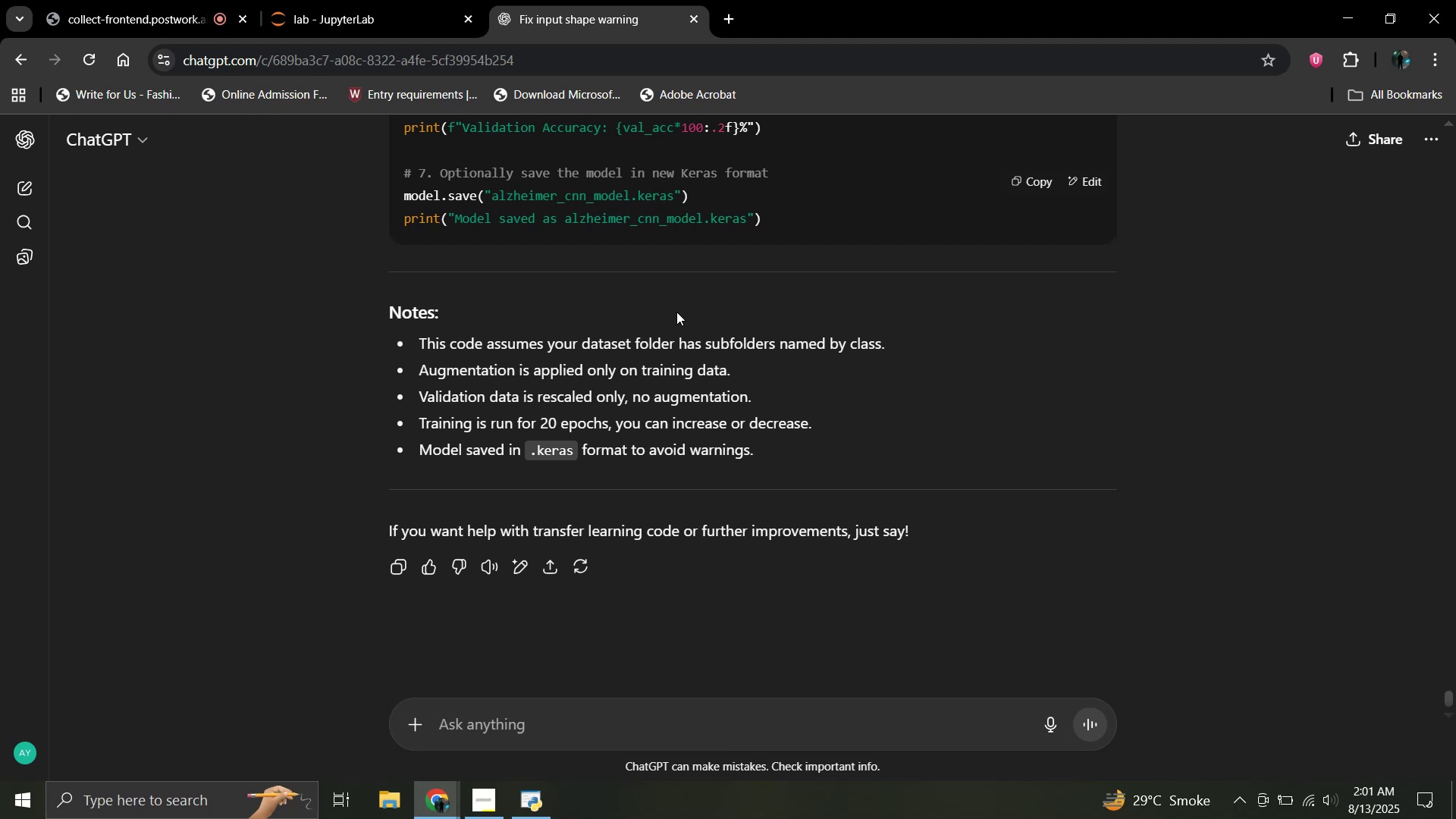 
wait(9.89)
 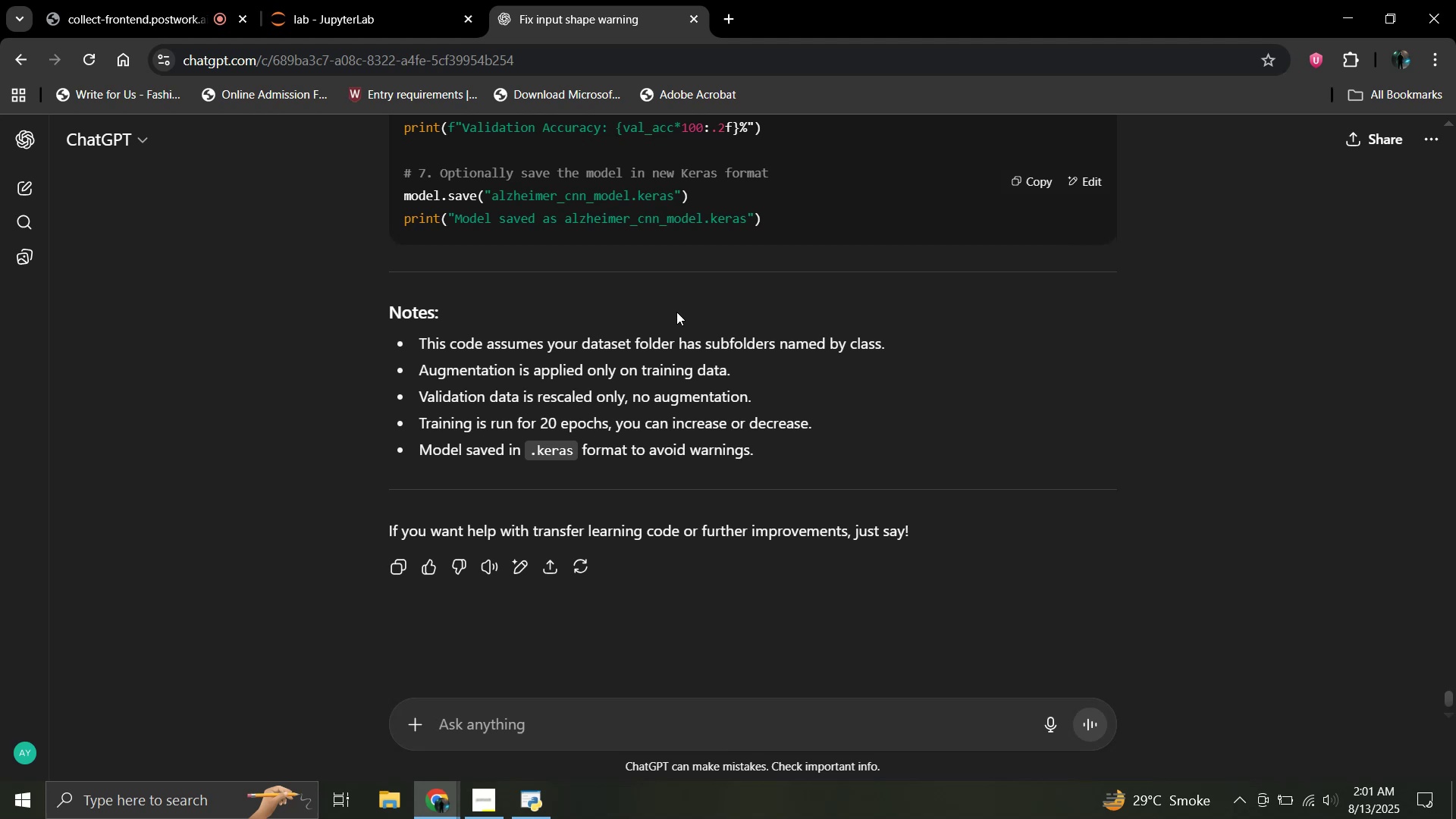 
left_click([266, 0])
 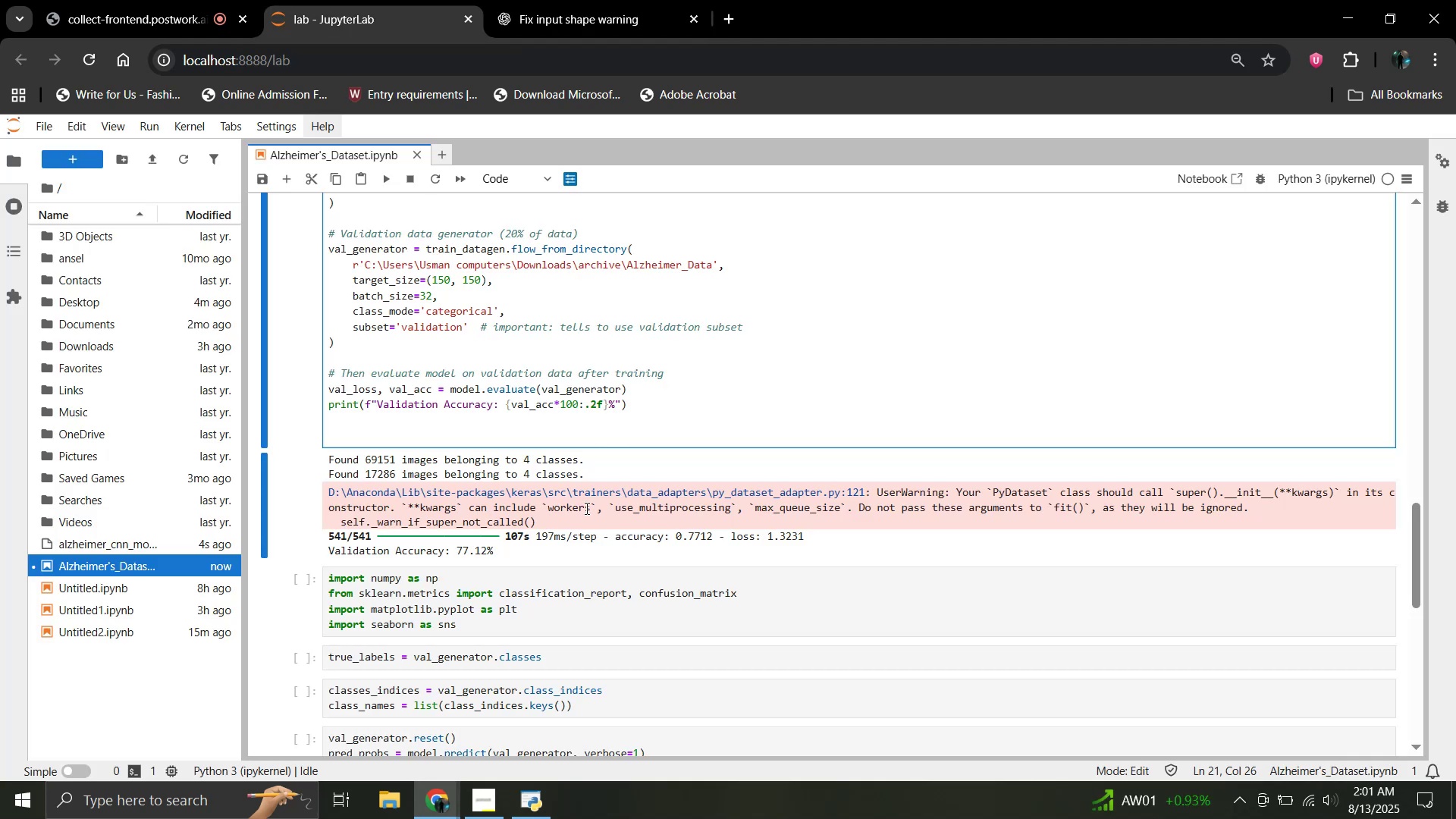 
scroll: coordinate [561, 511], scroll_direction: down, amount: 3.0
 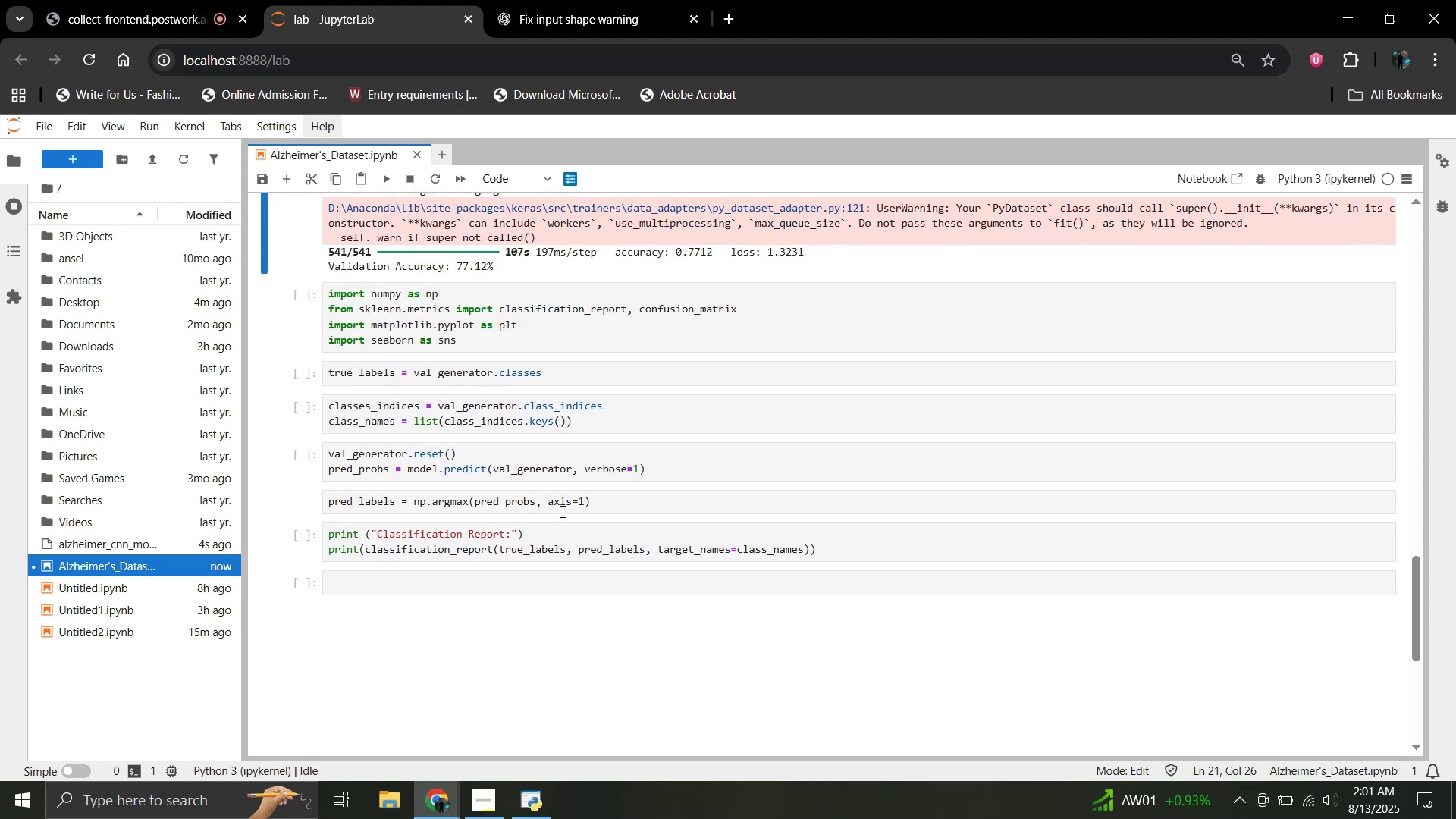 
scroll: coordinate [561, 511], scroll_direction: up, amount: 2.0
 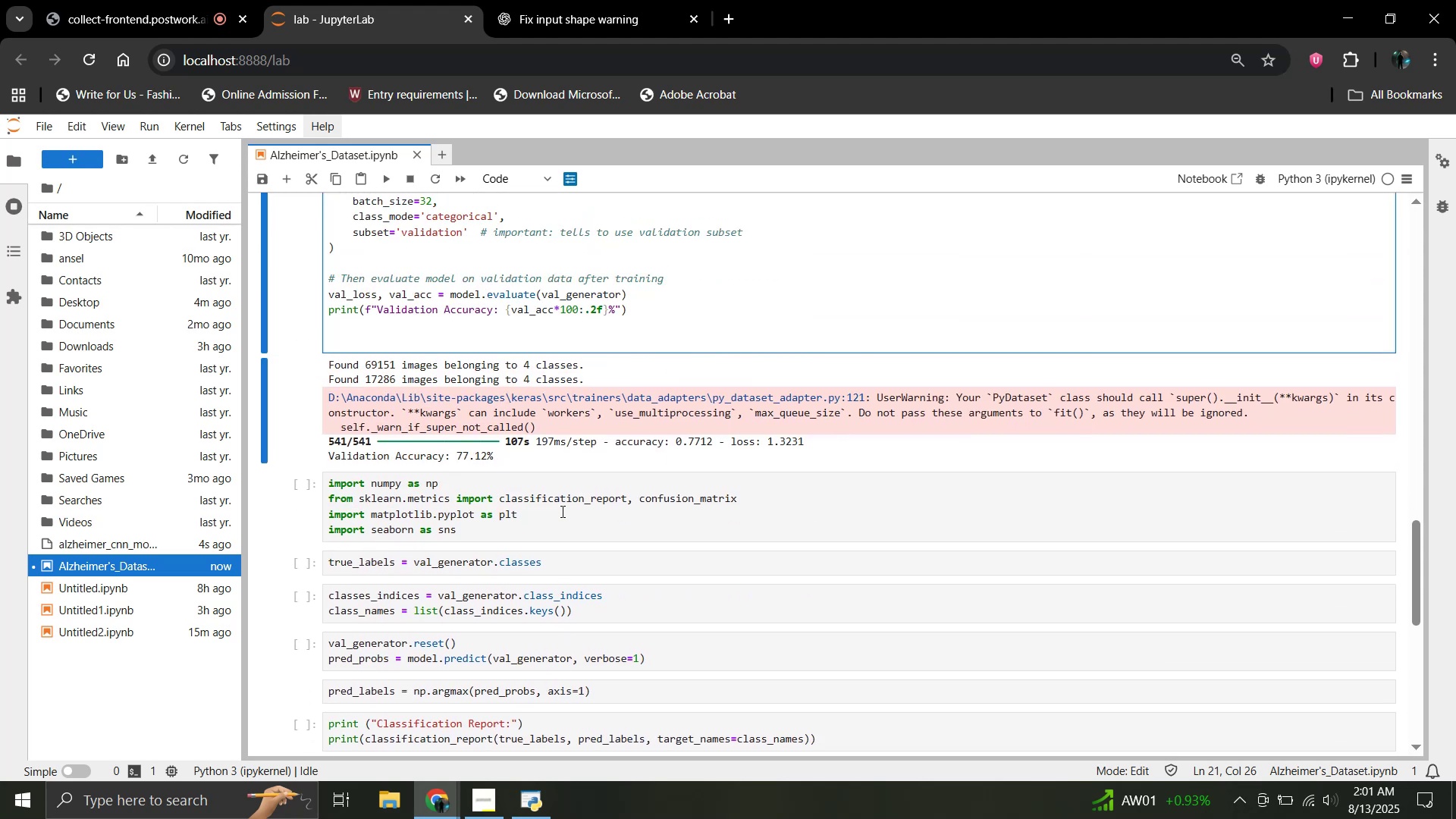 
scroll: coordinate [561, 511], scroll_direction: down, amount: 1.0
 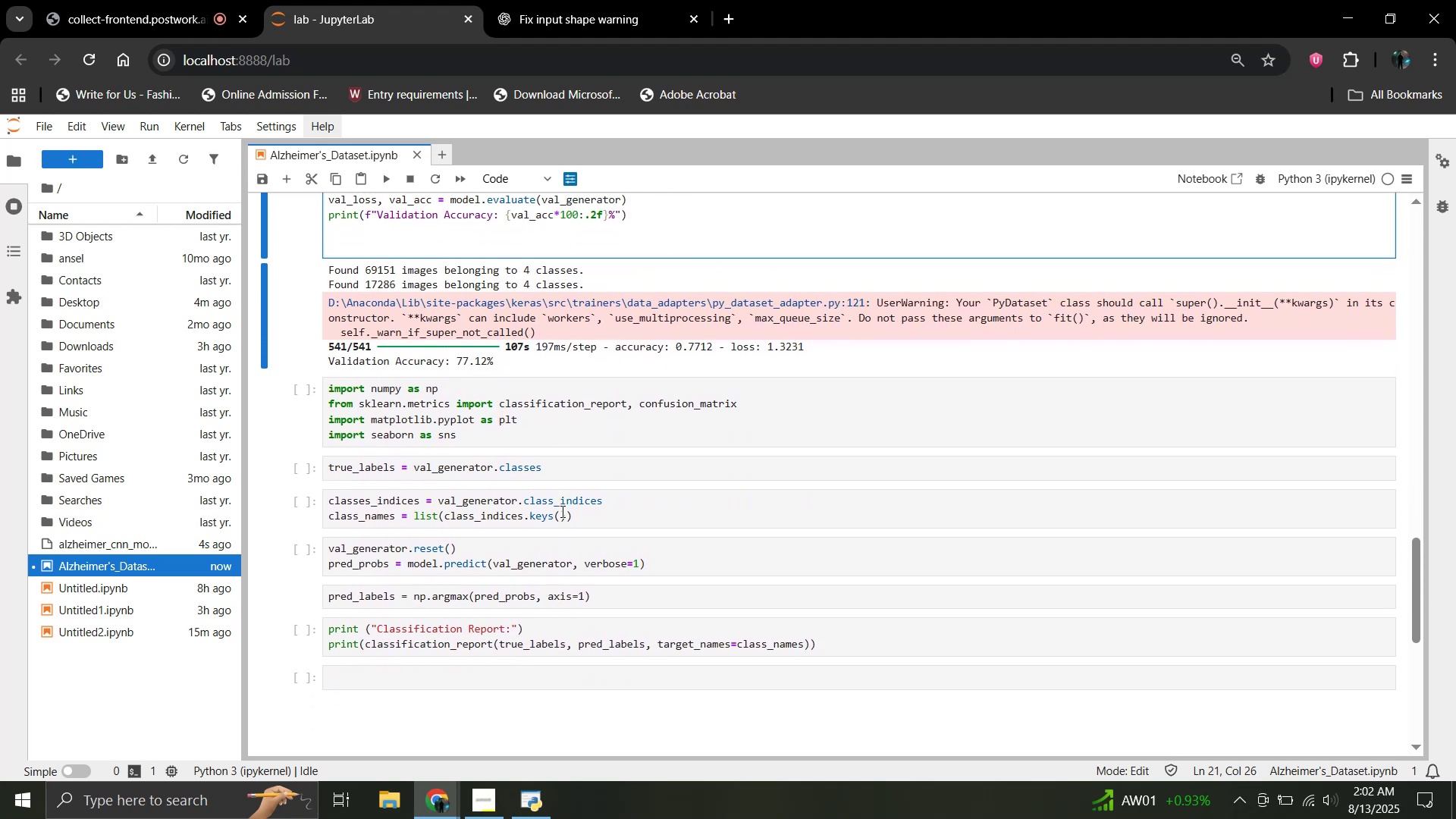 
scroll: coordinate [561, 511], scroll_direction: up, amount: 10.0
 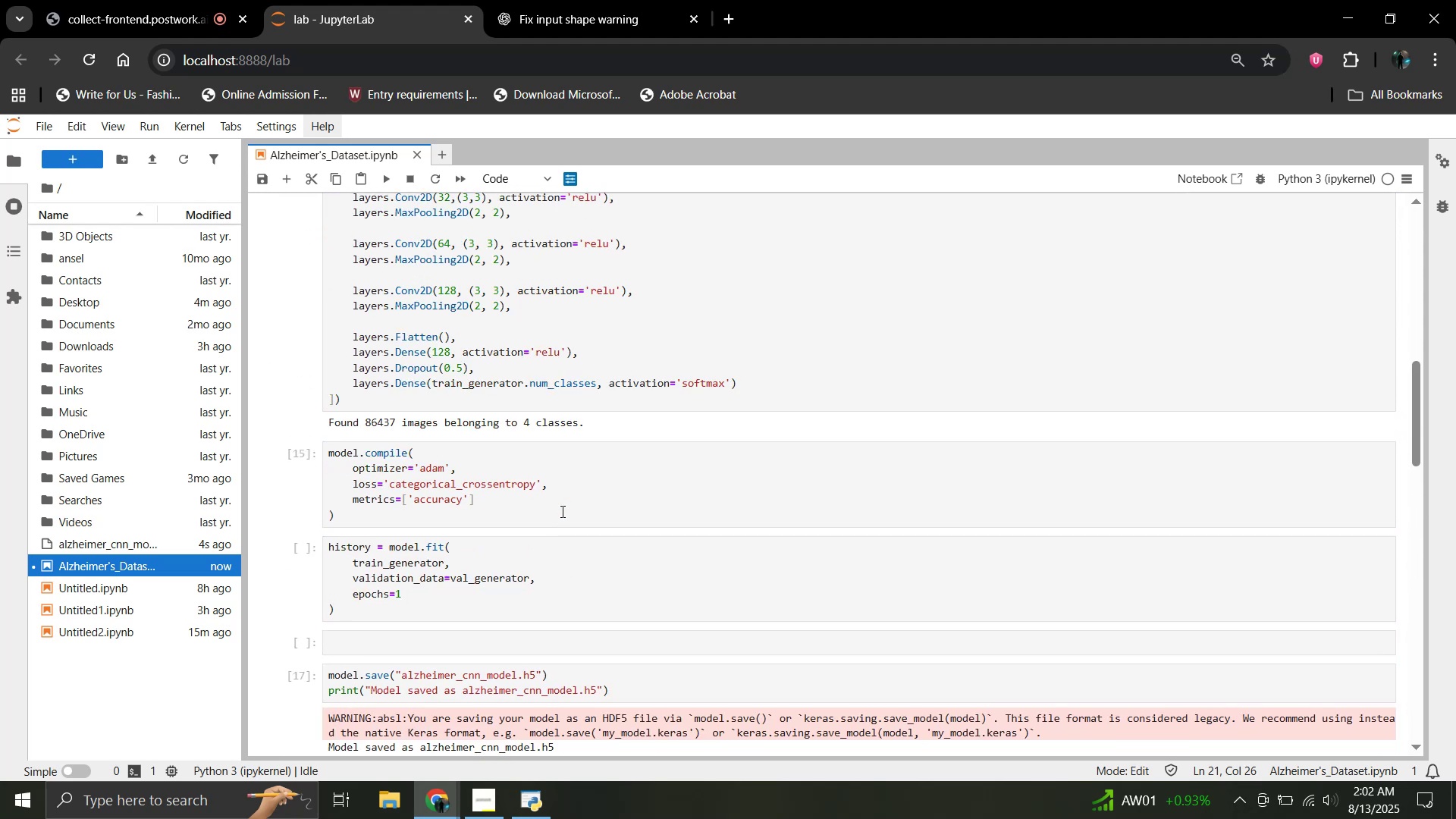 
scroll: coordinate [561, 511], scroll_direction: down, amount: 3.0
 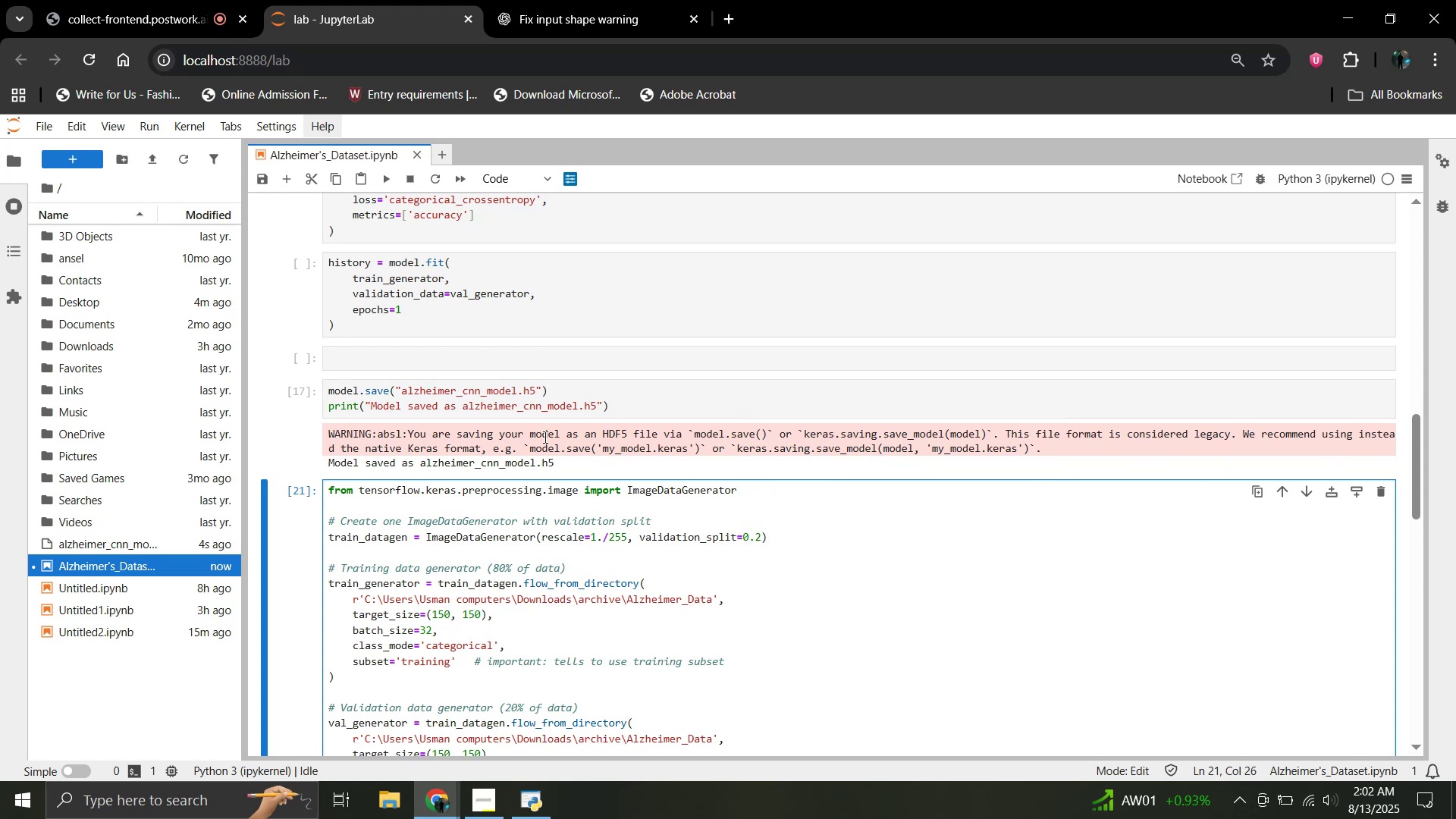 
left_click([579, 0])
 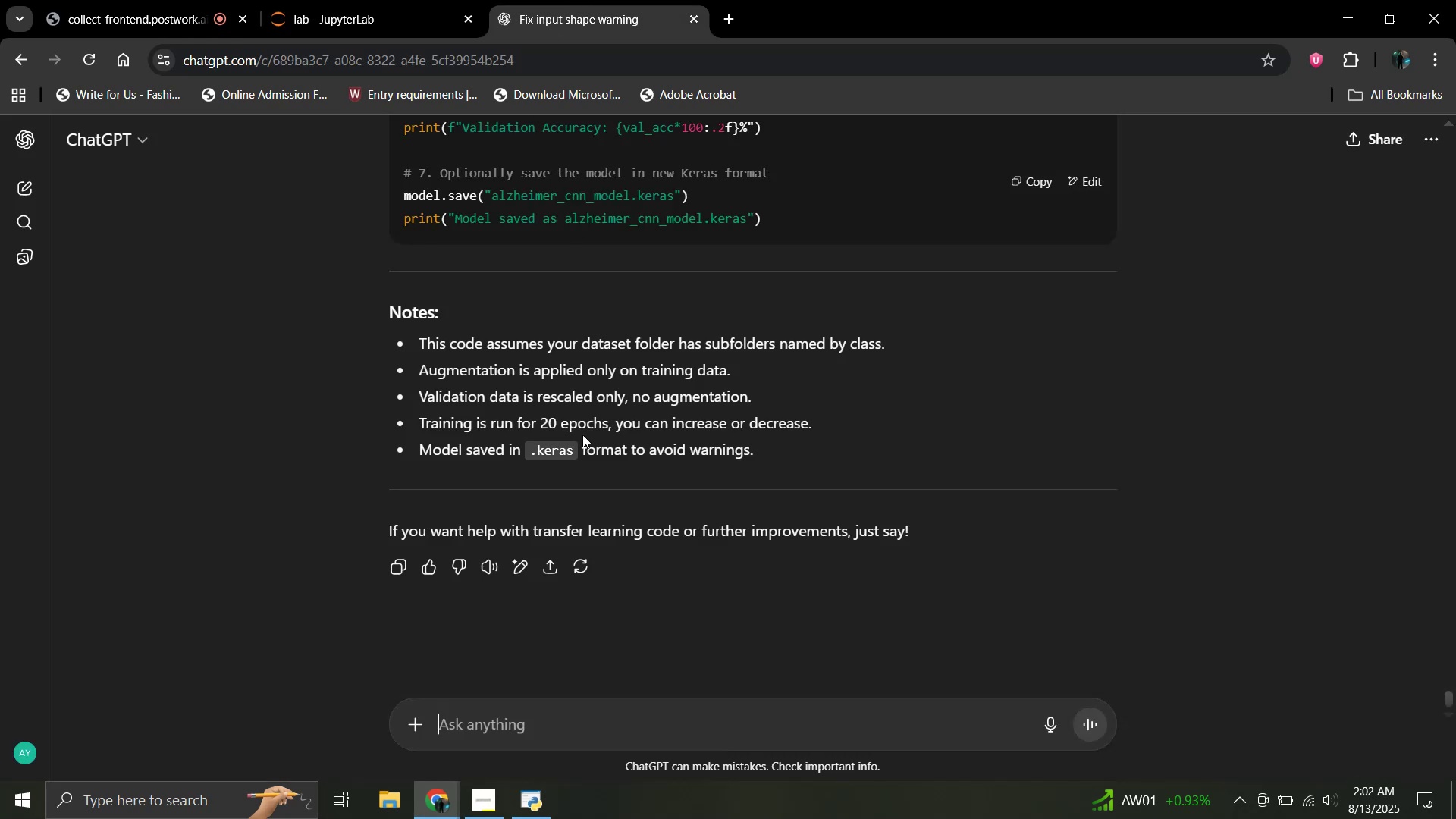 
scroll: coordinate [582, 435], scroll_direction: up, amount: 10.0
 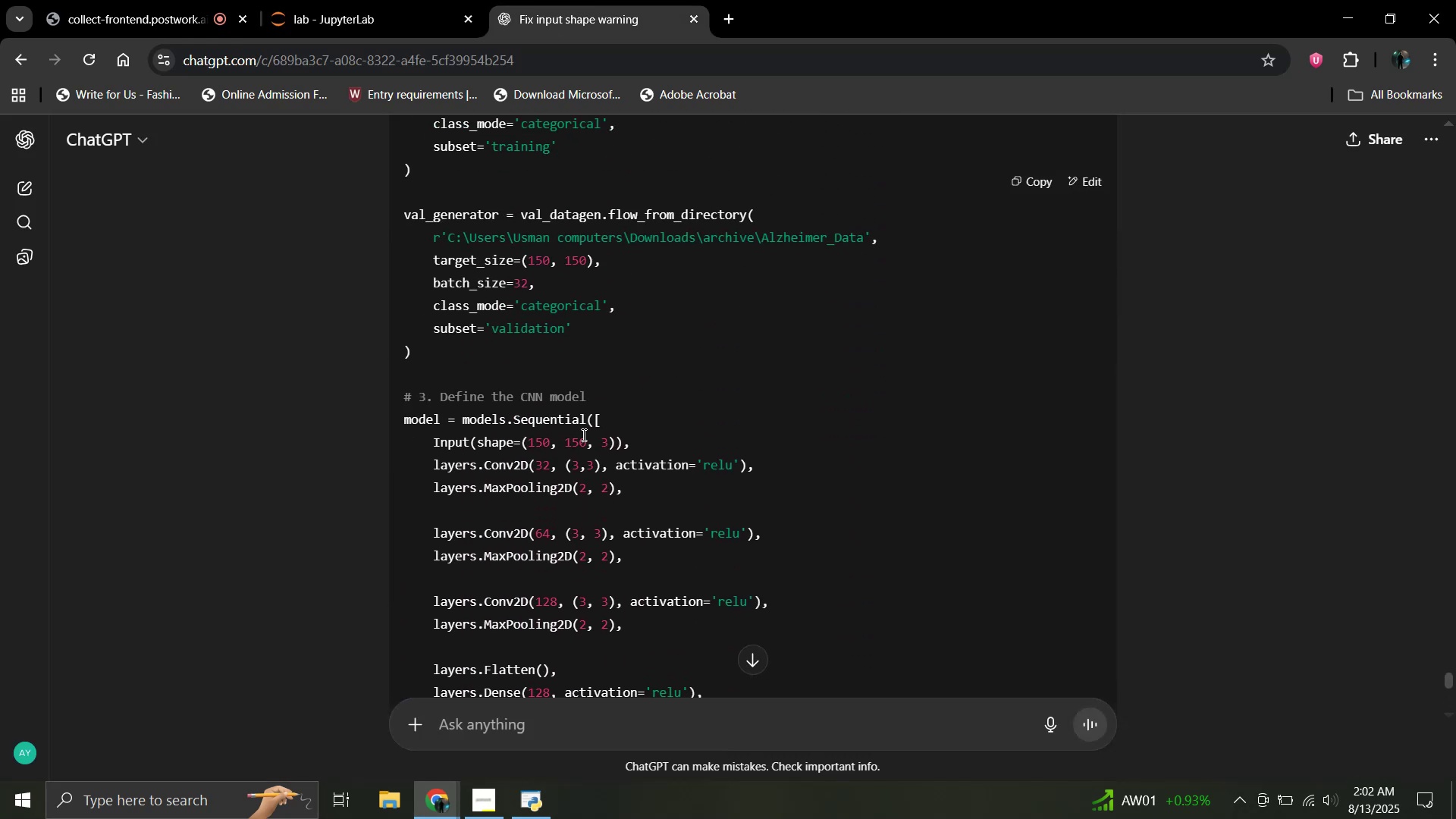 
scroll: coordinate [582, 435], scroll_direction: down, amount: 1.0
 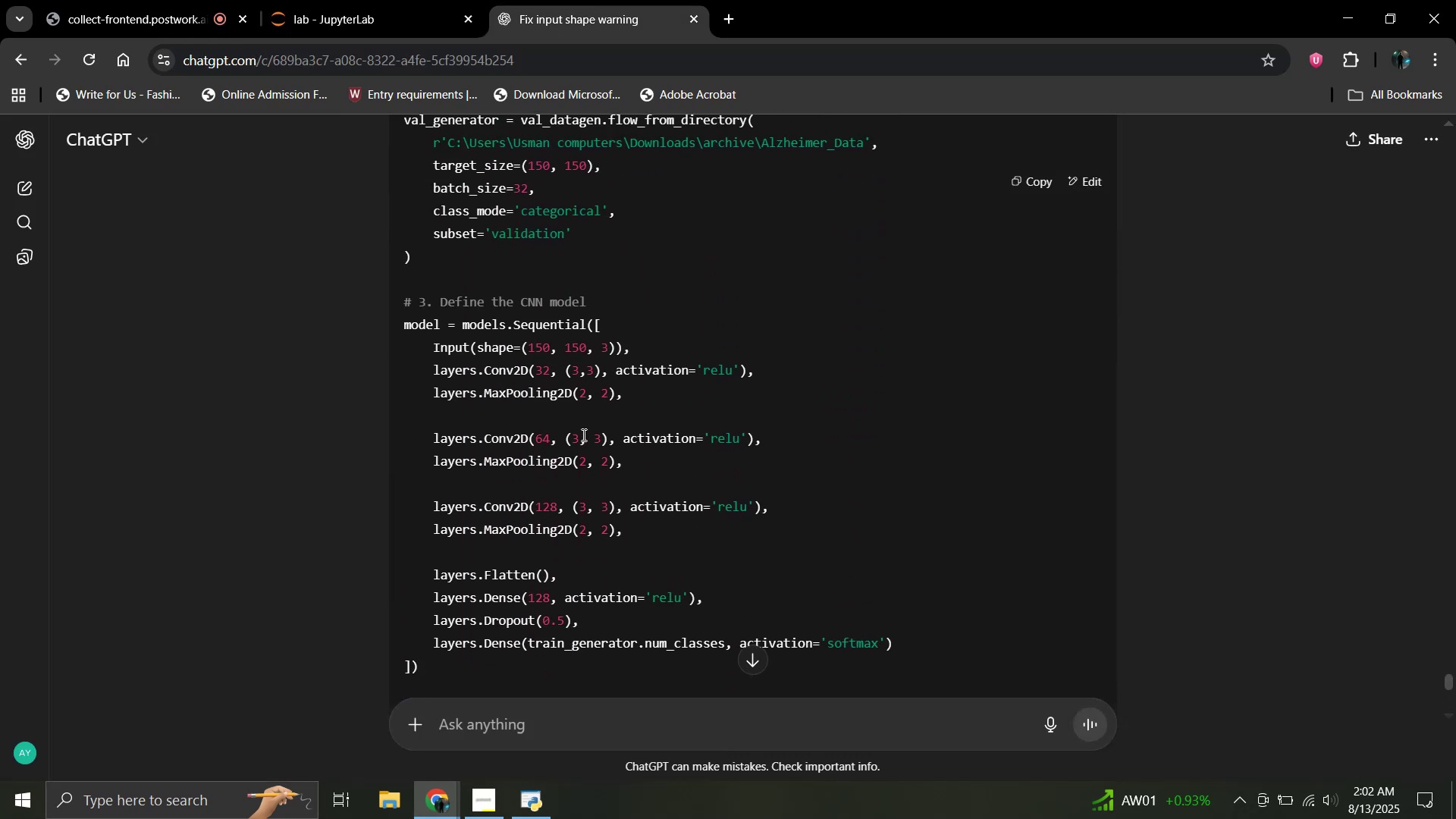 
scroll: coordinate [582, 435], scroll_direction: up, amount: 2.0
 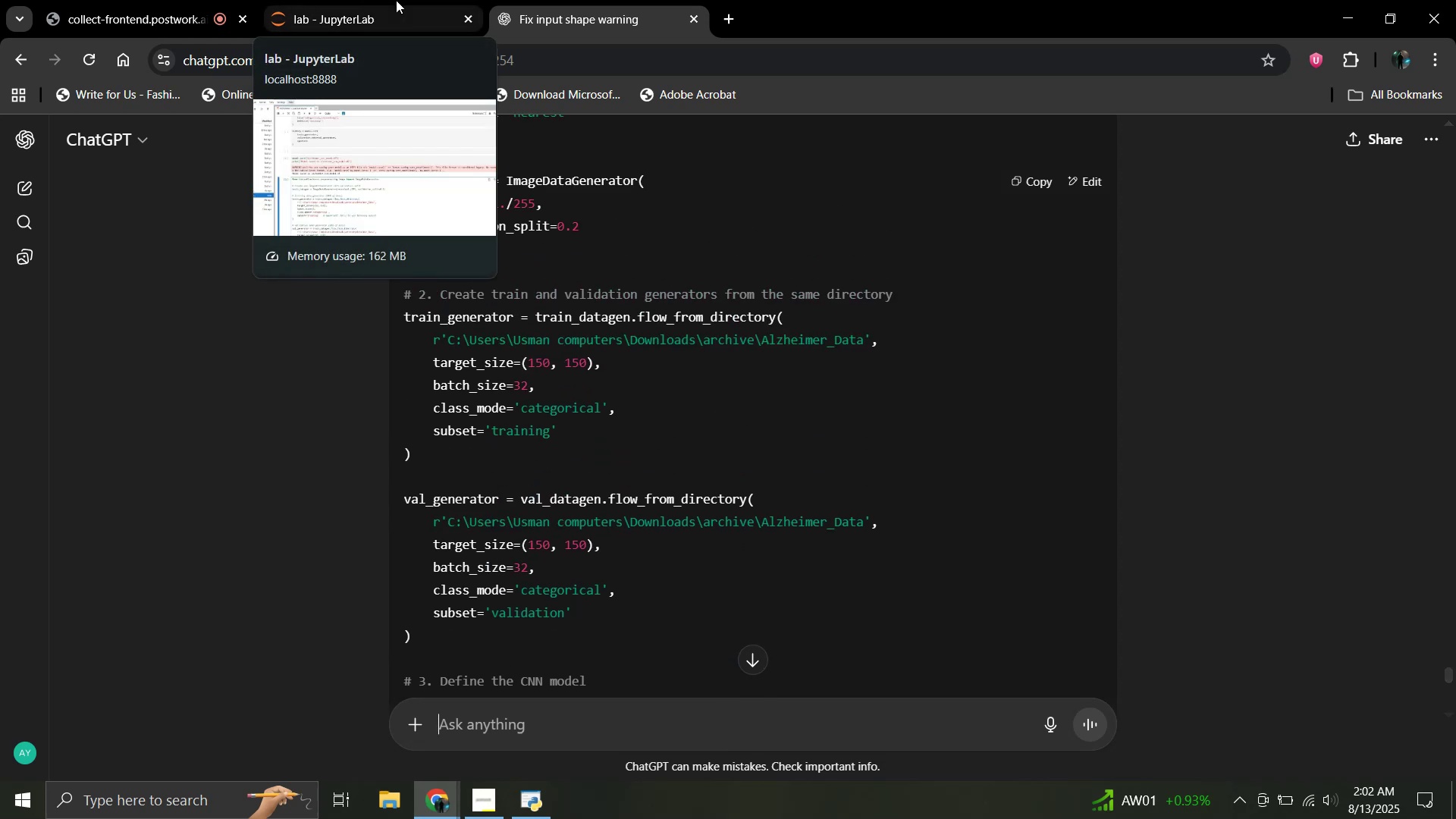 
wait(6.38)
 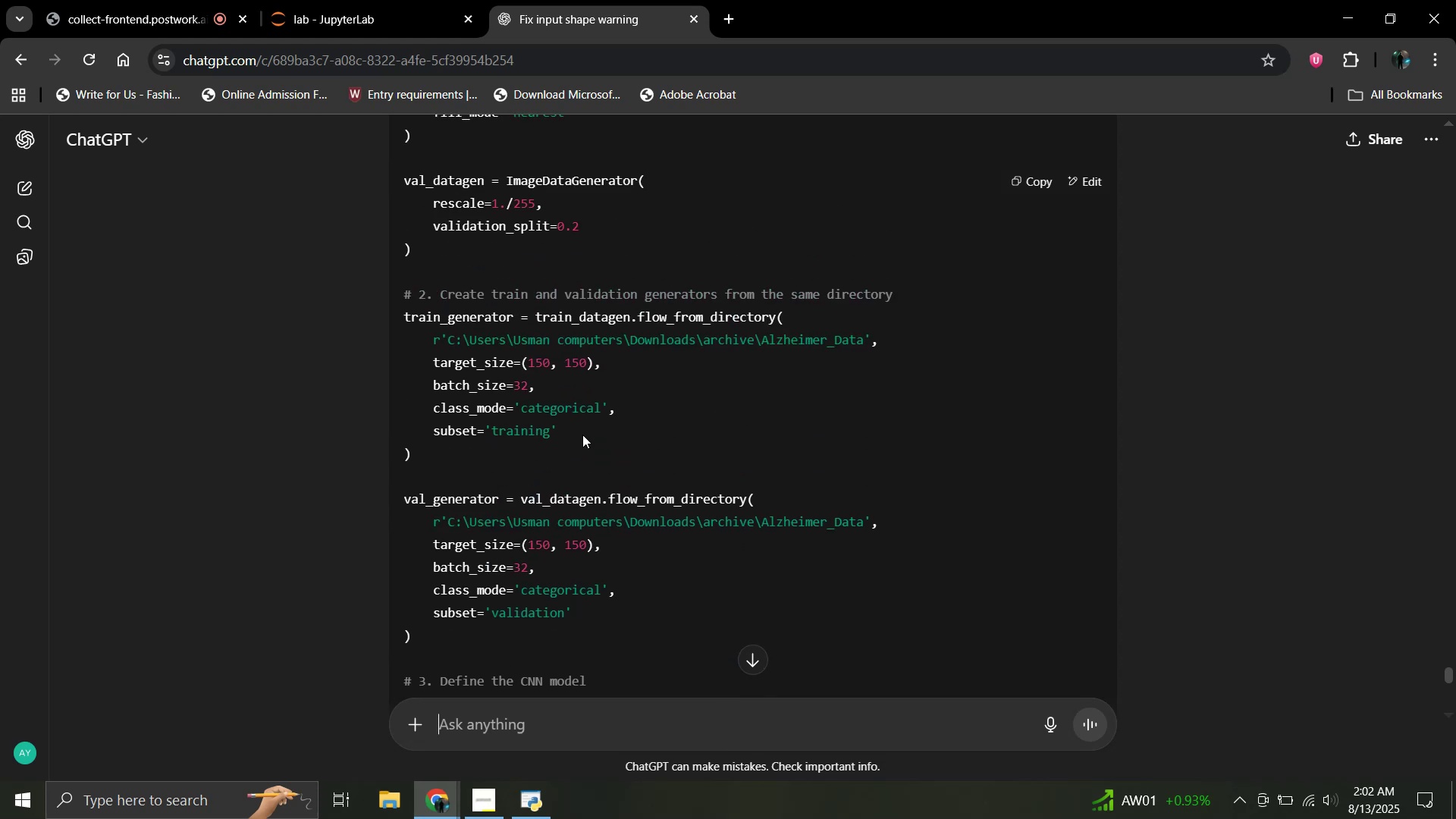 
left_click([396, 0])
 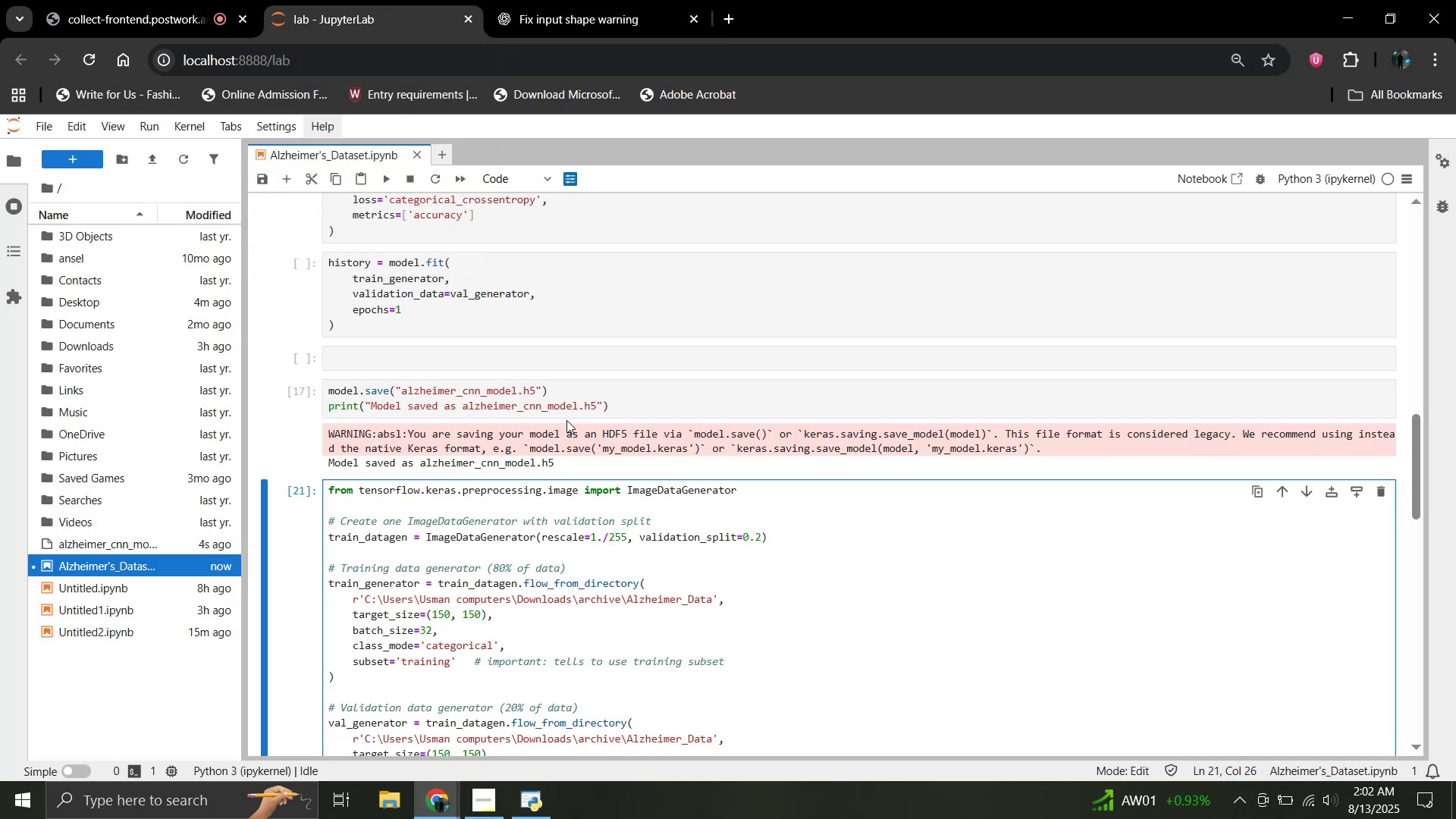 
scroll: coordinate [526, 438], scroll_direction: up, amount: 4.0
 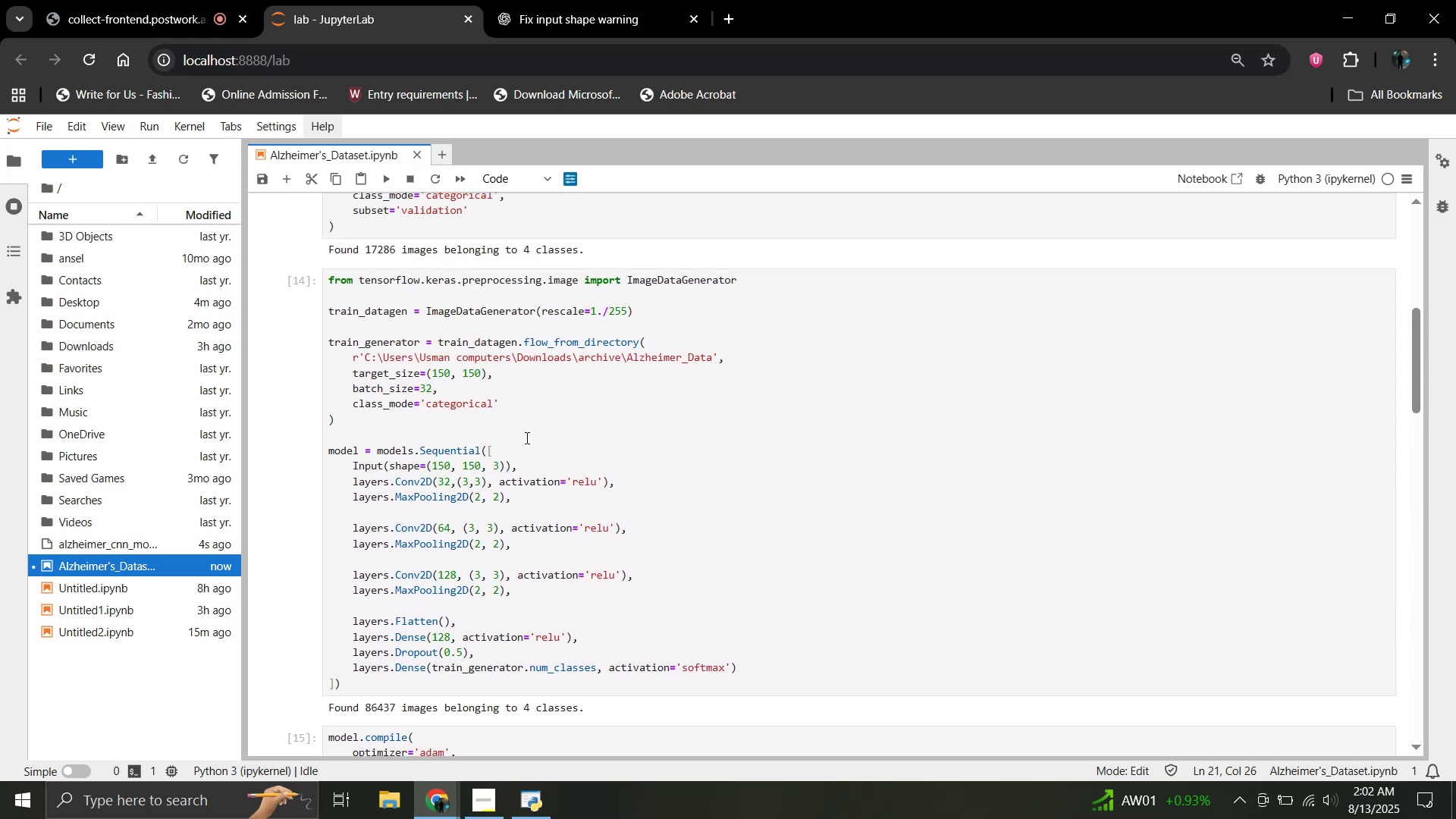 
wait(5.41)
 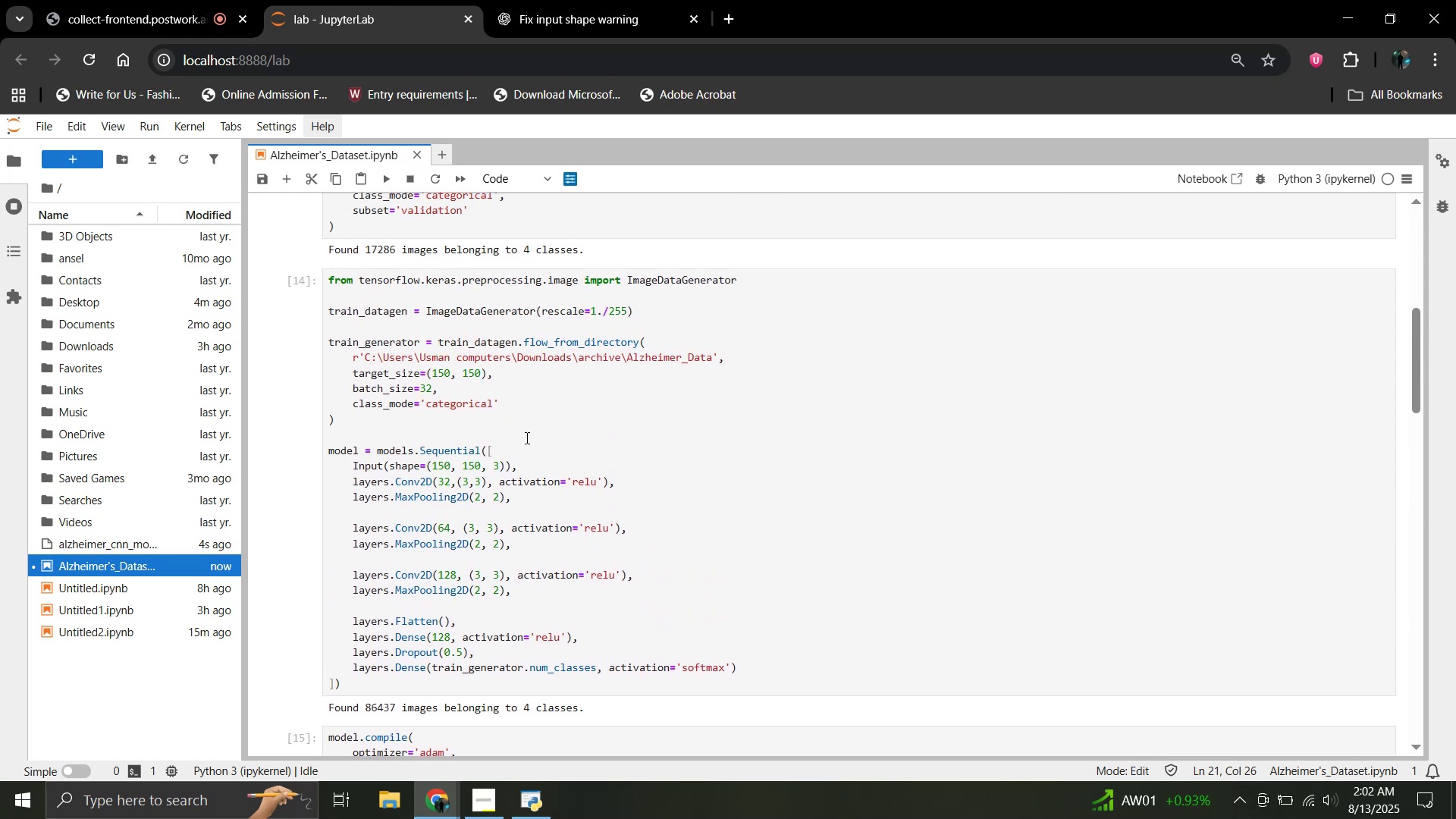 
scroll: coordinate [526, 438], scroll_direction: up, amount: 2.0
 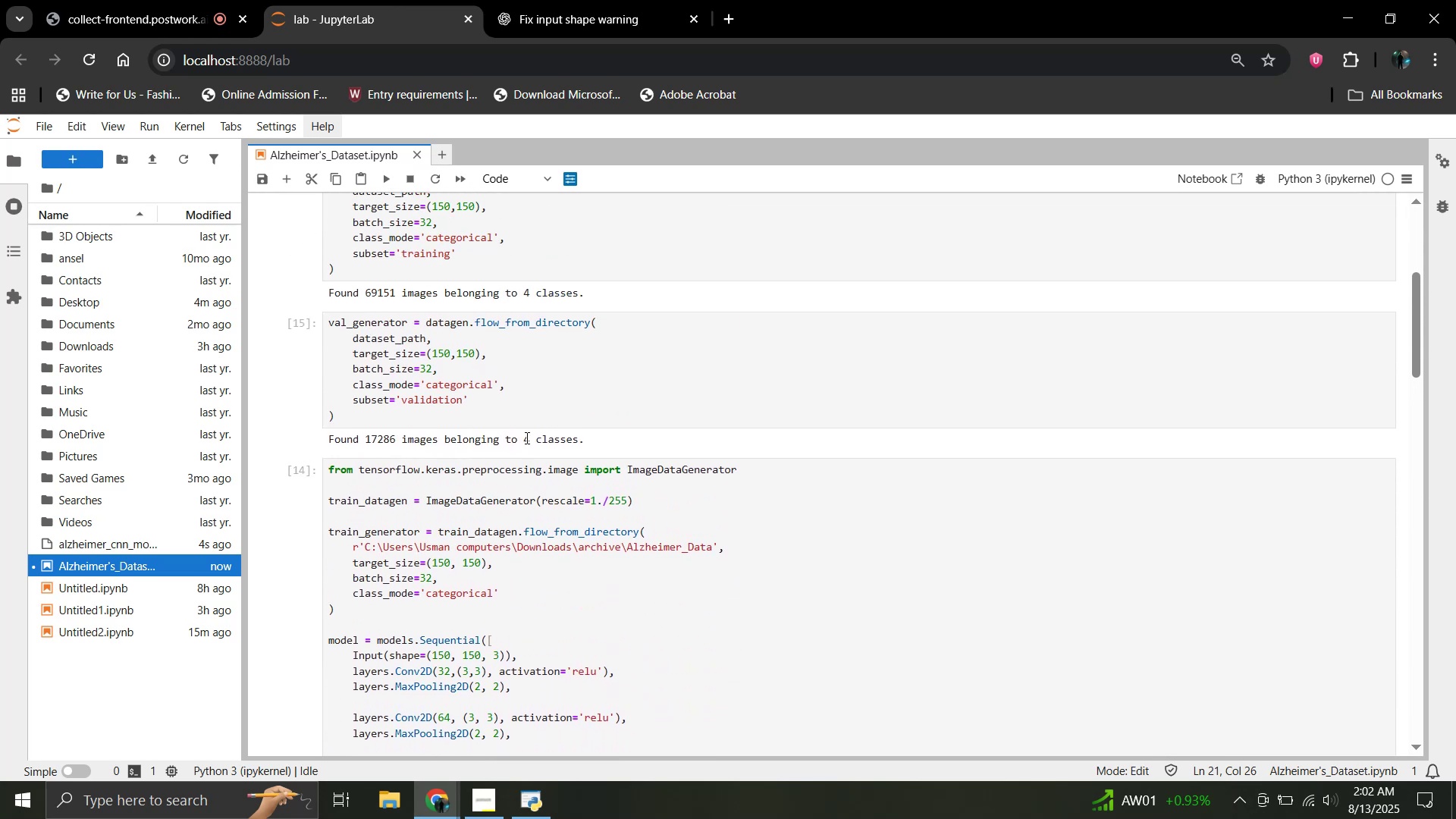 
left_click([535, 0])
 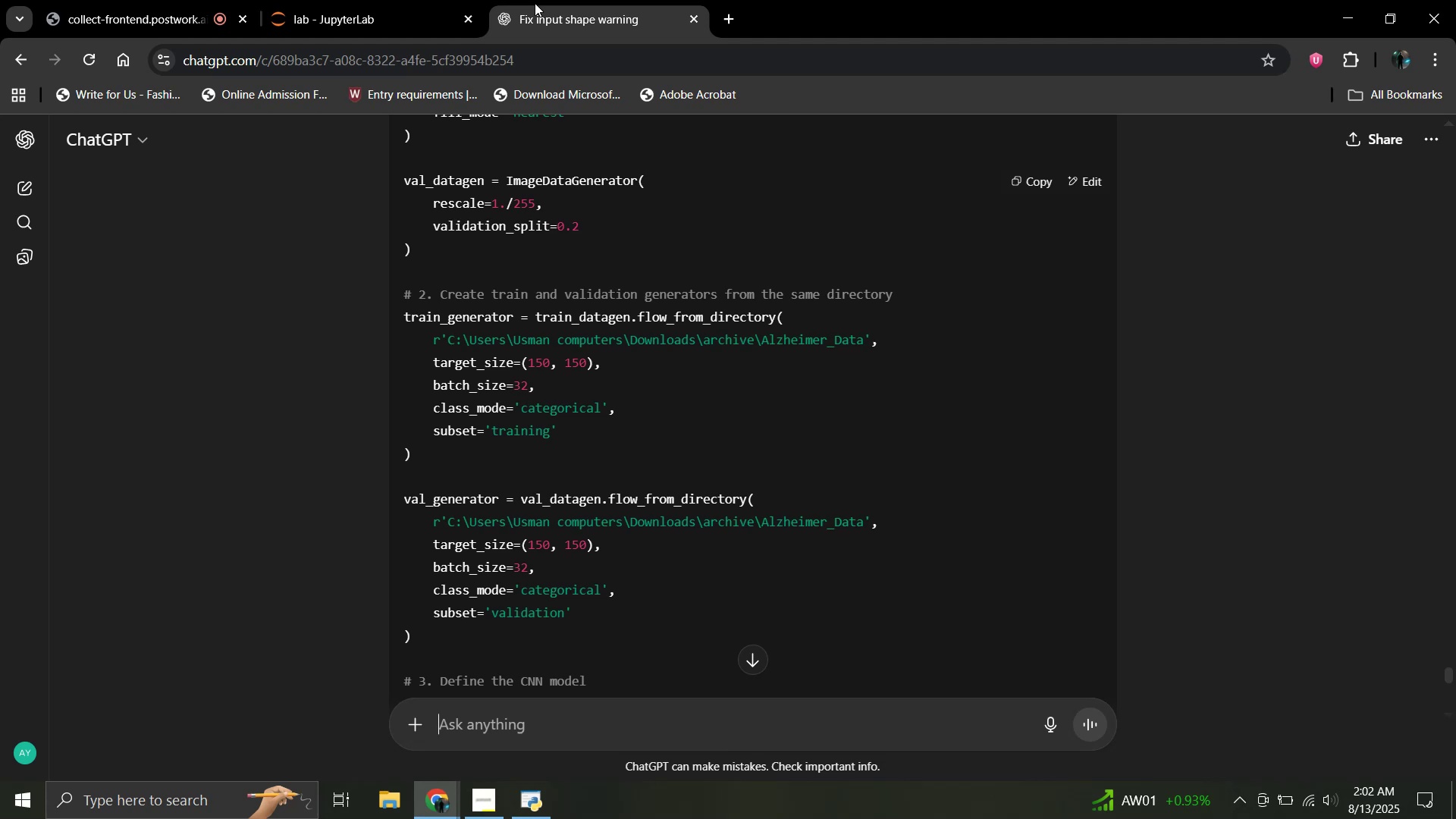 
mouse_move([402, 16])
 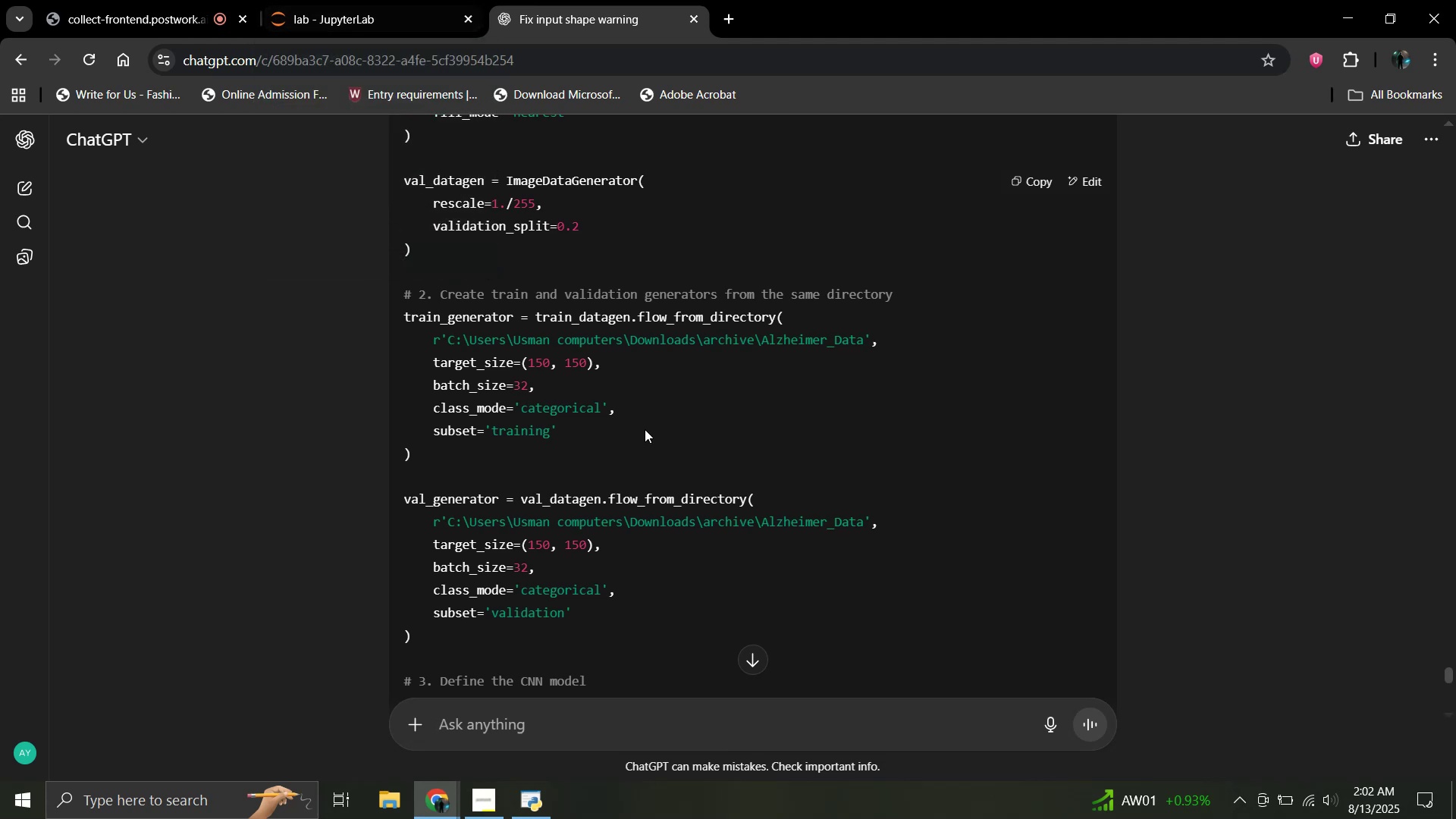 
scroll: coordinate [645, 429], scroll_direction: up, amount: 2.0
 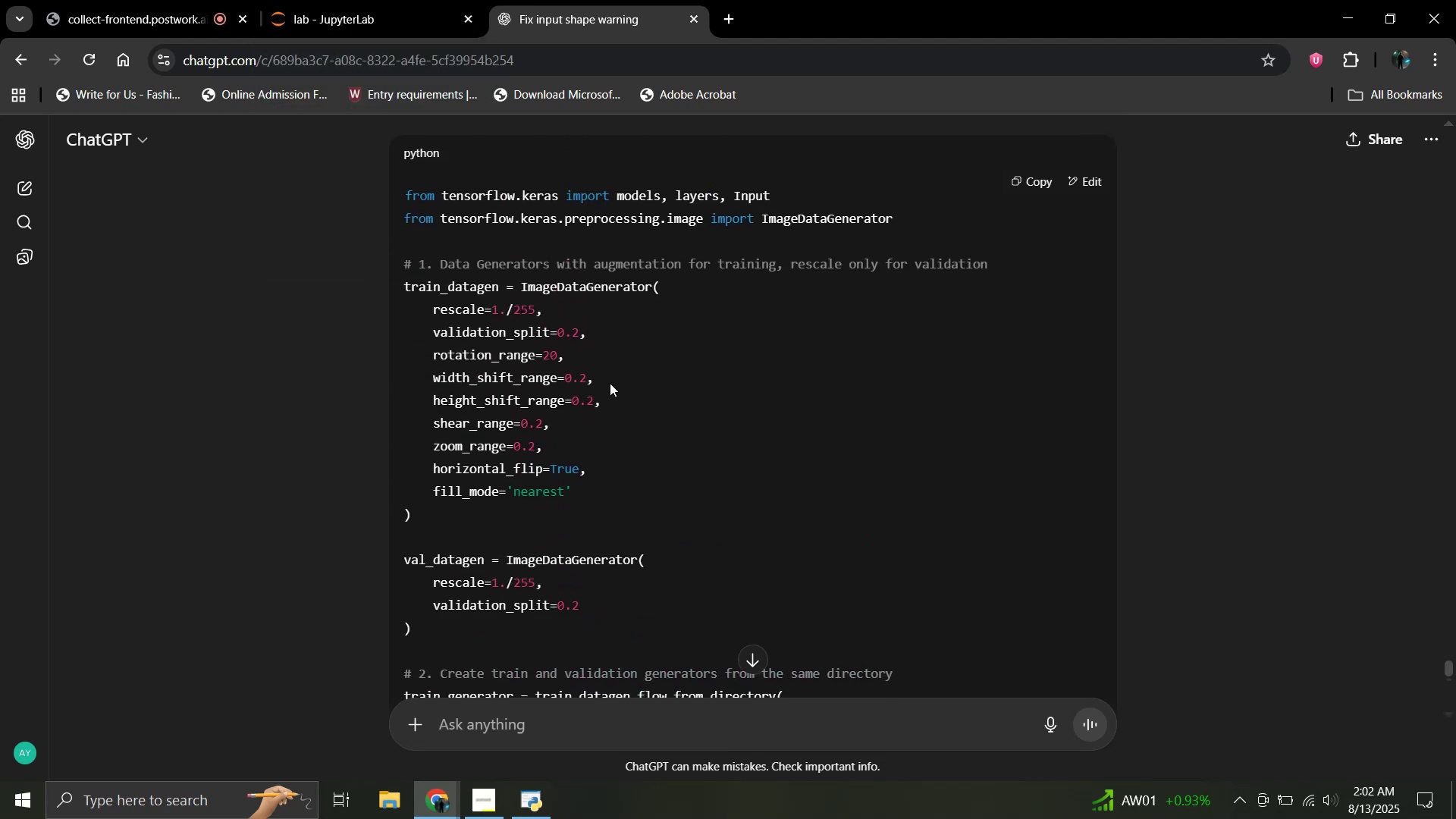 
mouse_move([393, 26])
 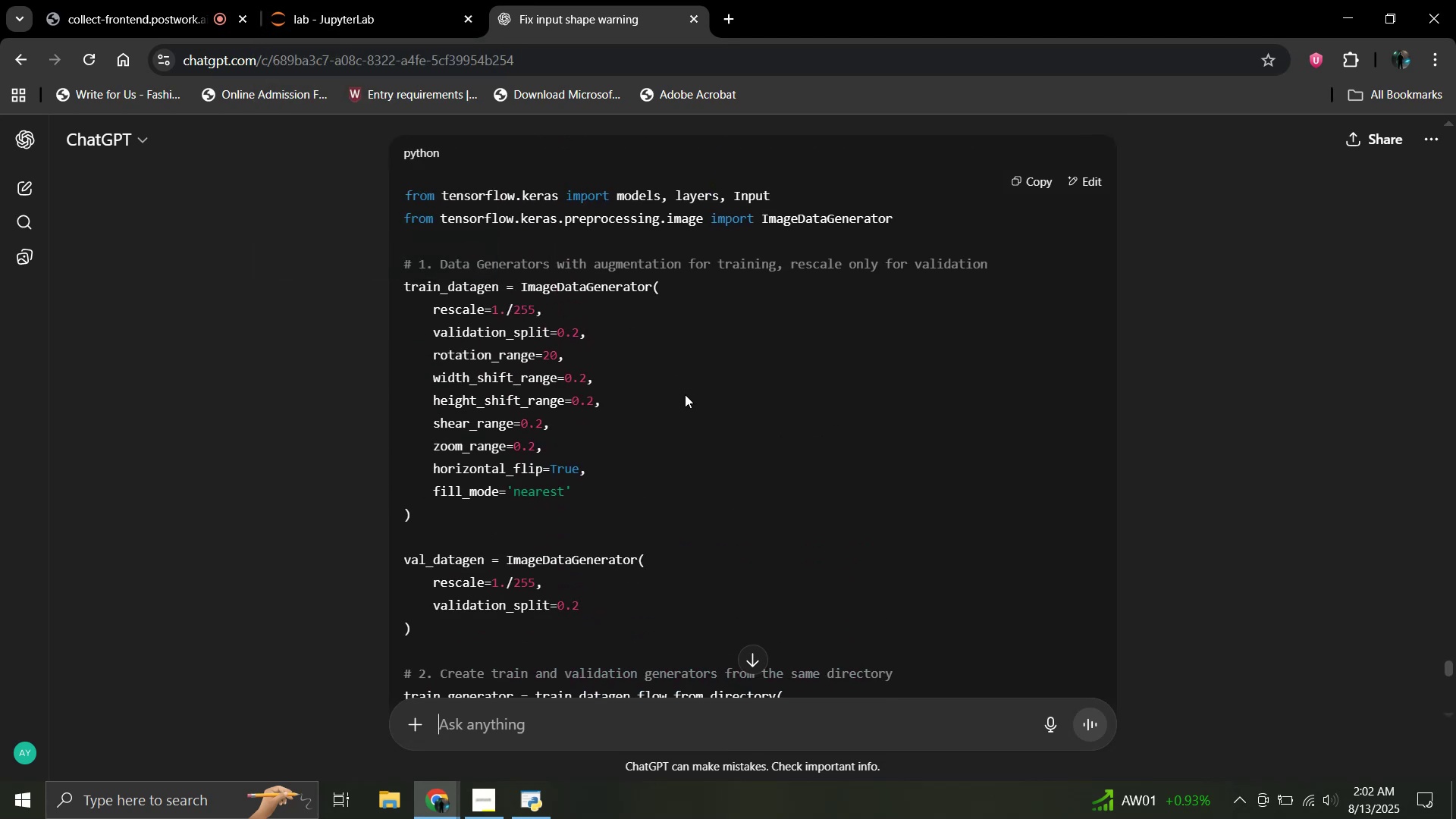 
scroll: coordinate [685, 394], scroll_direction: up, amount: 1.0
 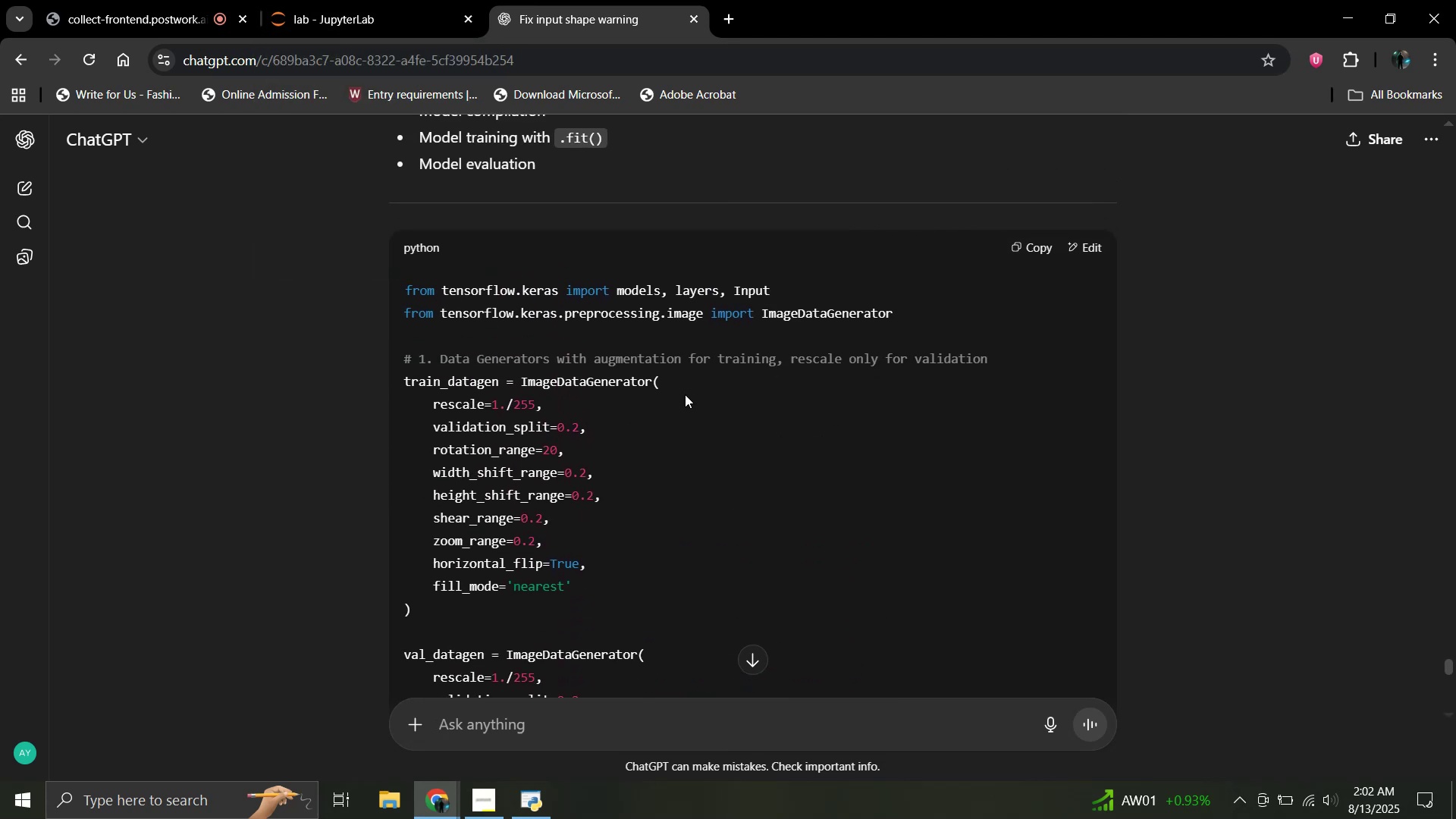 
scroll: coordinate [684, 399], scroll_direction: down, amount: 23.0
 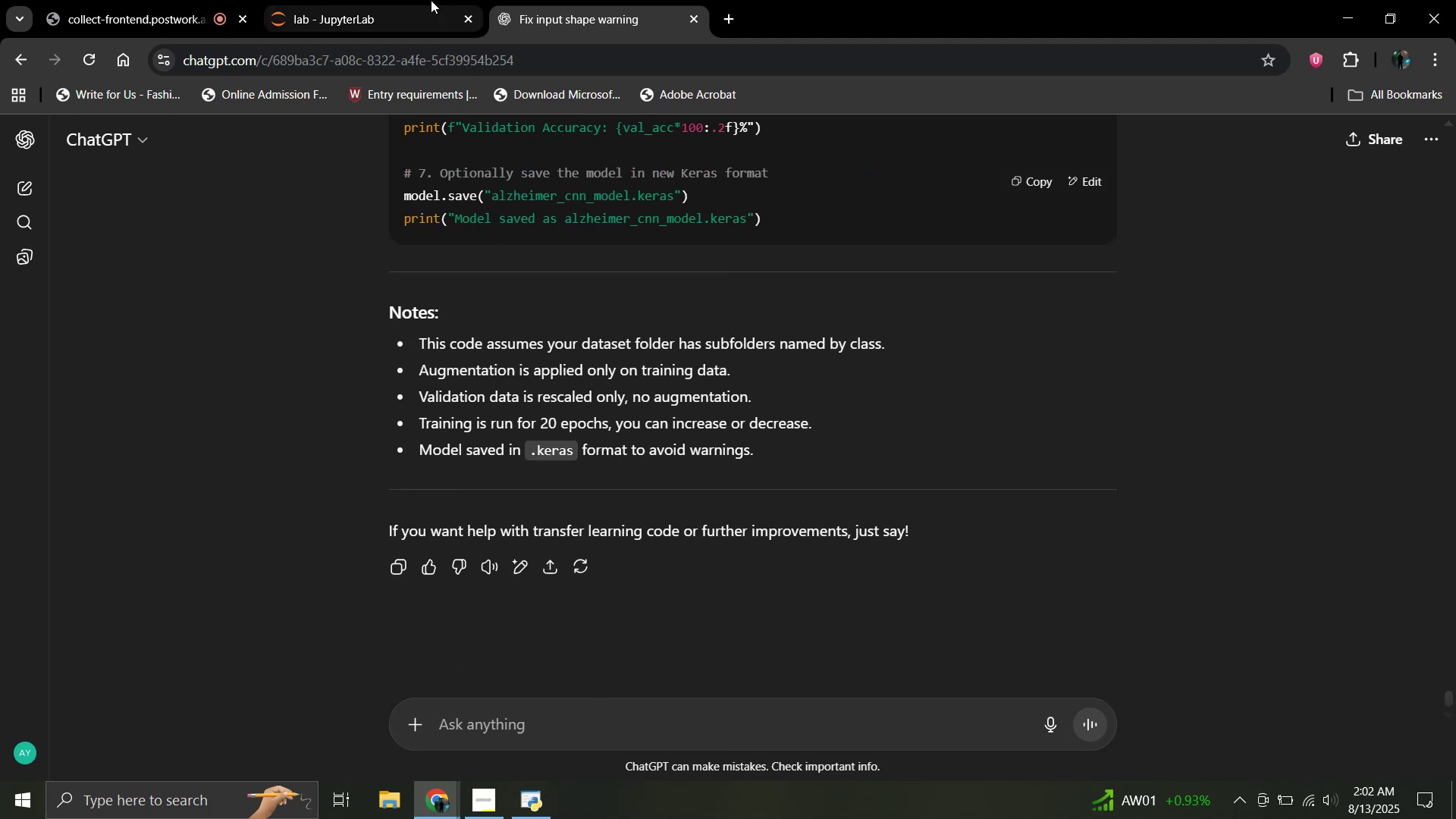 
left_click([431, 0])
 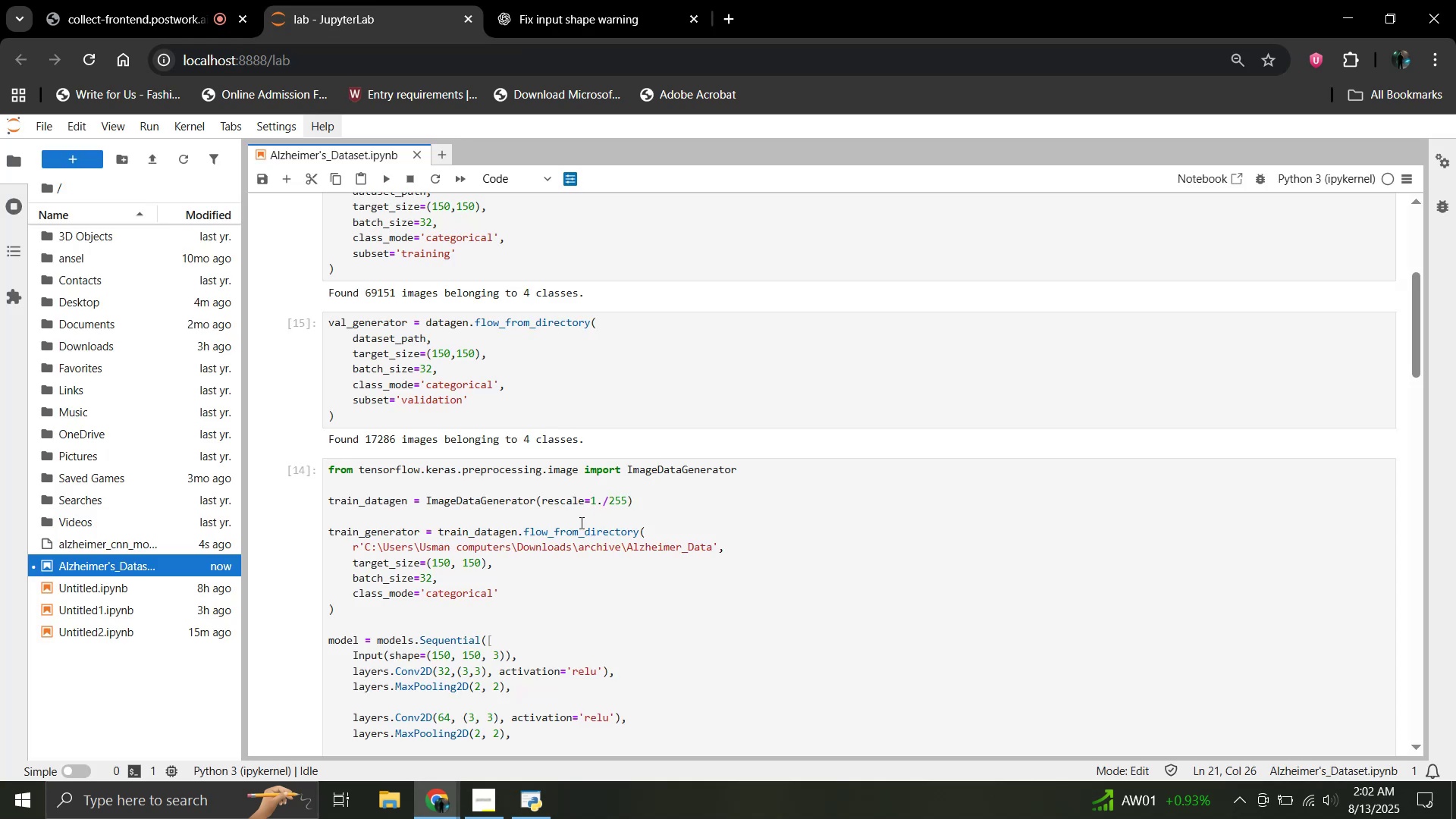 
scroll: coordinate [563, 563], scroll_direction: down, amount: 8.0
 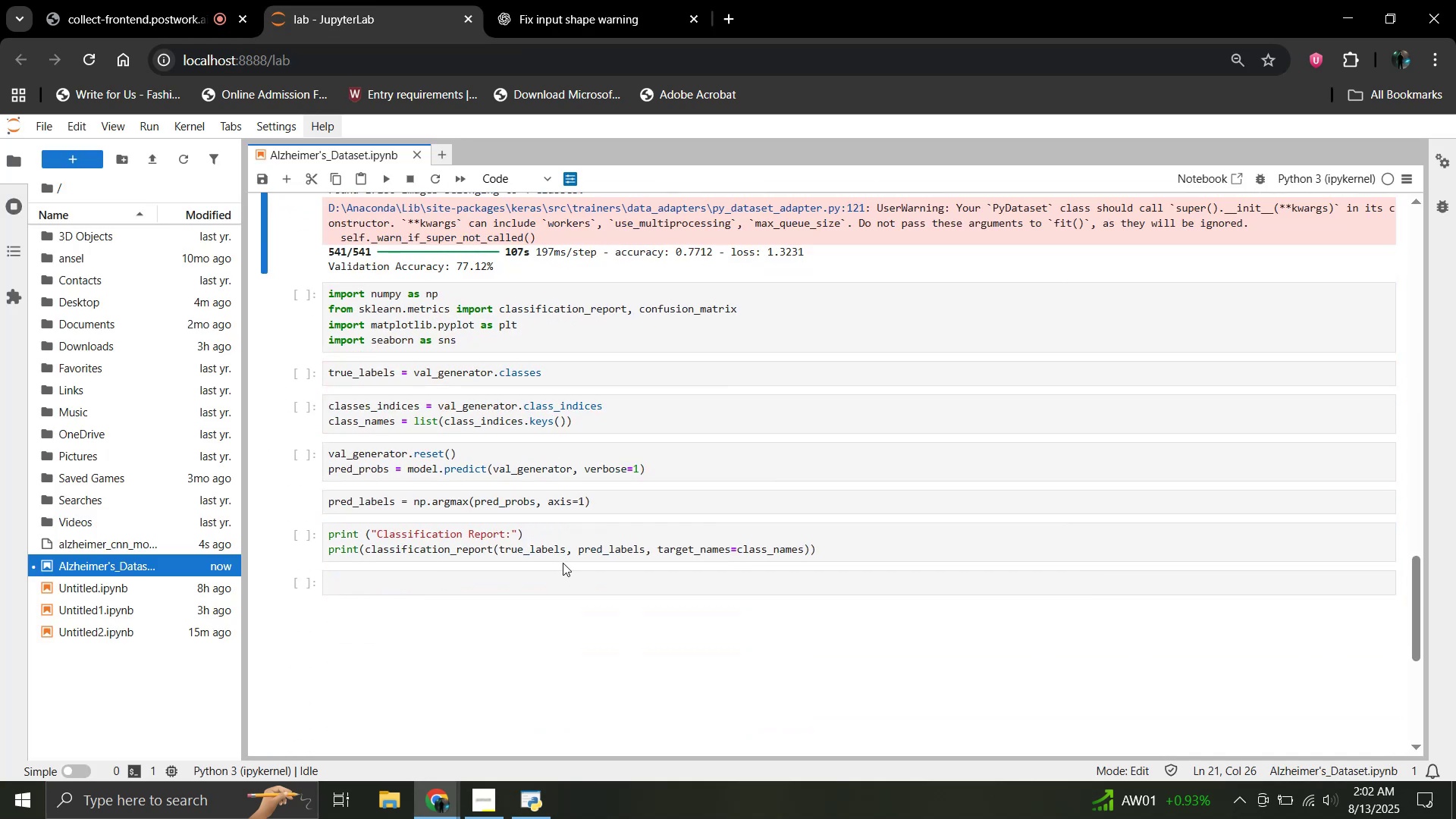 
scroll: coordinate [563, 563], scroll_direction: up, amount: 7.0
 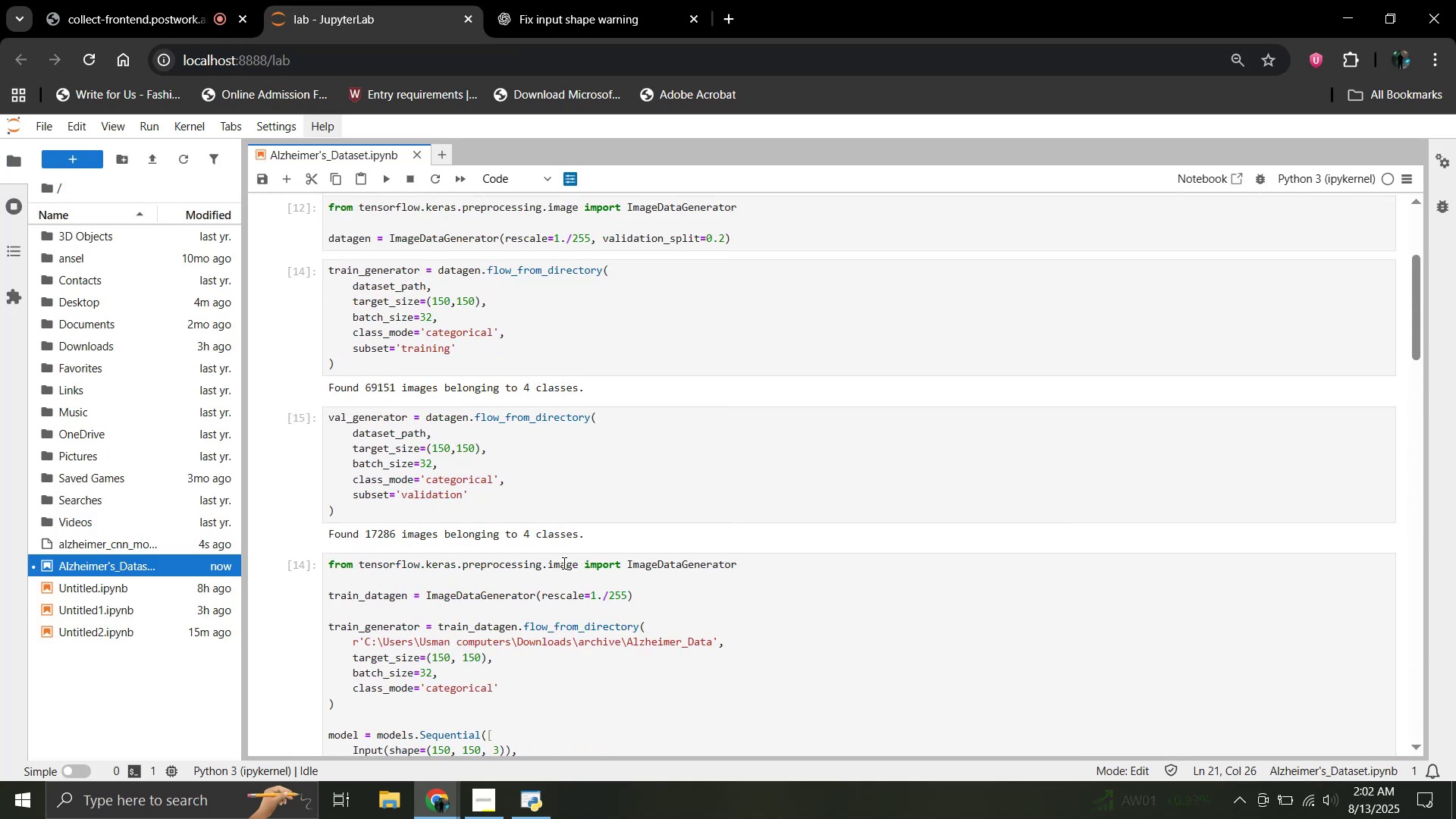 
scroll: coordinate [563, 563], scroll_direction: down, amount: 13.0
 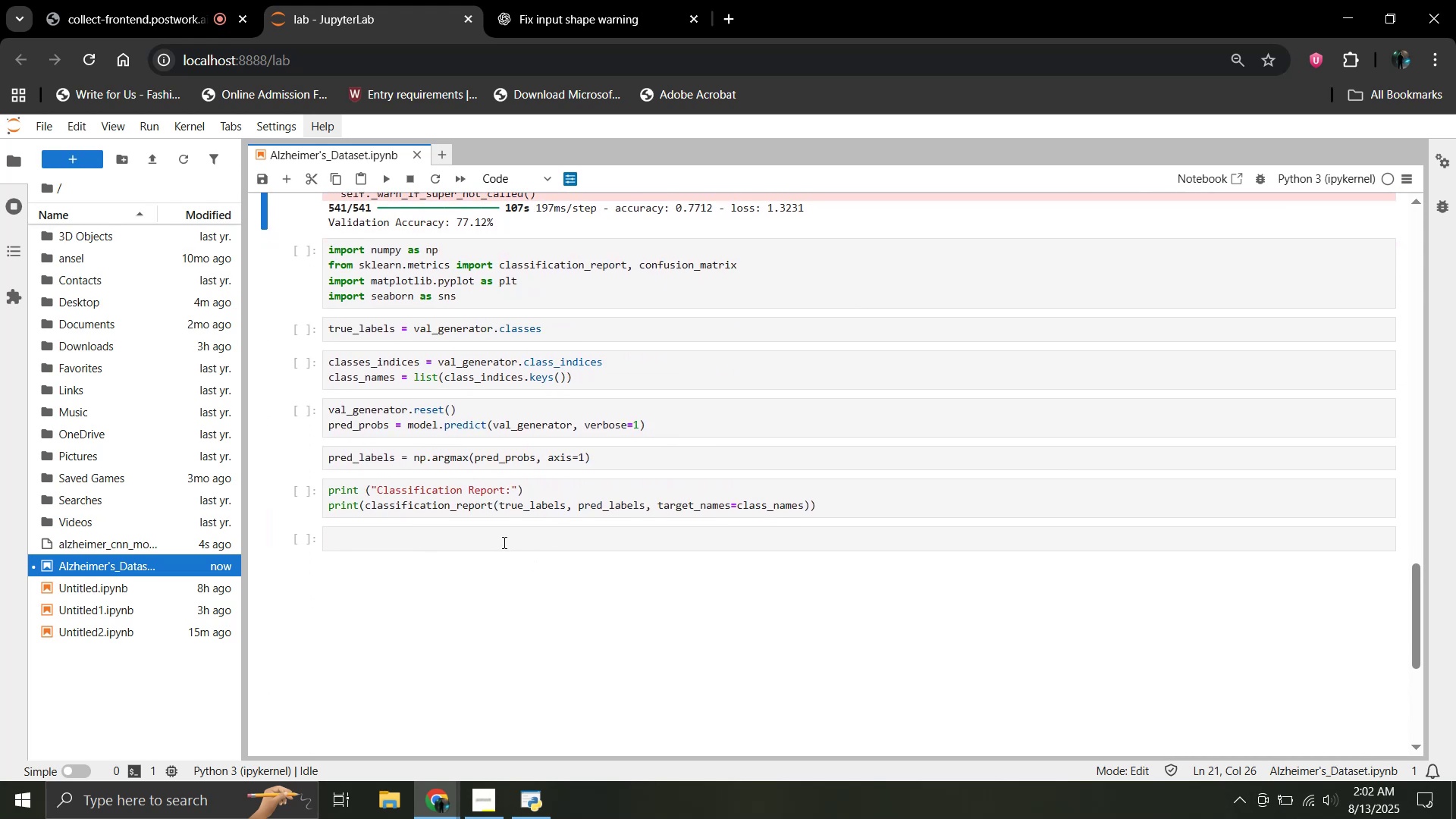 
left_click([503, 542])
 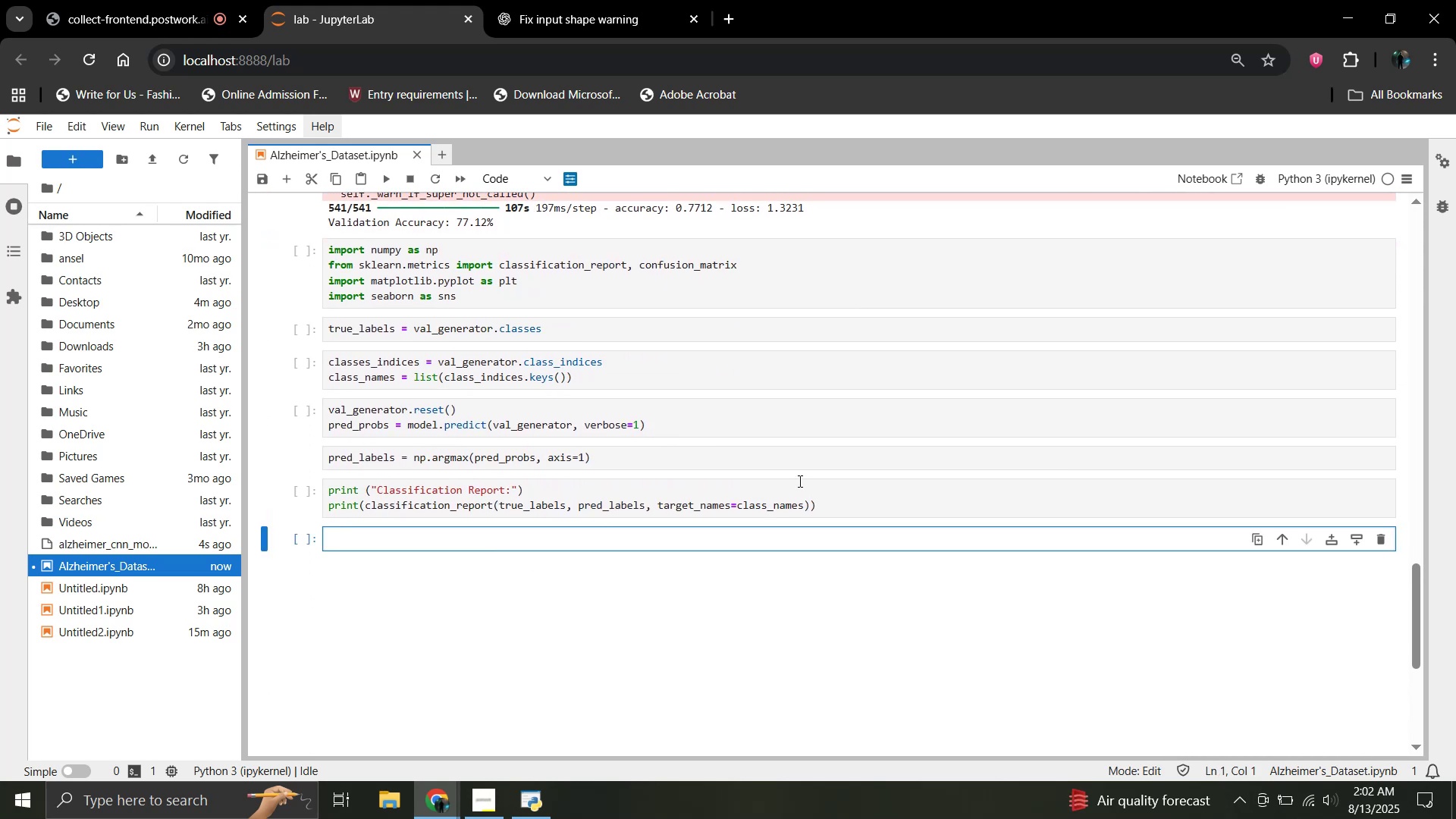 
left_click([825, 508])
 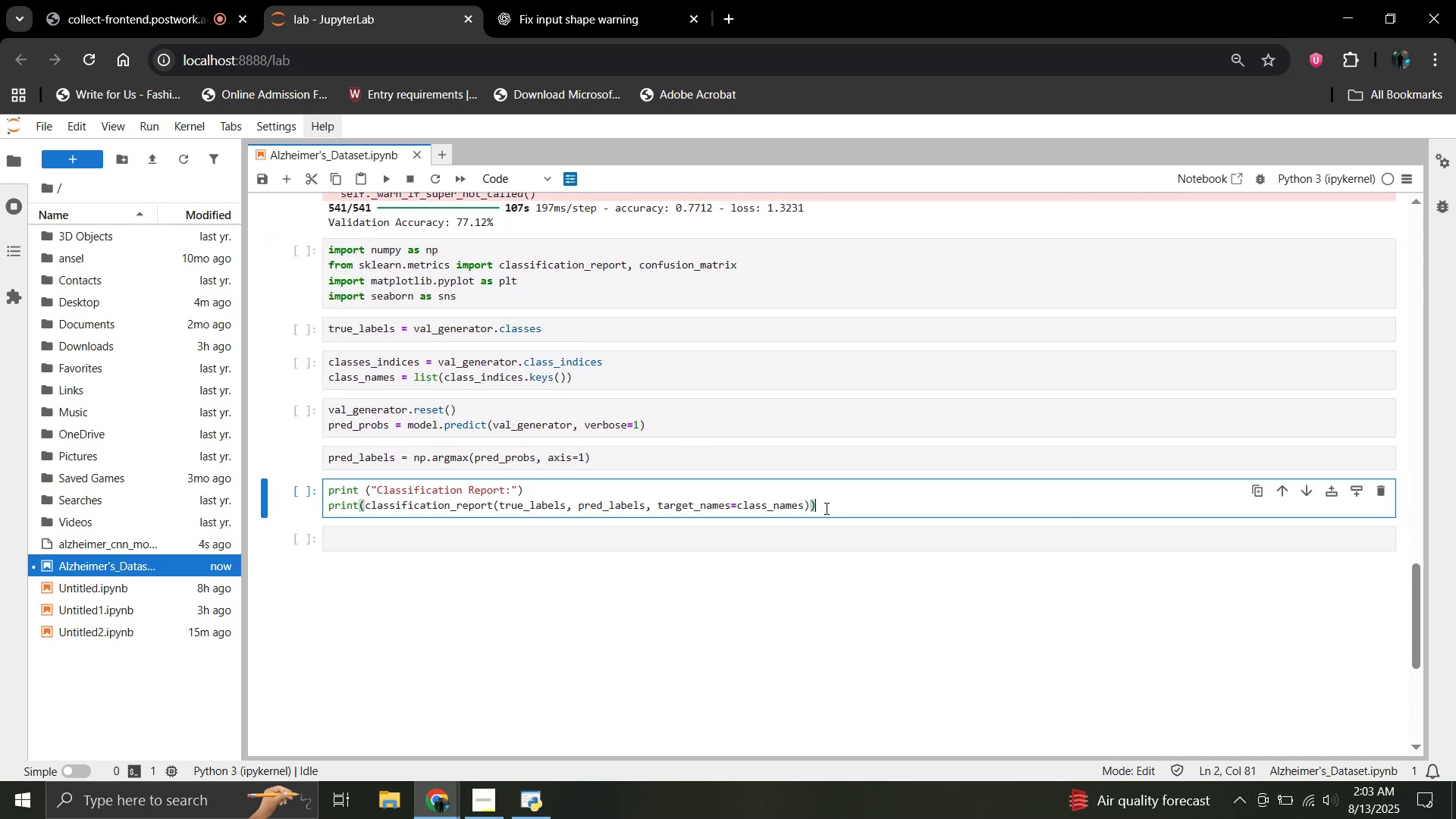 
wait(6.77)
 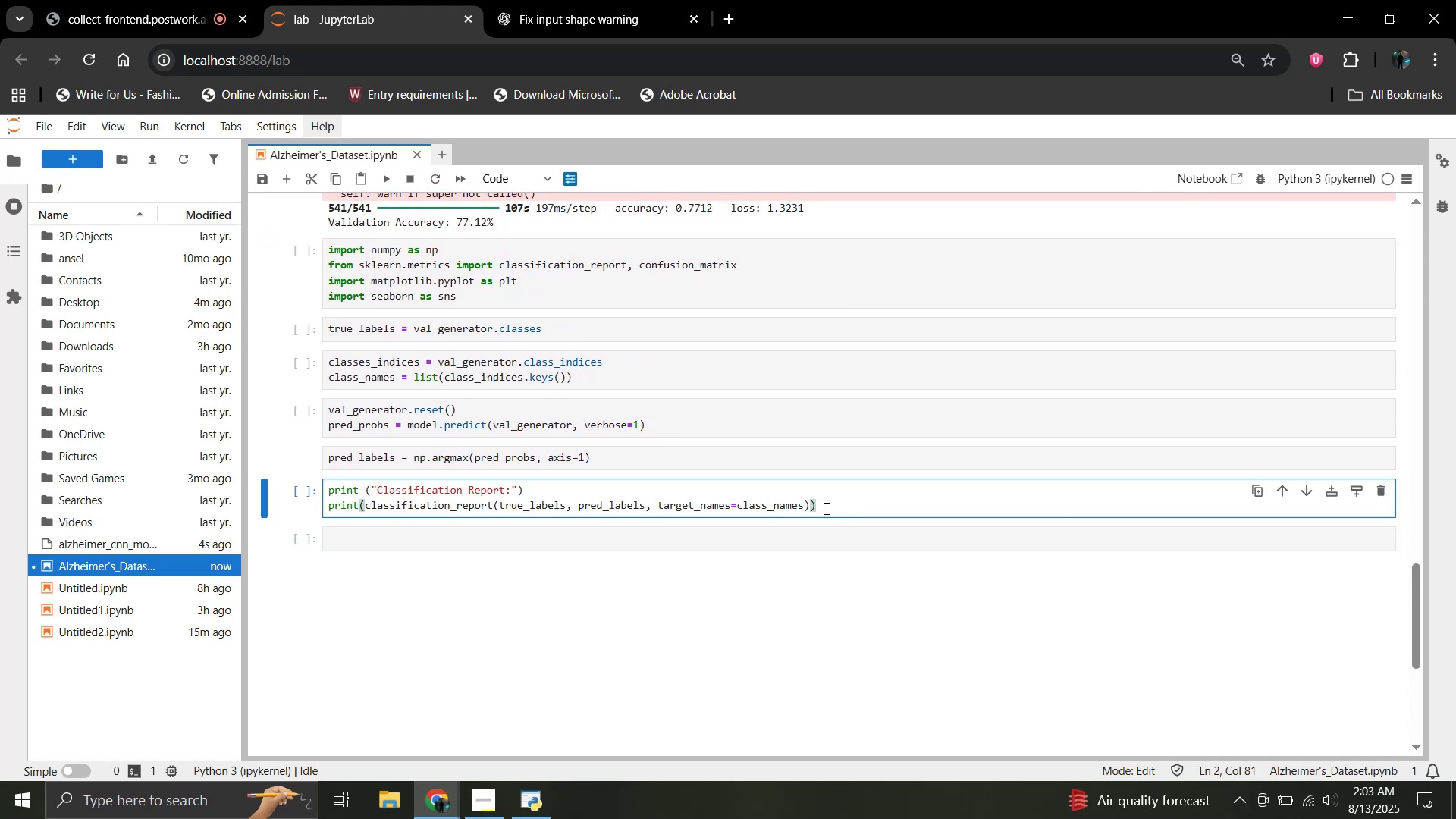 
left_click([865, 514])
 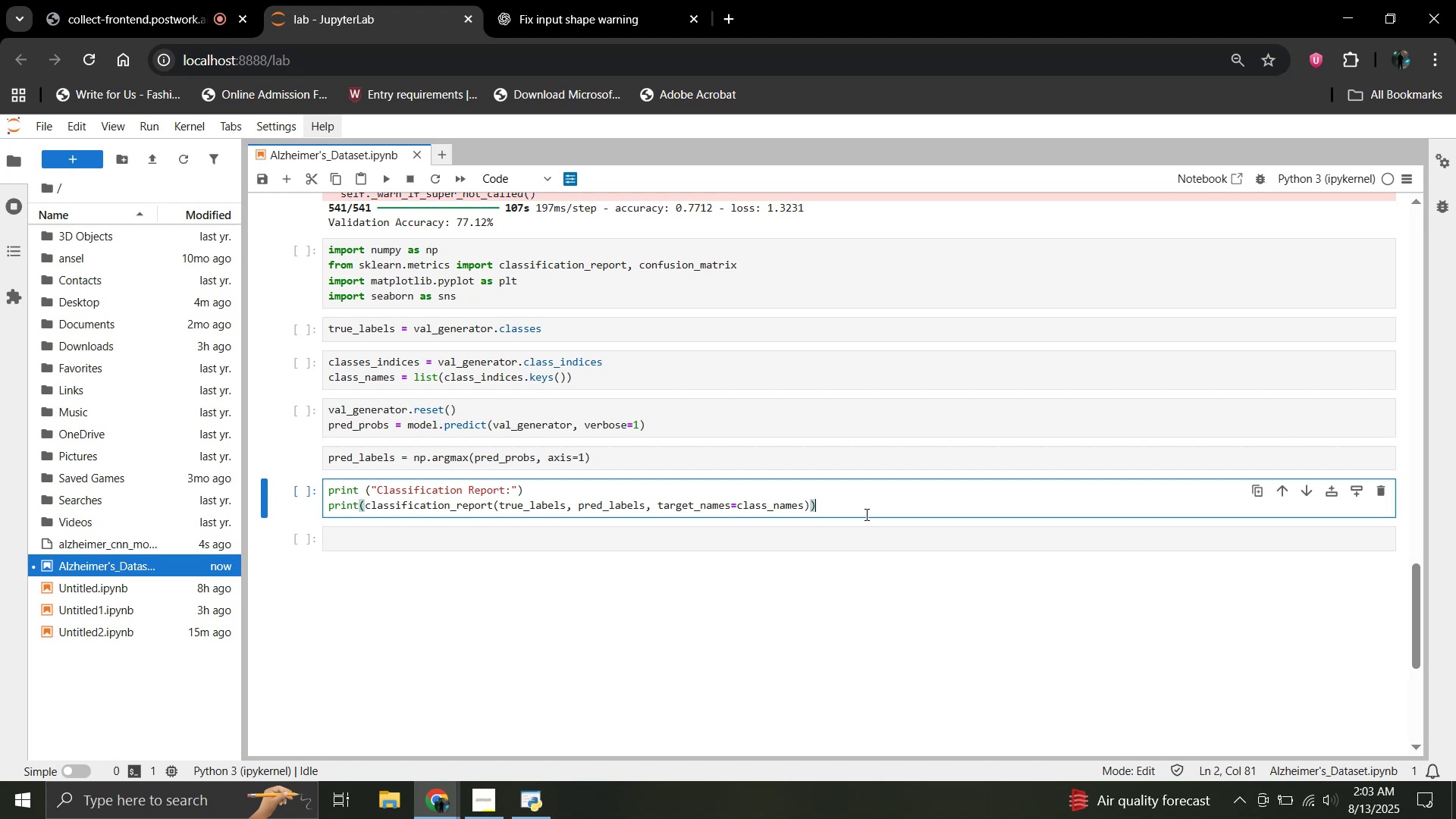 
key(Shift+ShiftRight)
 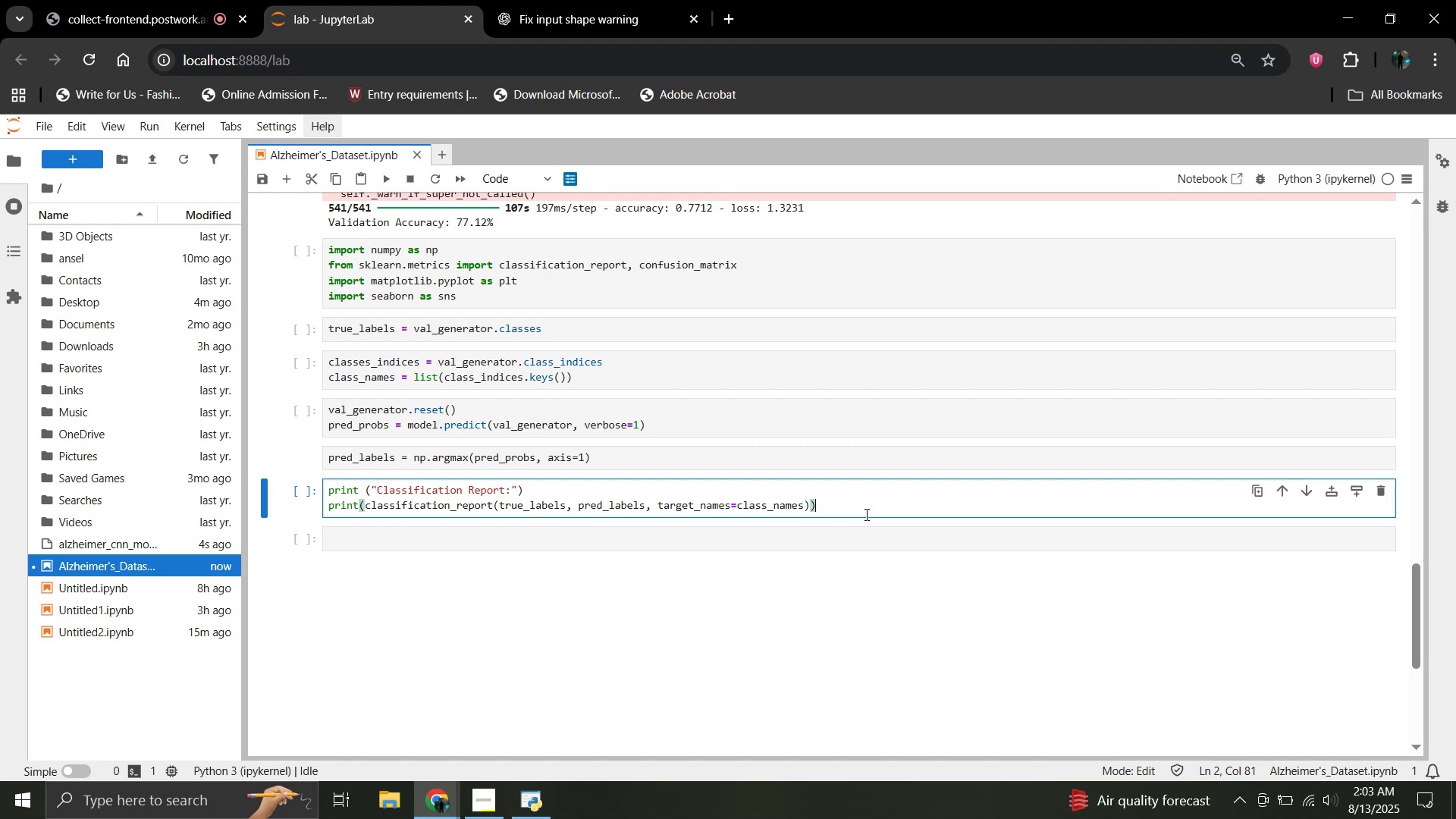 
scroll: coordinate [865, 514], scroll_direction: up, amount: 1.0
 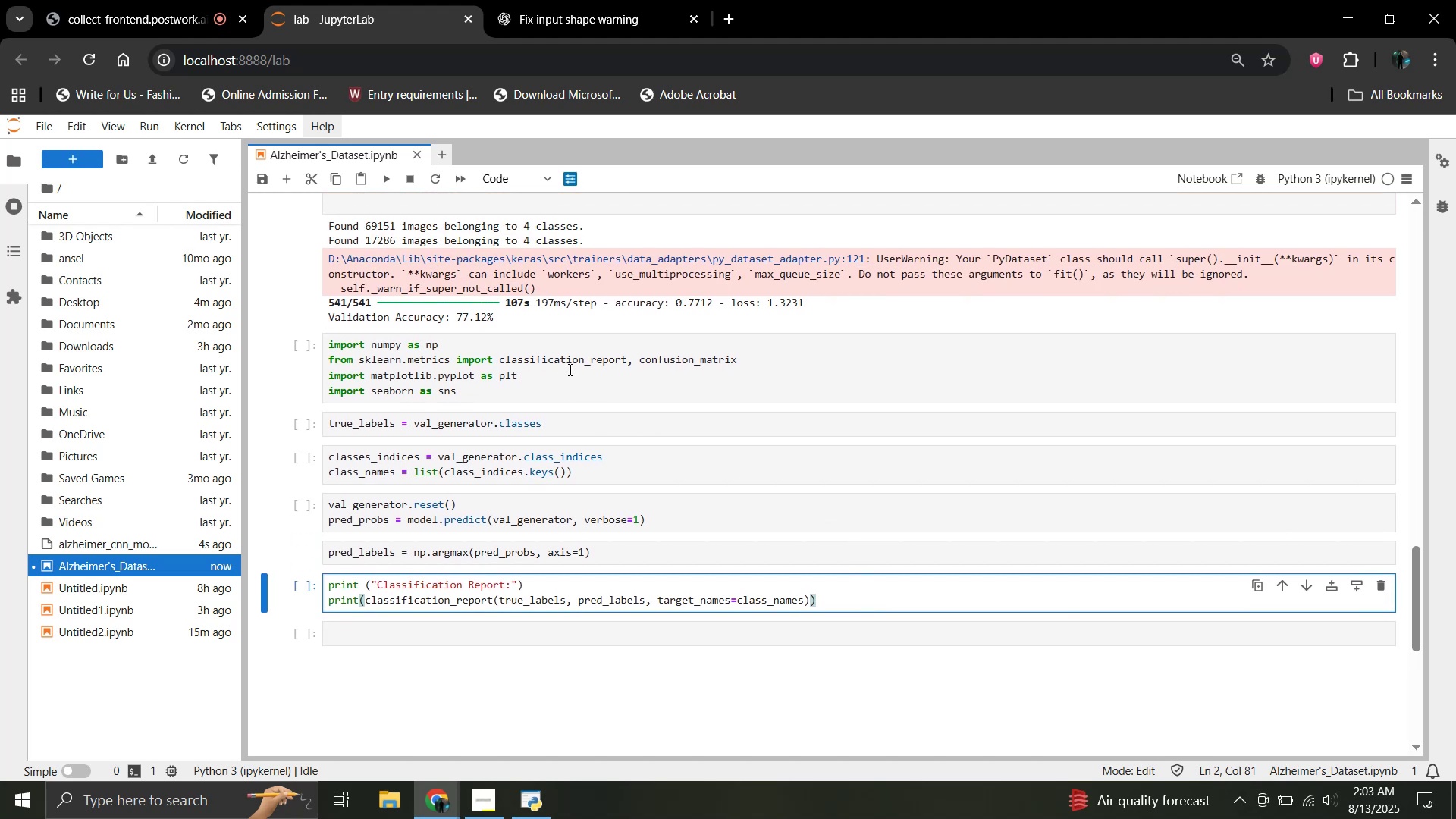 
left_click([585, 376])
 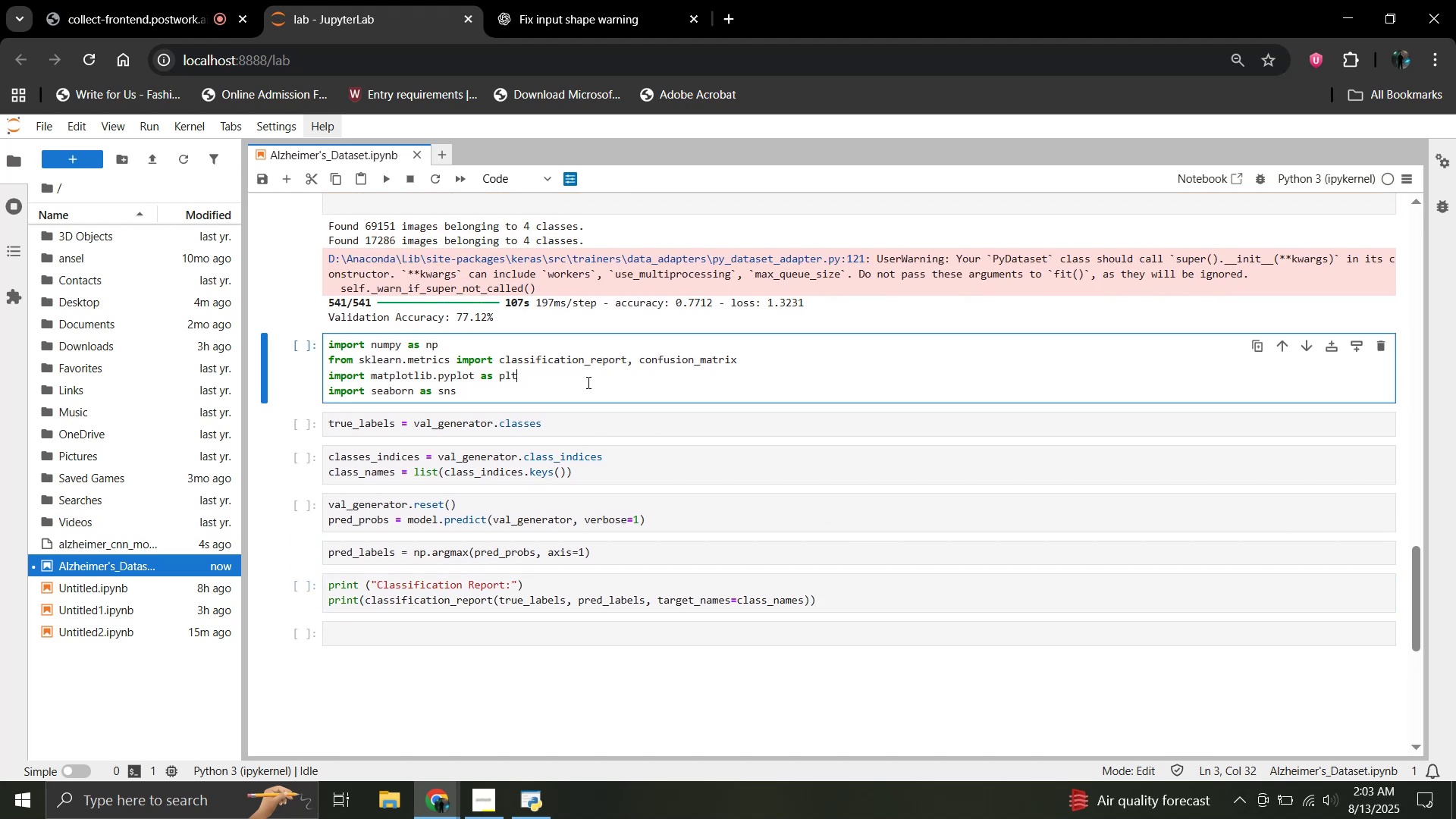 
double_click([587, 383])
 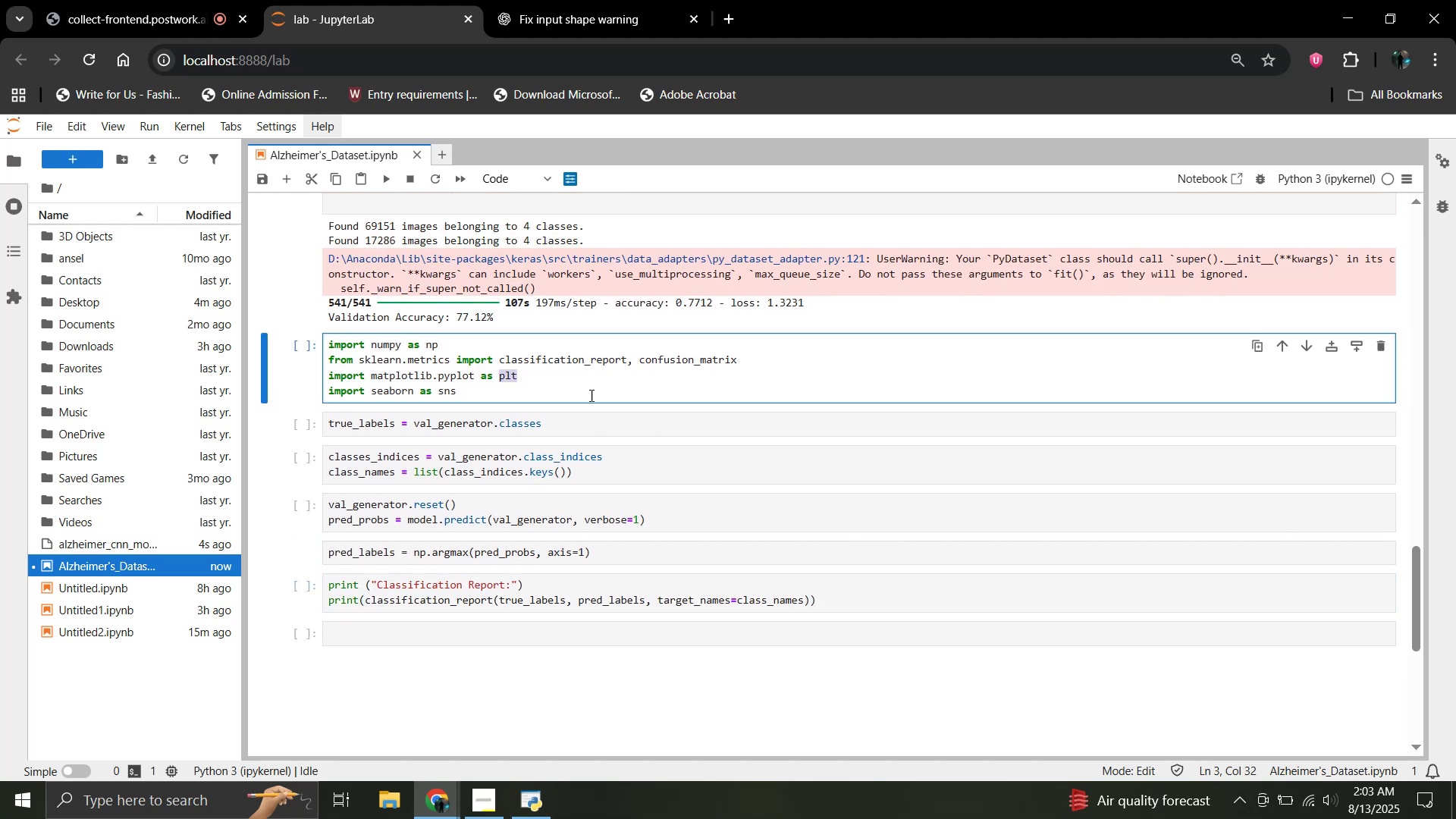 
left_click([586, 395])
 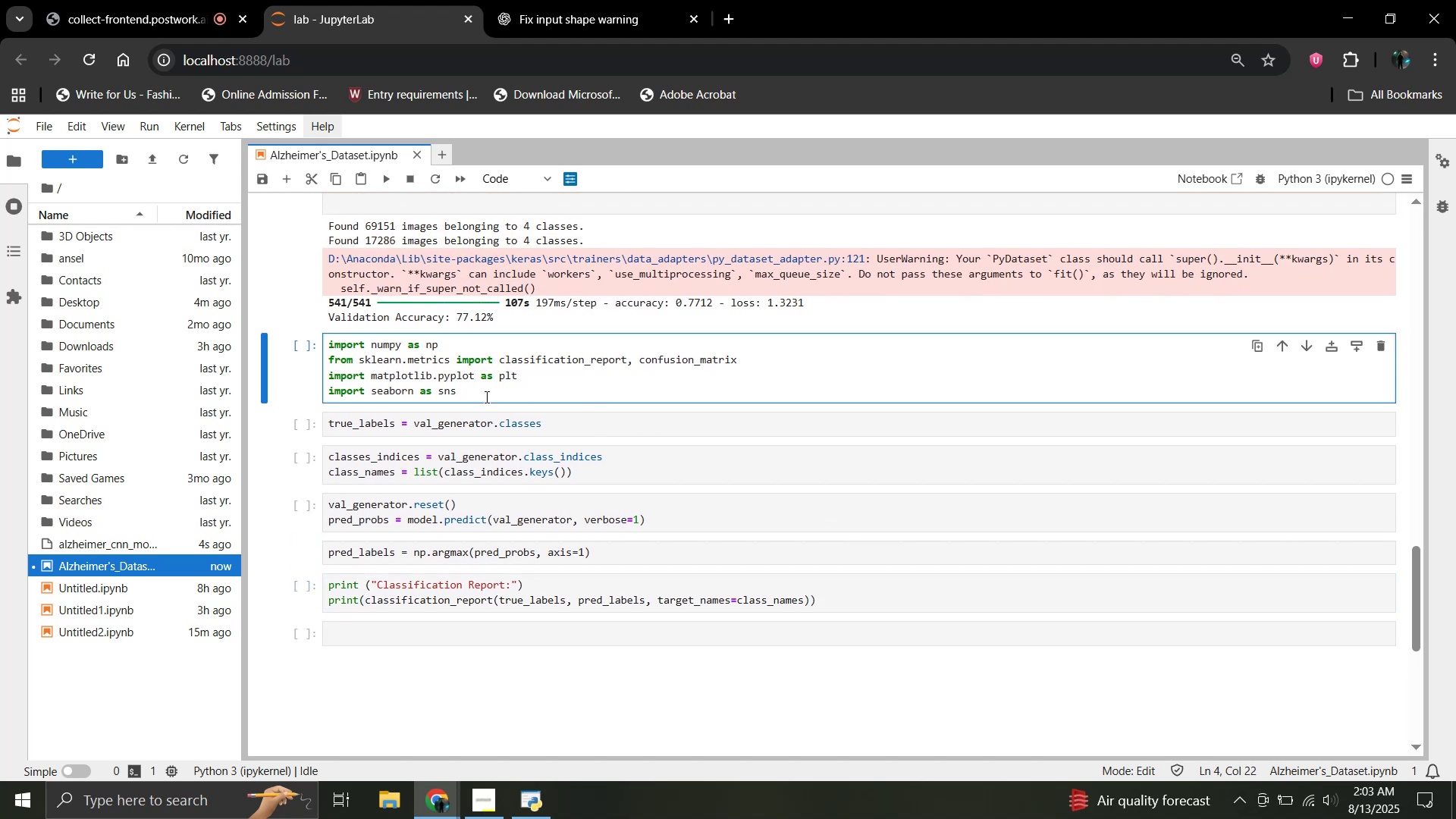 
key(Shift+Enter)
 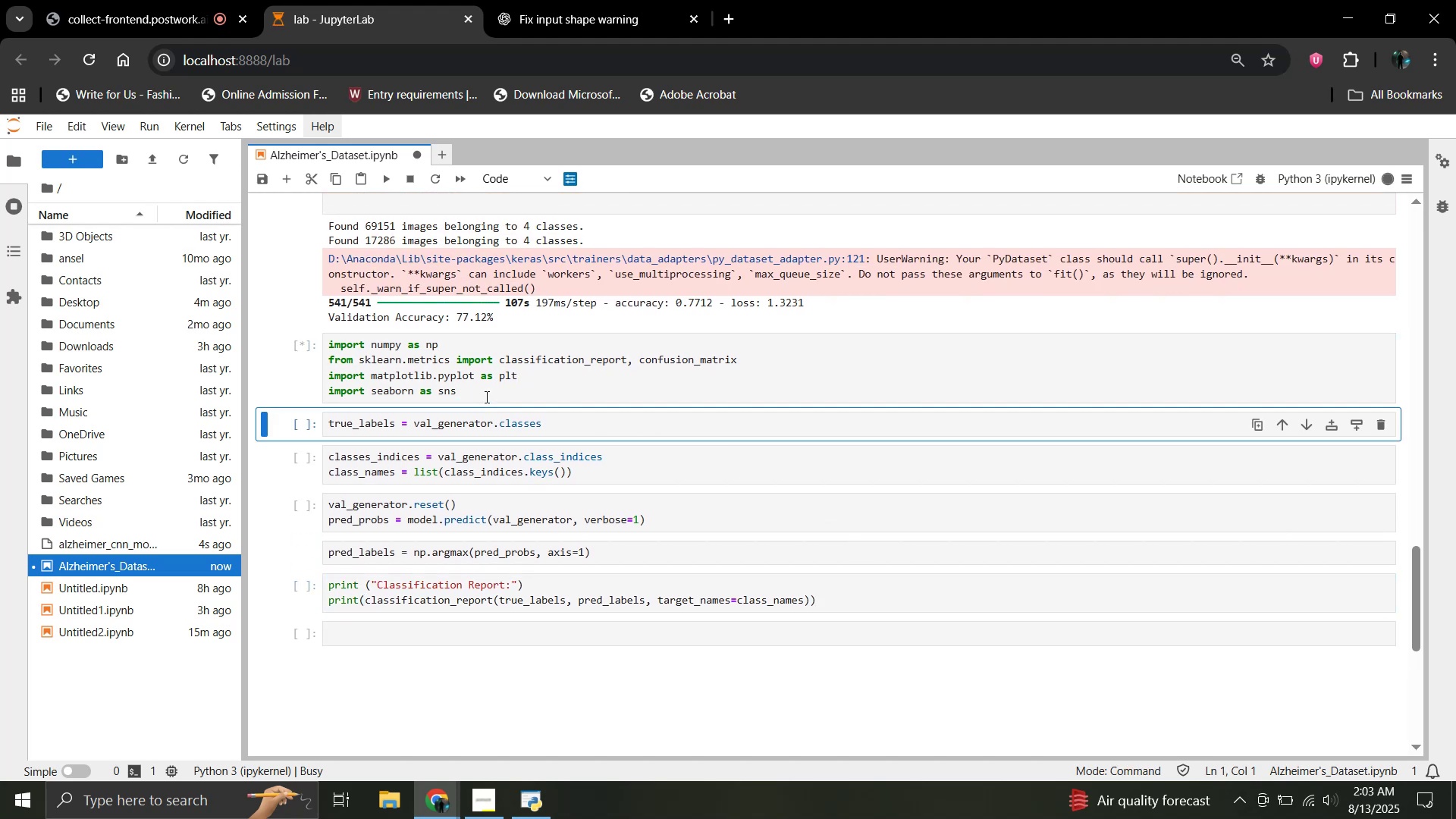 
key(Shift+Enter)
 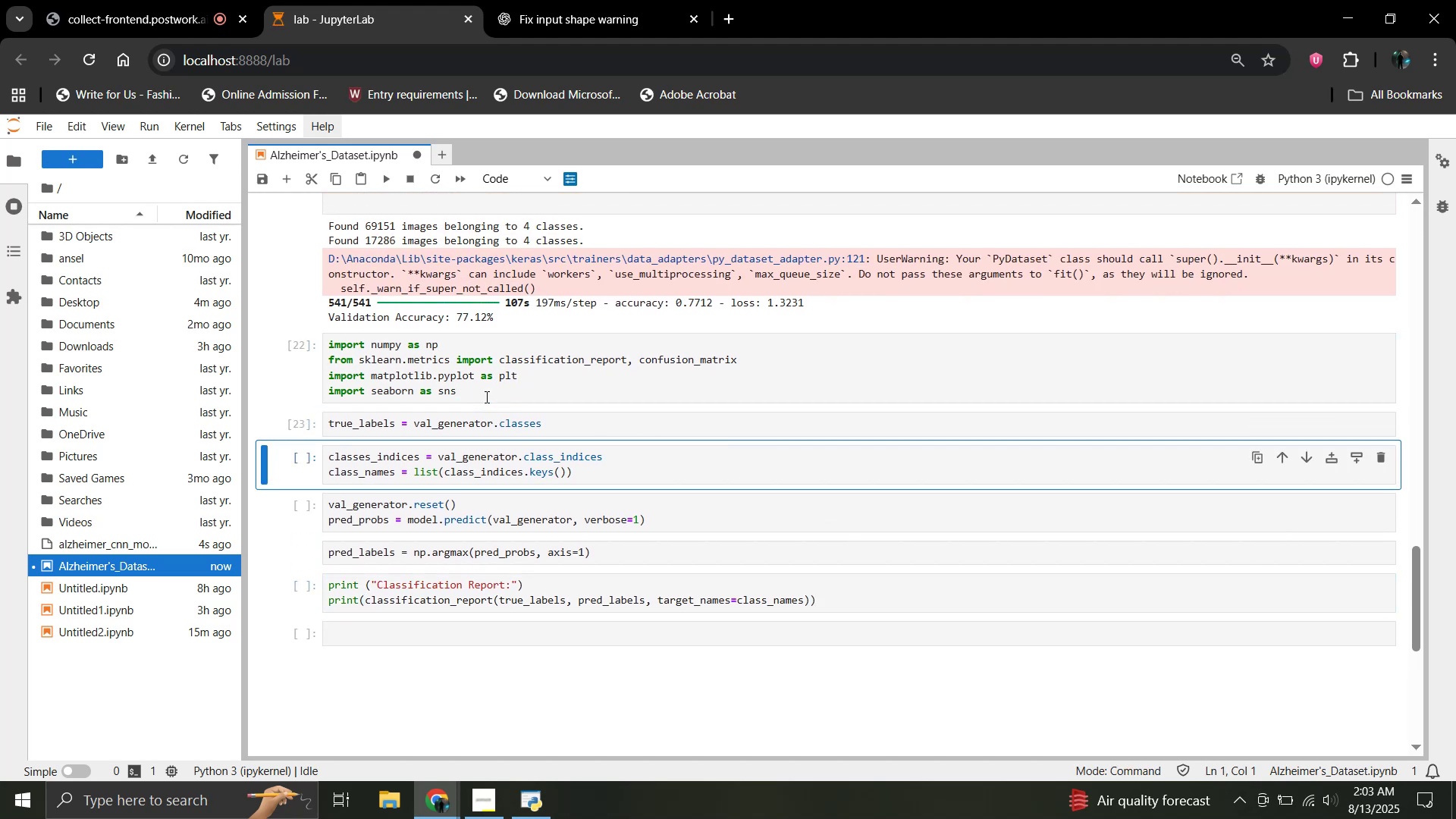 
key(Shift+Enter)
 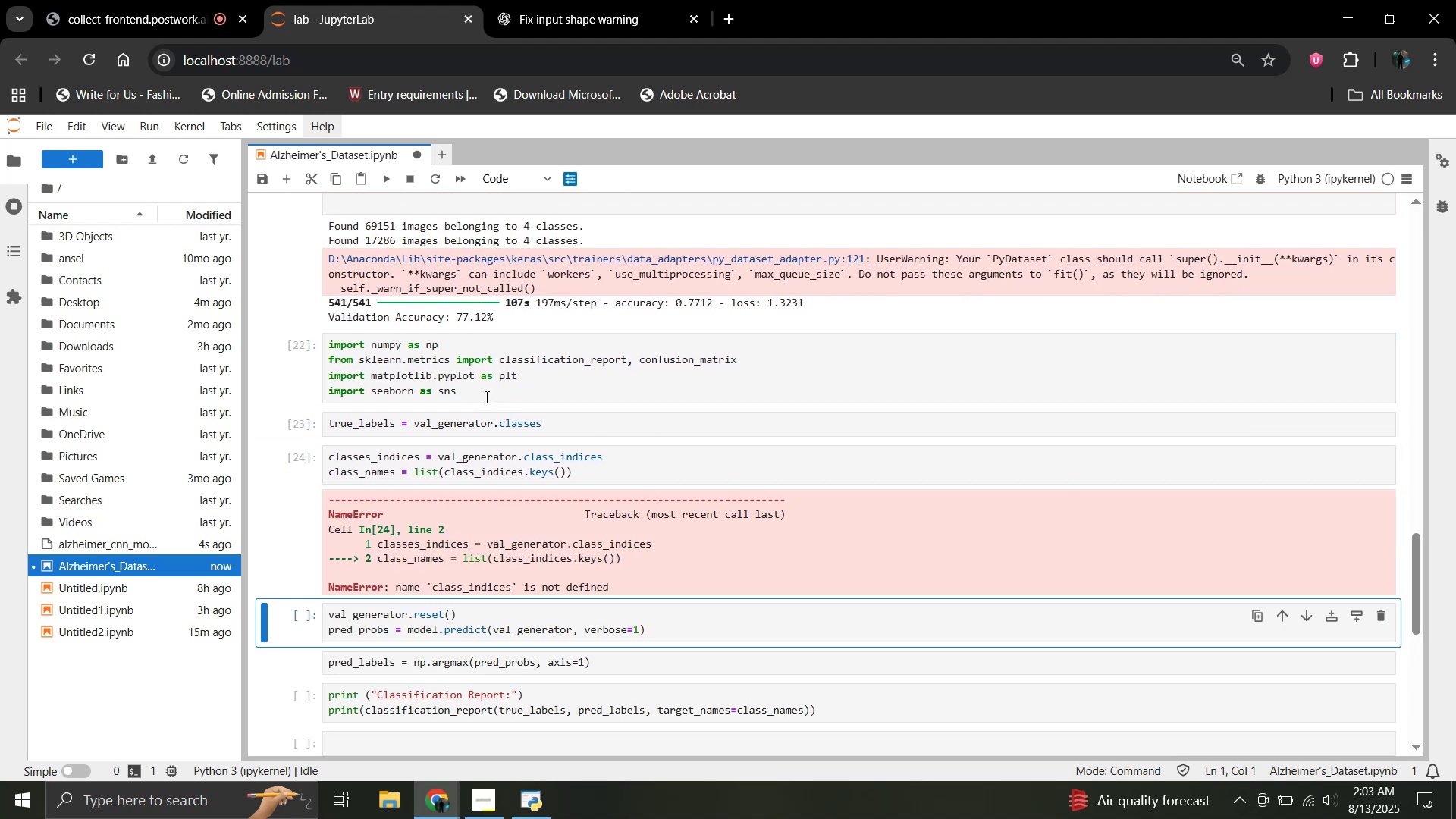 
key(Shift+Enter)
 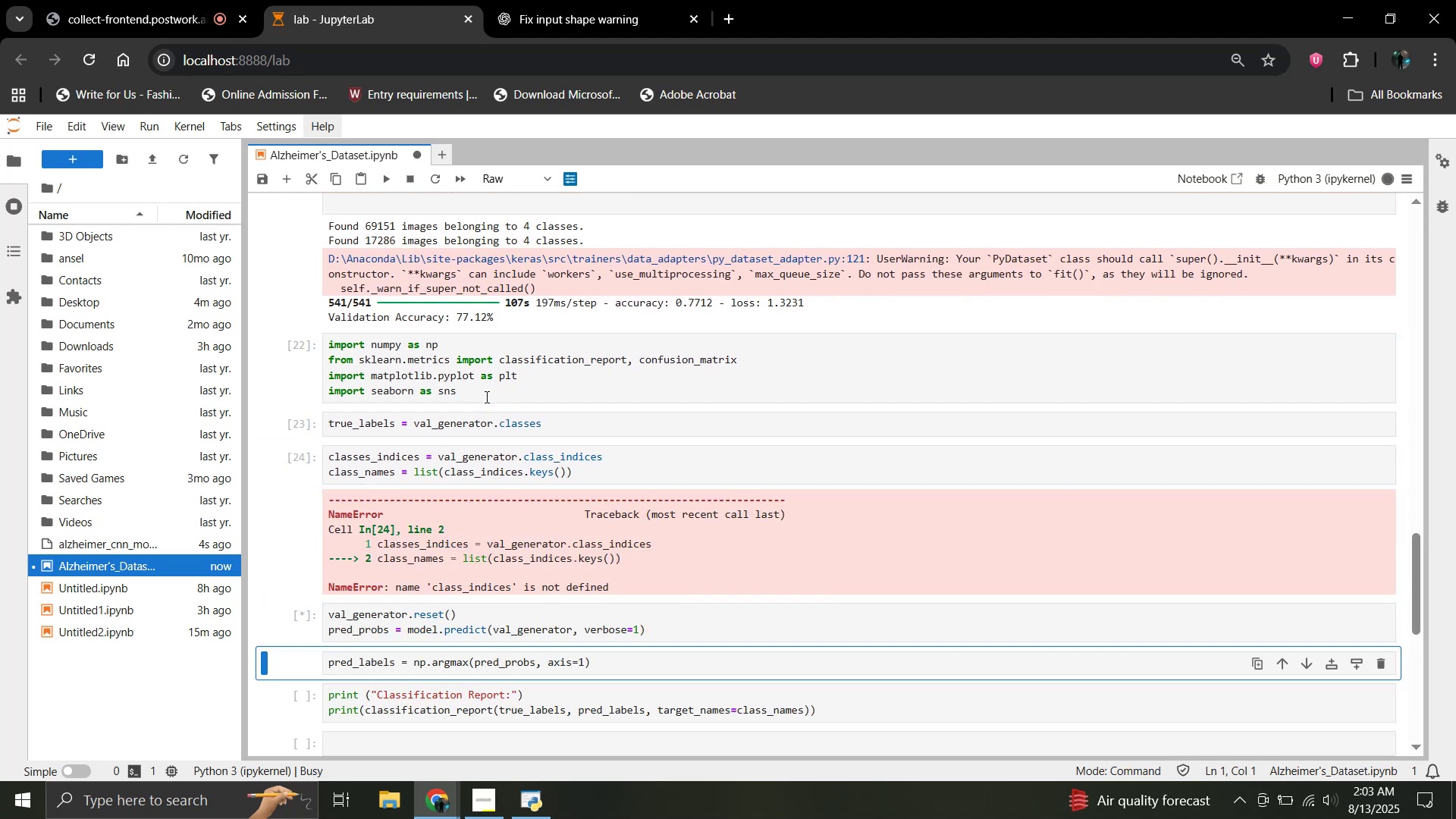 
key(Shift+Enter)
 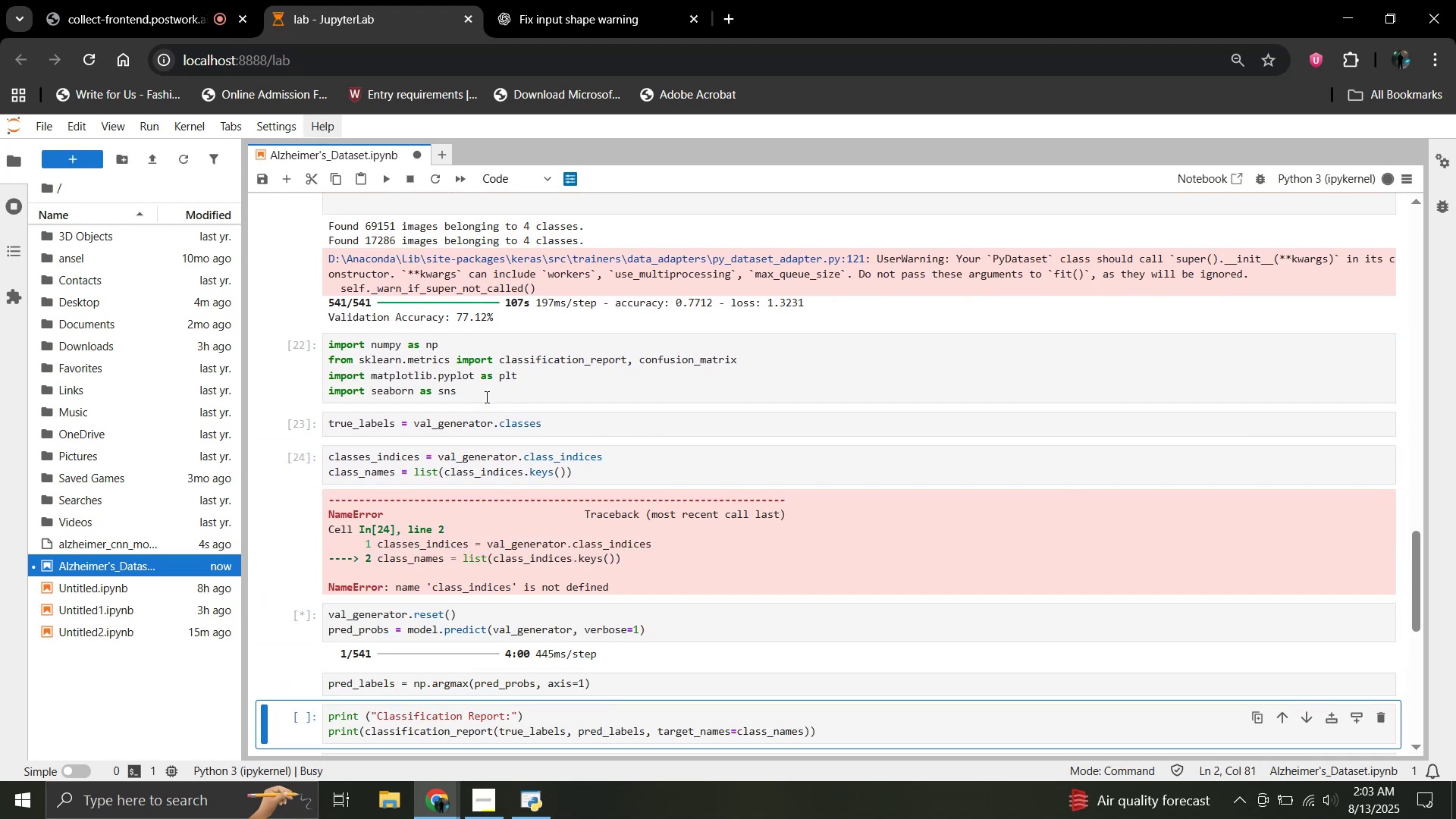 
key(Shift+Enter)
 